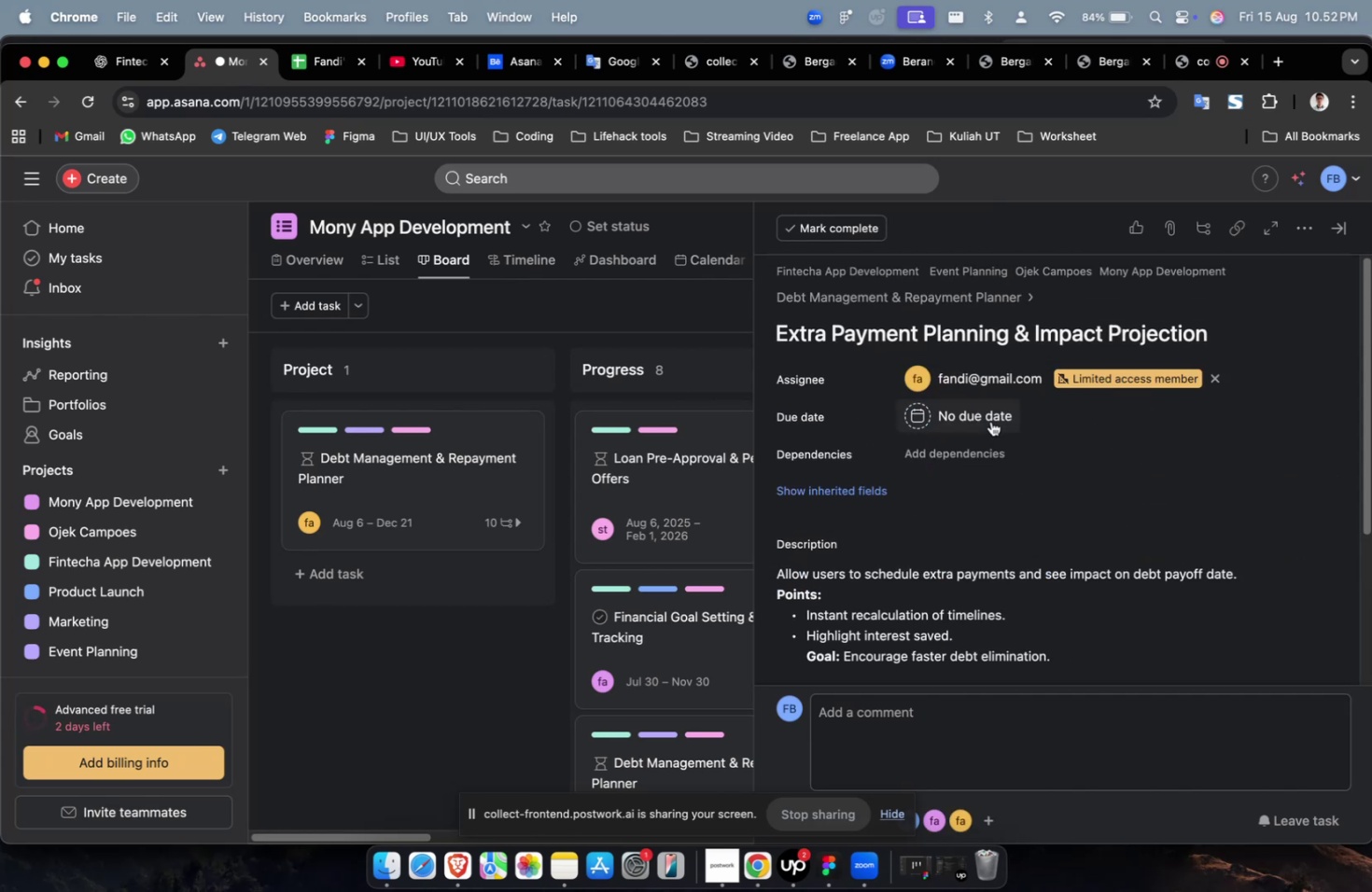 
triple_click([990, 421])
 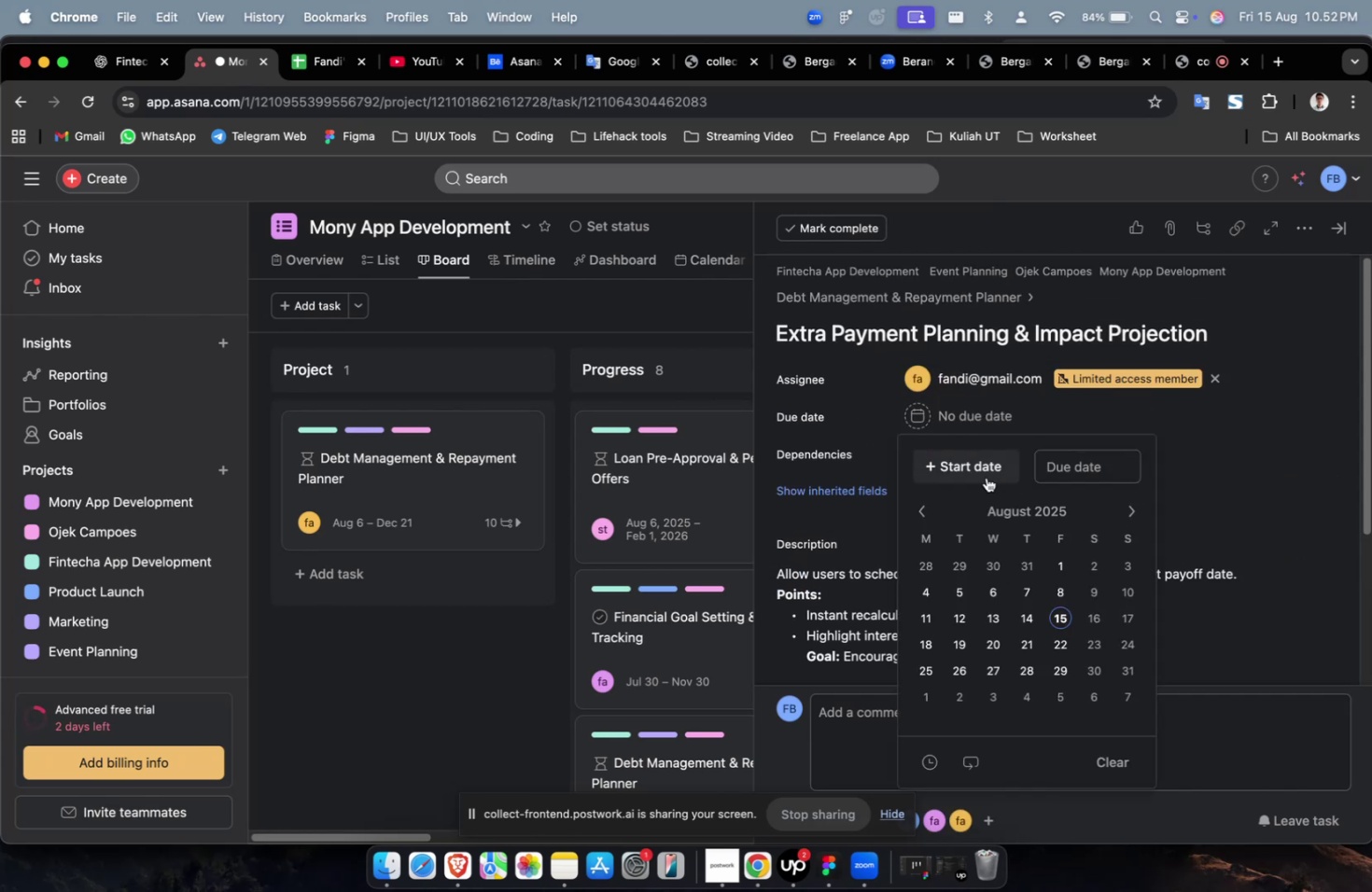 
triple_click([986, 477])
 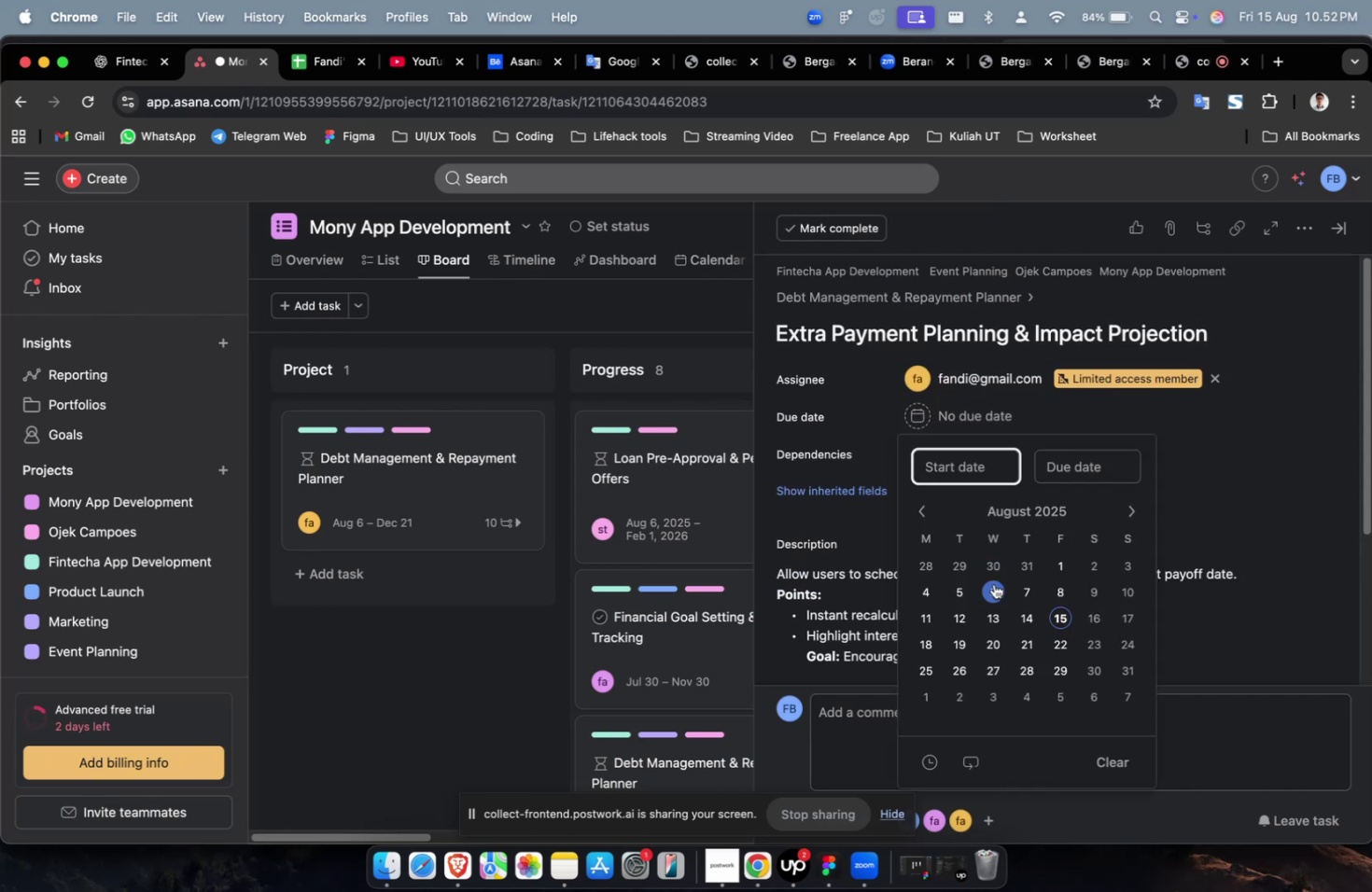 
left_click([987, 584])
 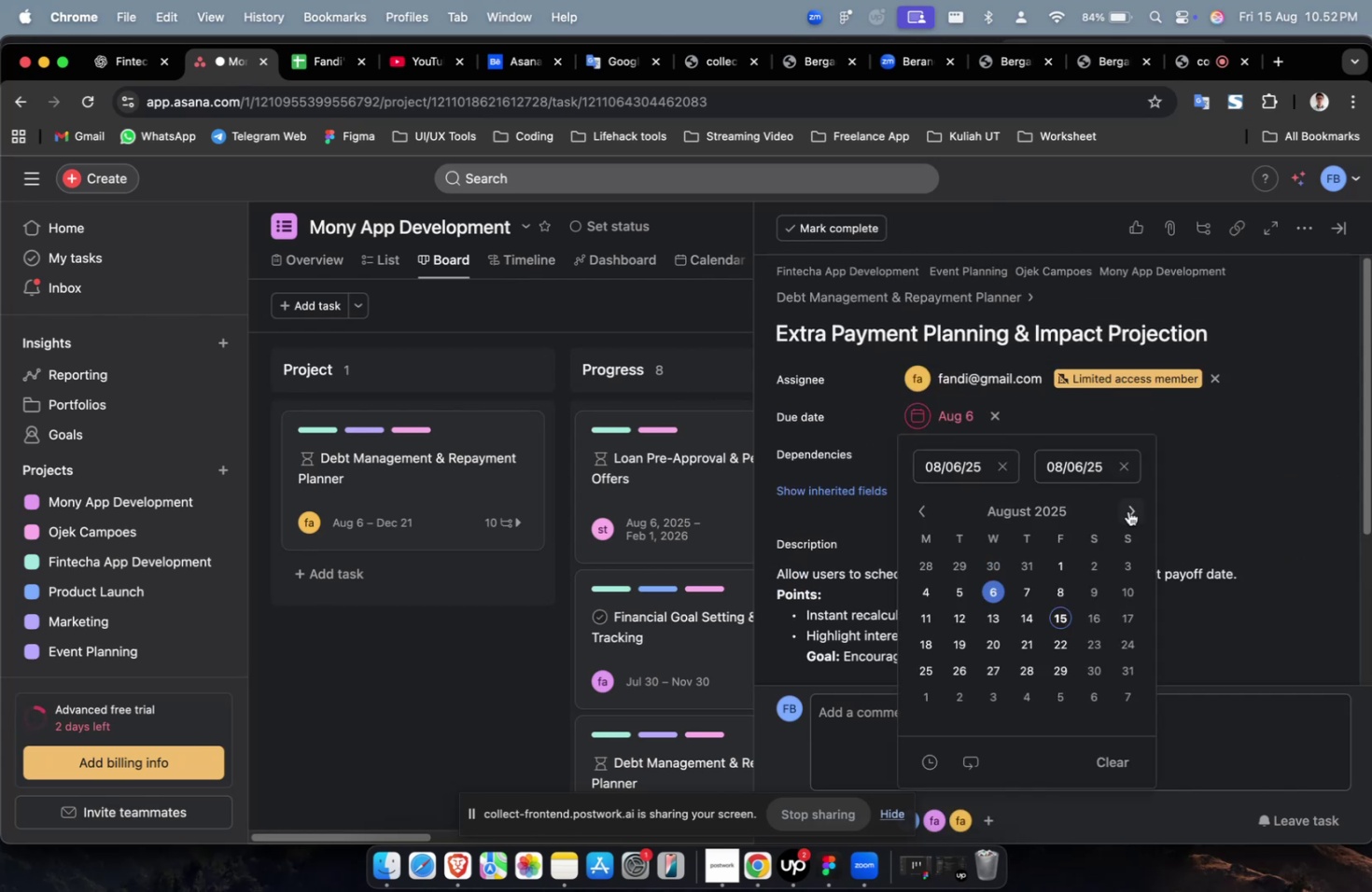 
double_click([1127, 510])
 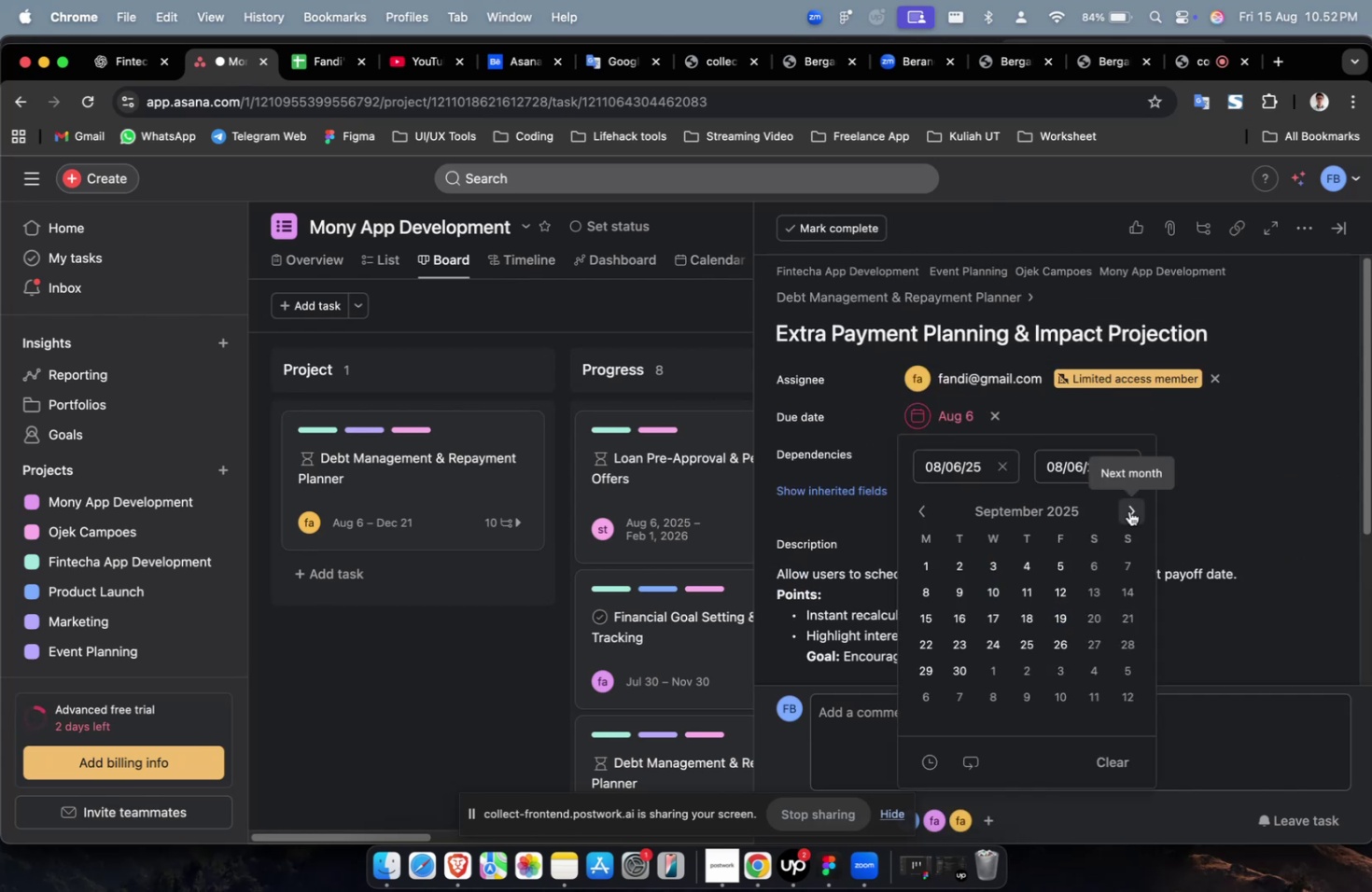 
triple_click([1128, 510])
 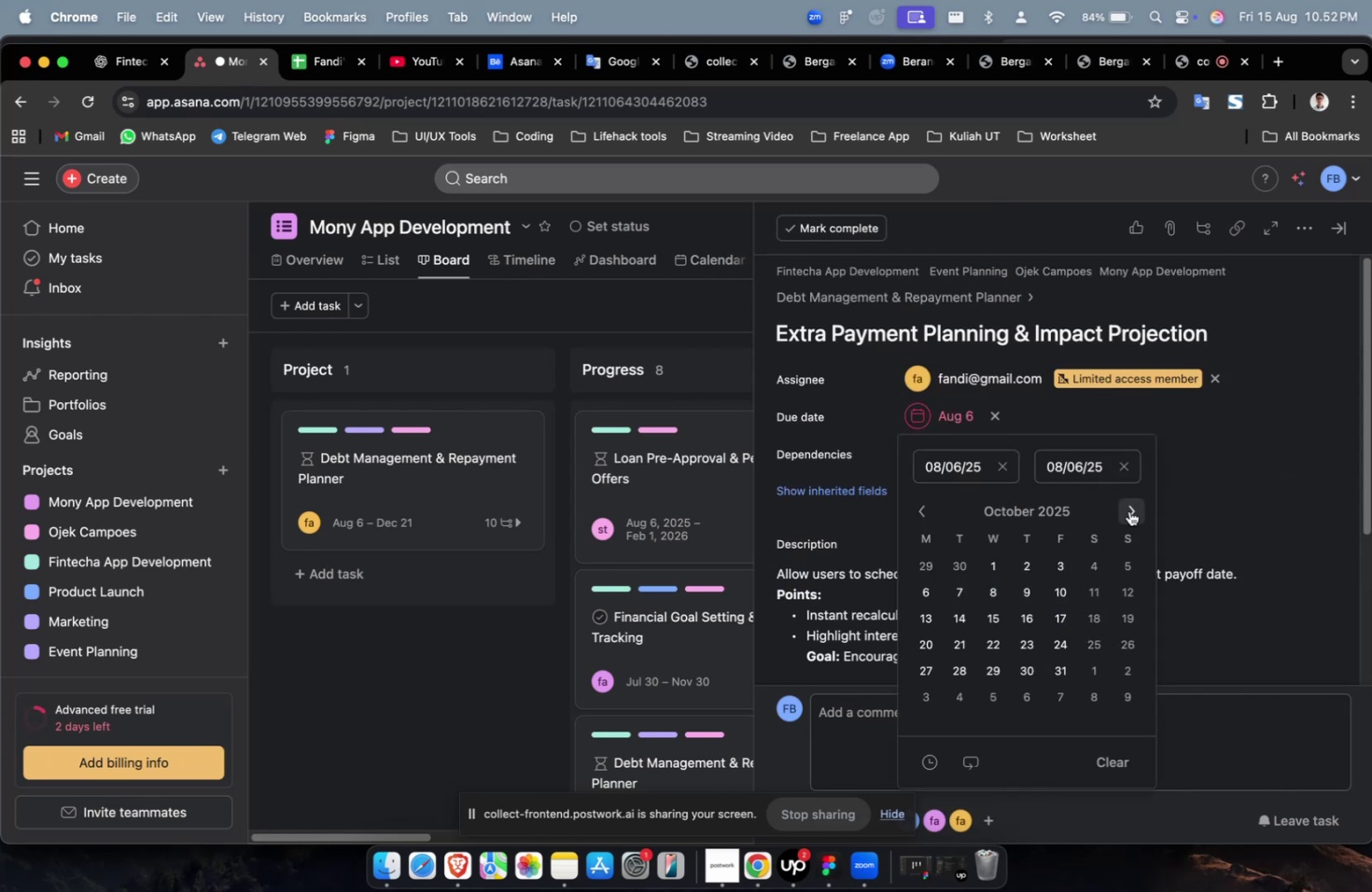 
triple_click([1128, 510])
 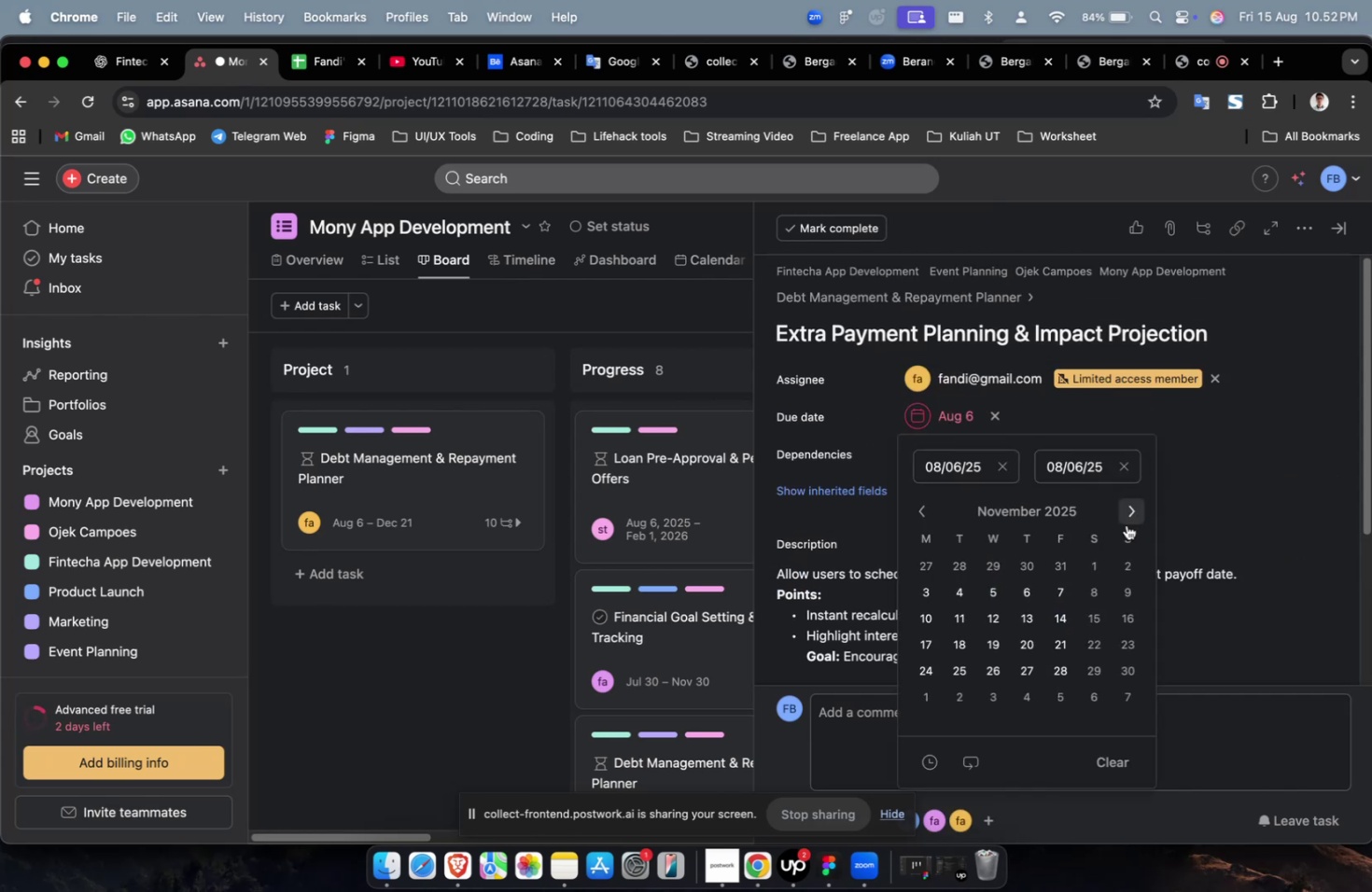 
triple_click([1128, 510])
 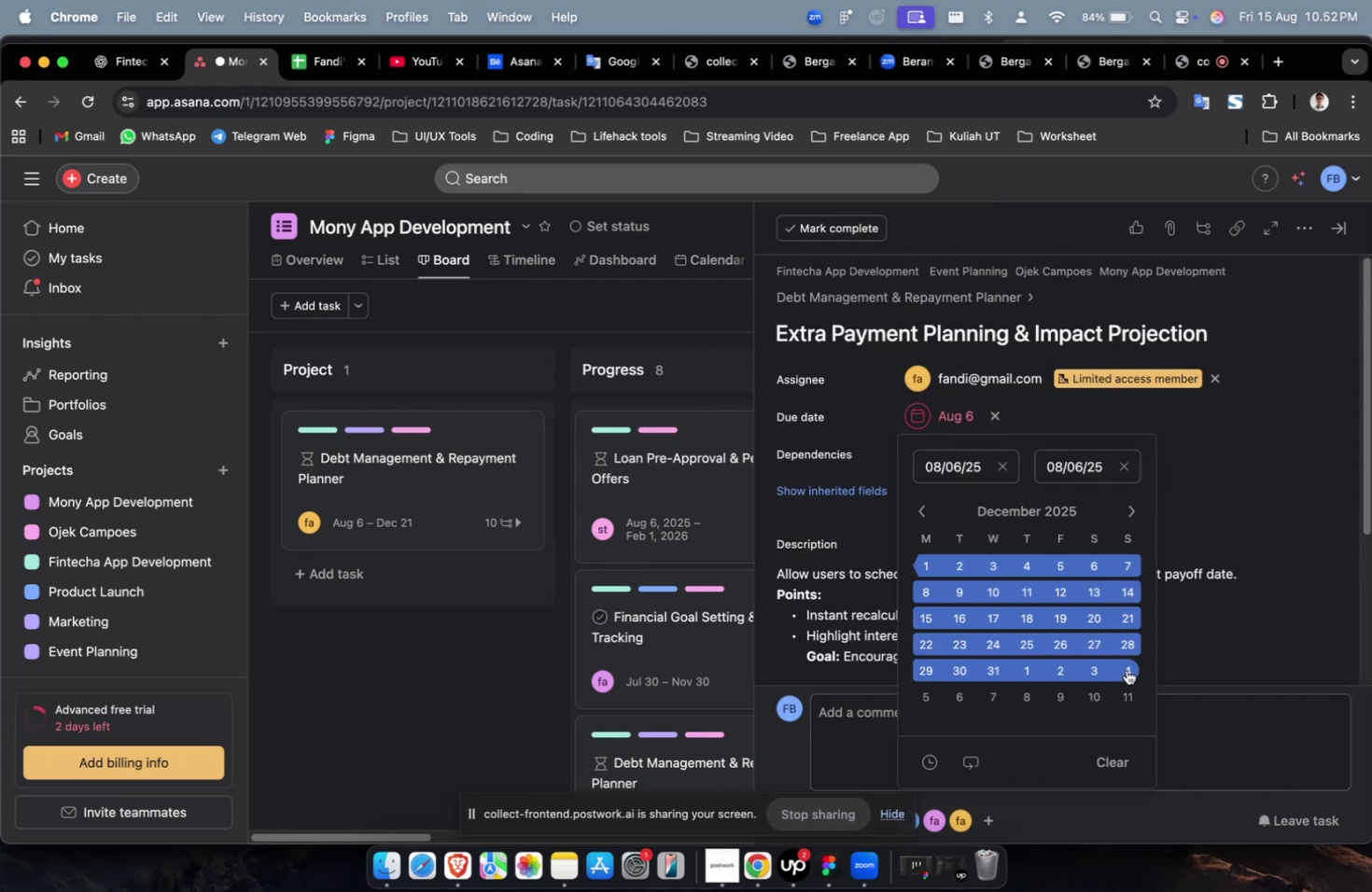 
triple_click([1126, 669])
 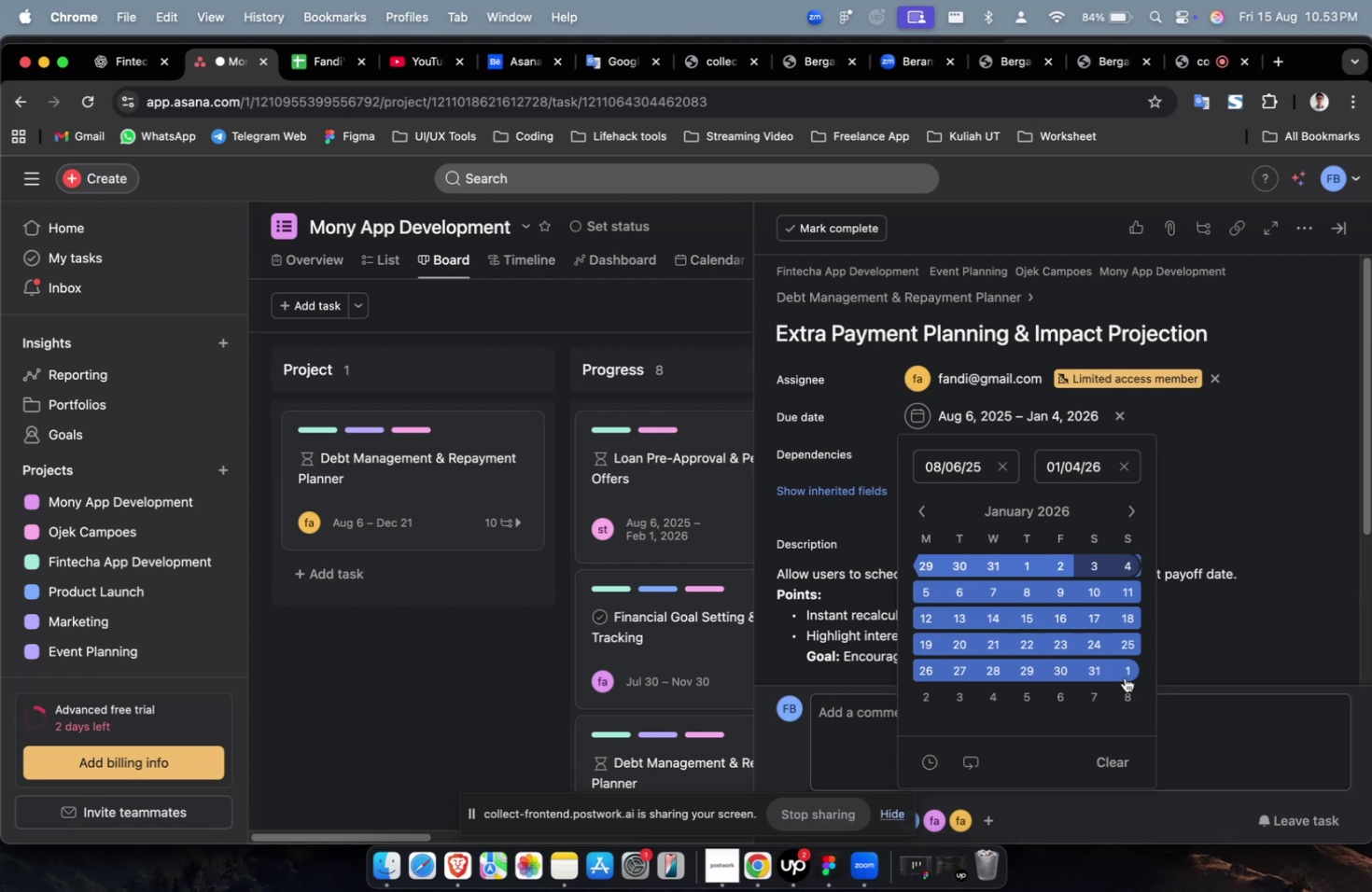 
wait(38.16)
 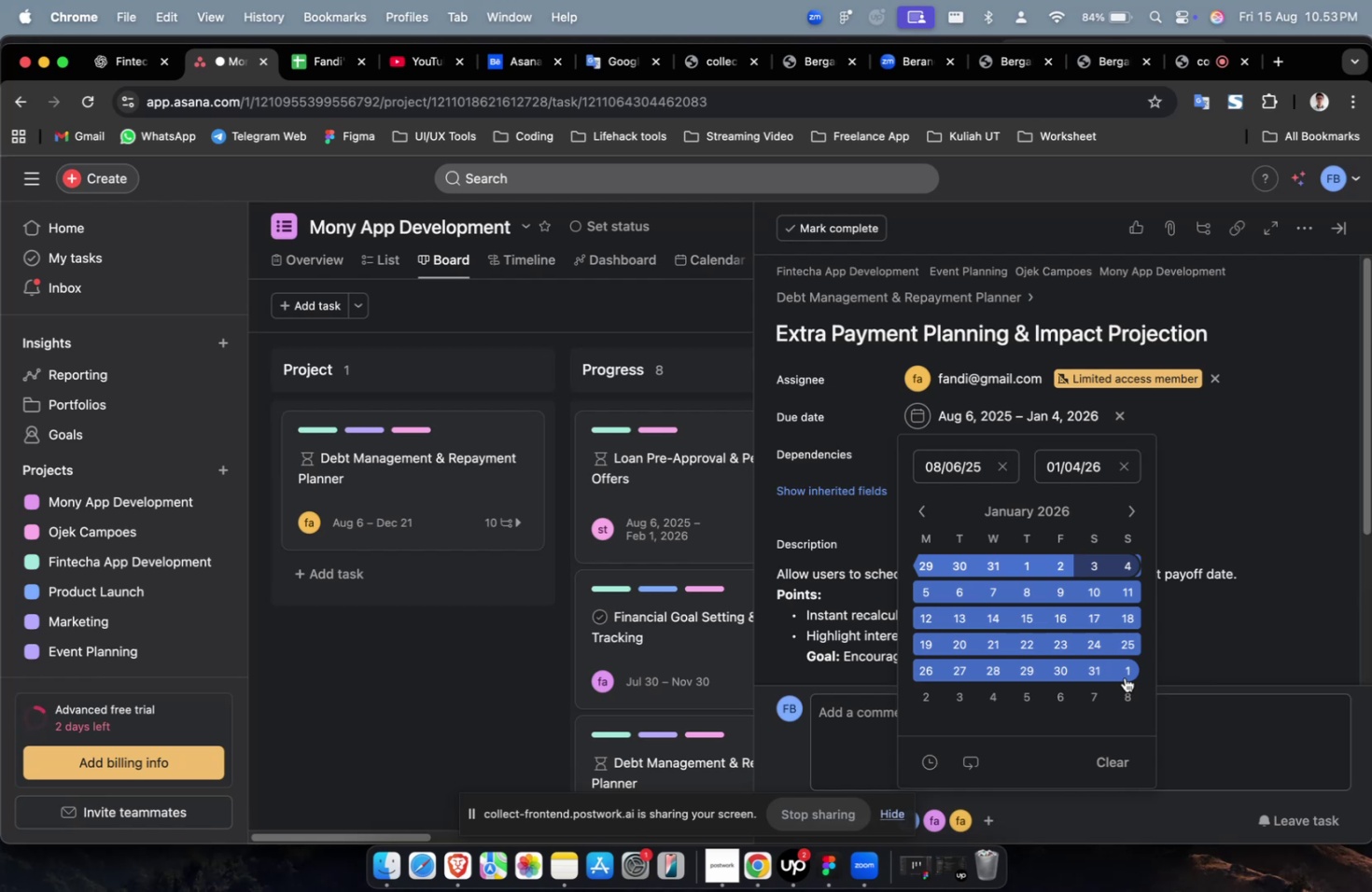 
scroll: coordinate [1159, 647], scroll_direction: down, amount: 12.0
 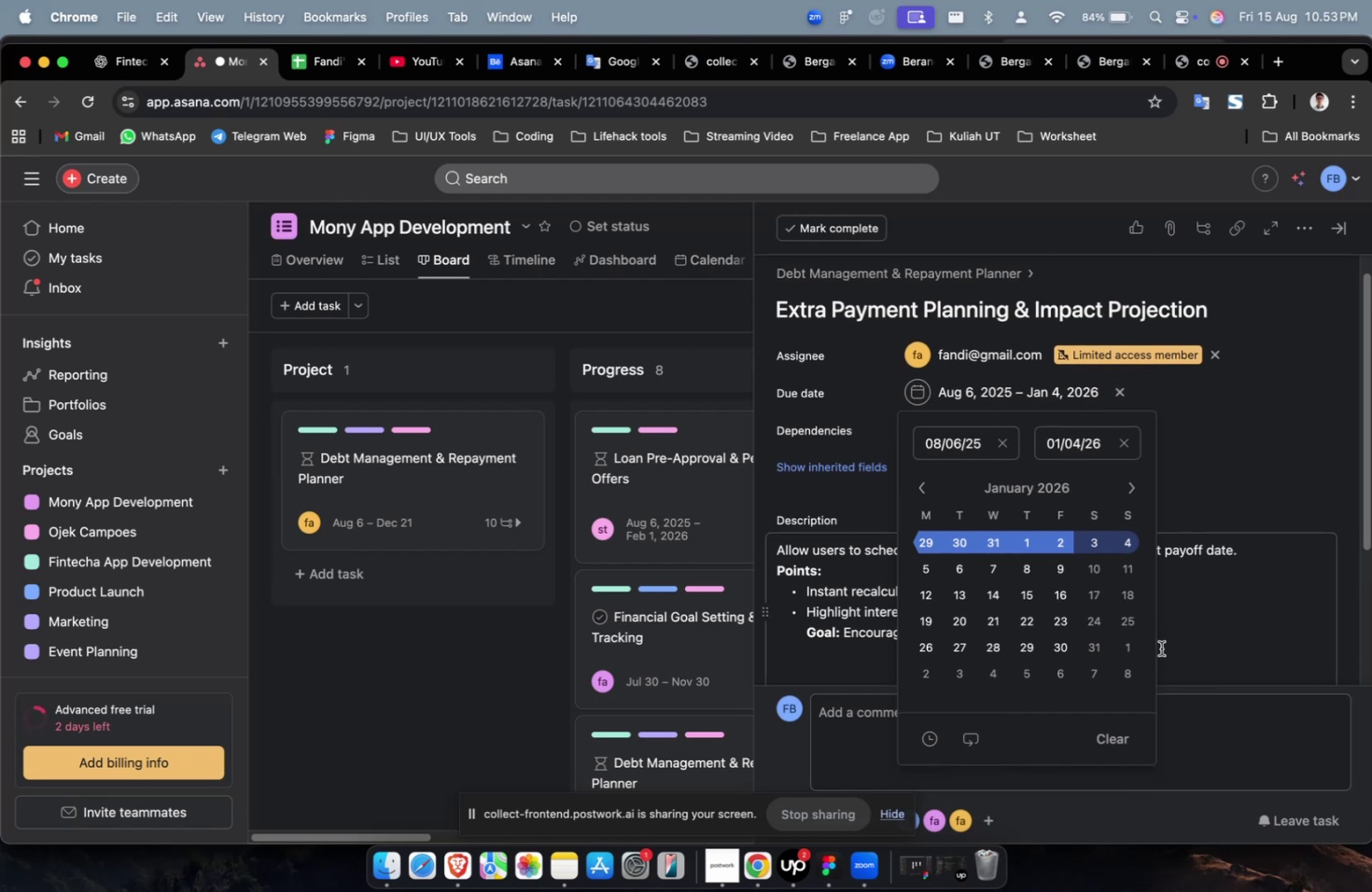 
scroll: coordinate [1158, 648], scroll_direction: down, amount: 8.0
 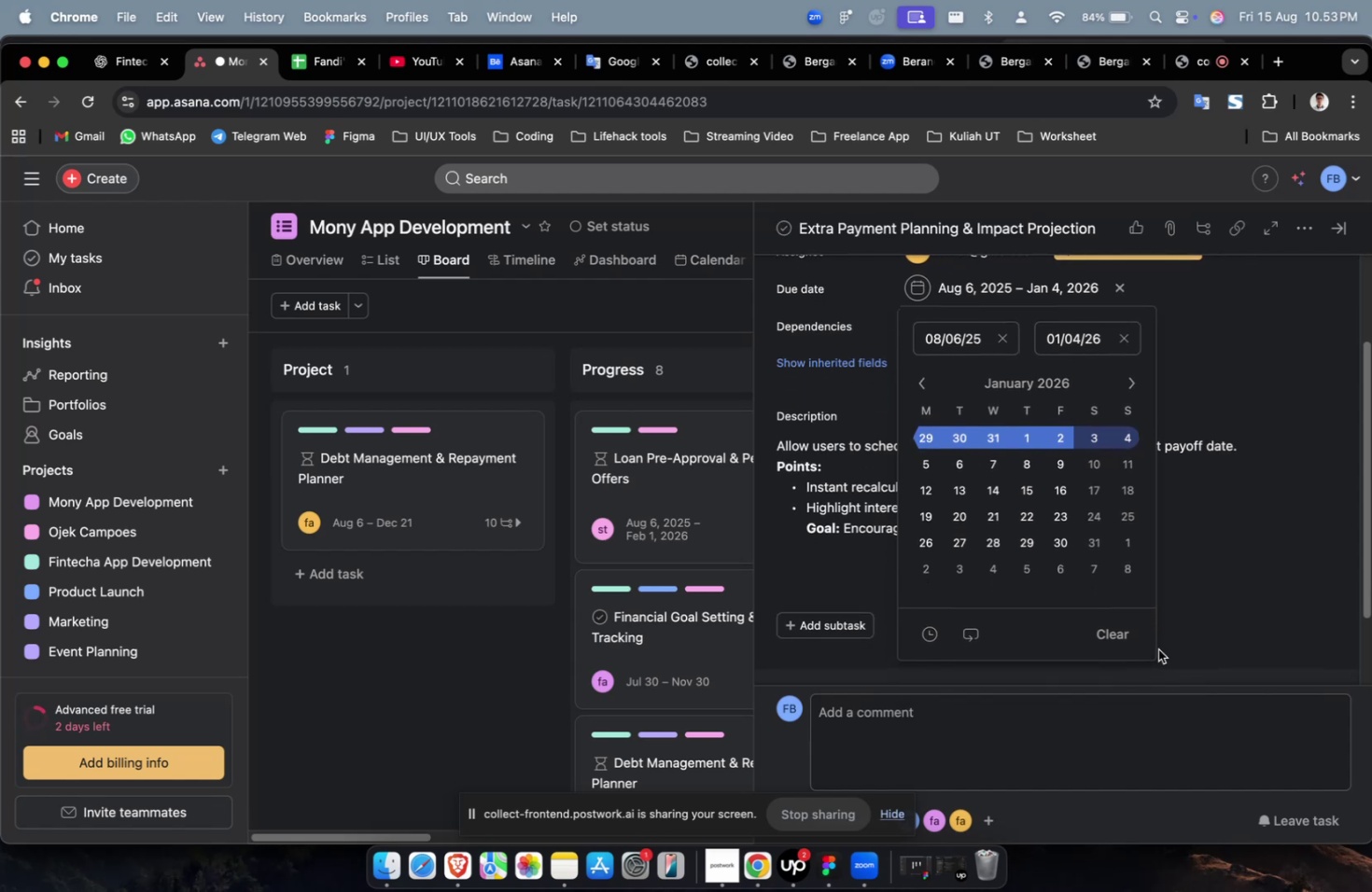 
scroll: coordinate [1156, 648], scroll_direction: down, amount: 2.0
 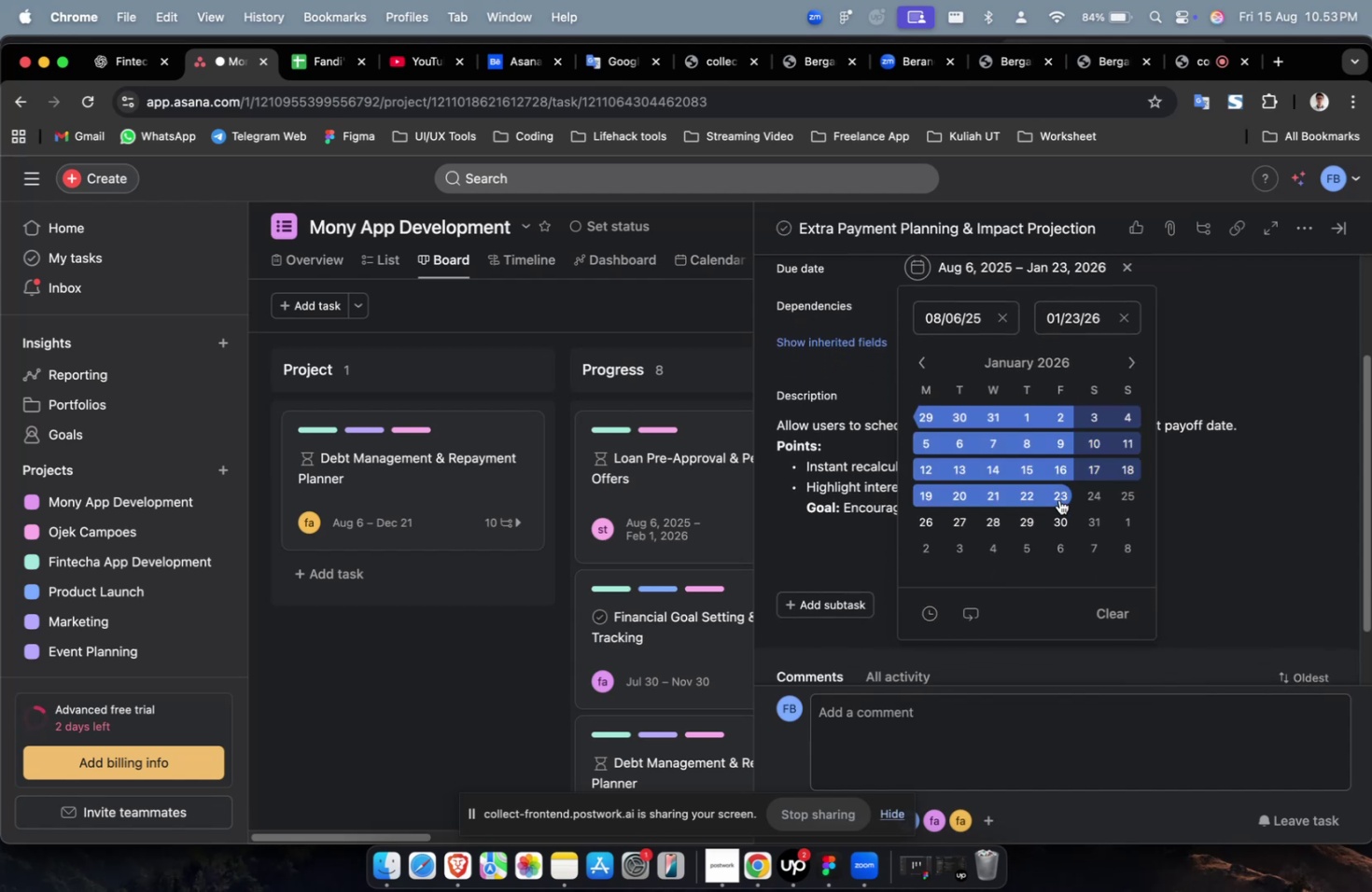 
double_click([1222, 470])
 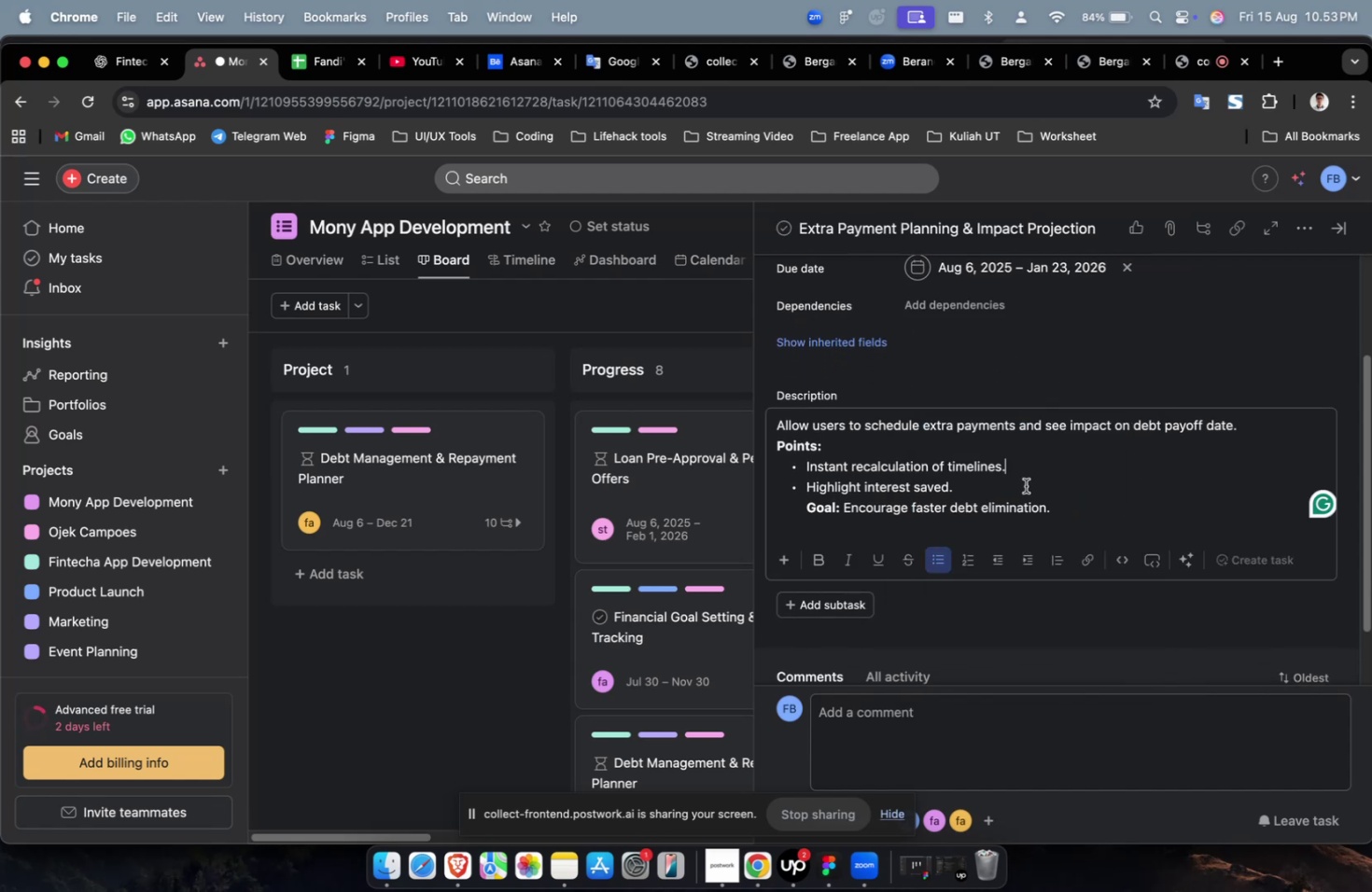 
scroll: coordinate [1025, 485], scroll_direction: up, amount: 4.0
 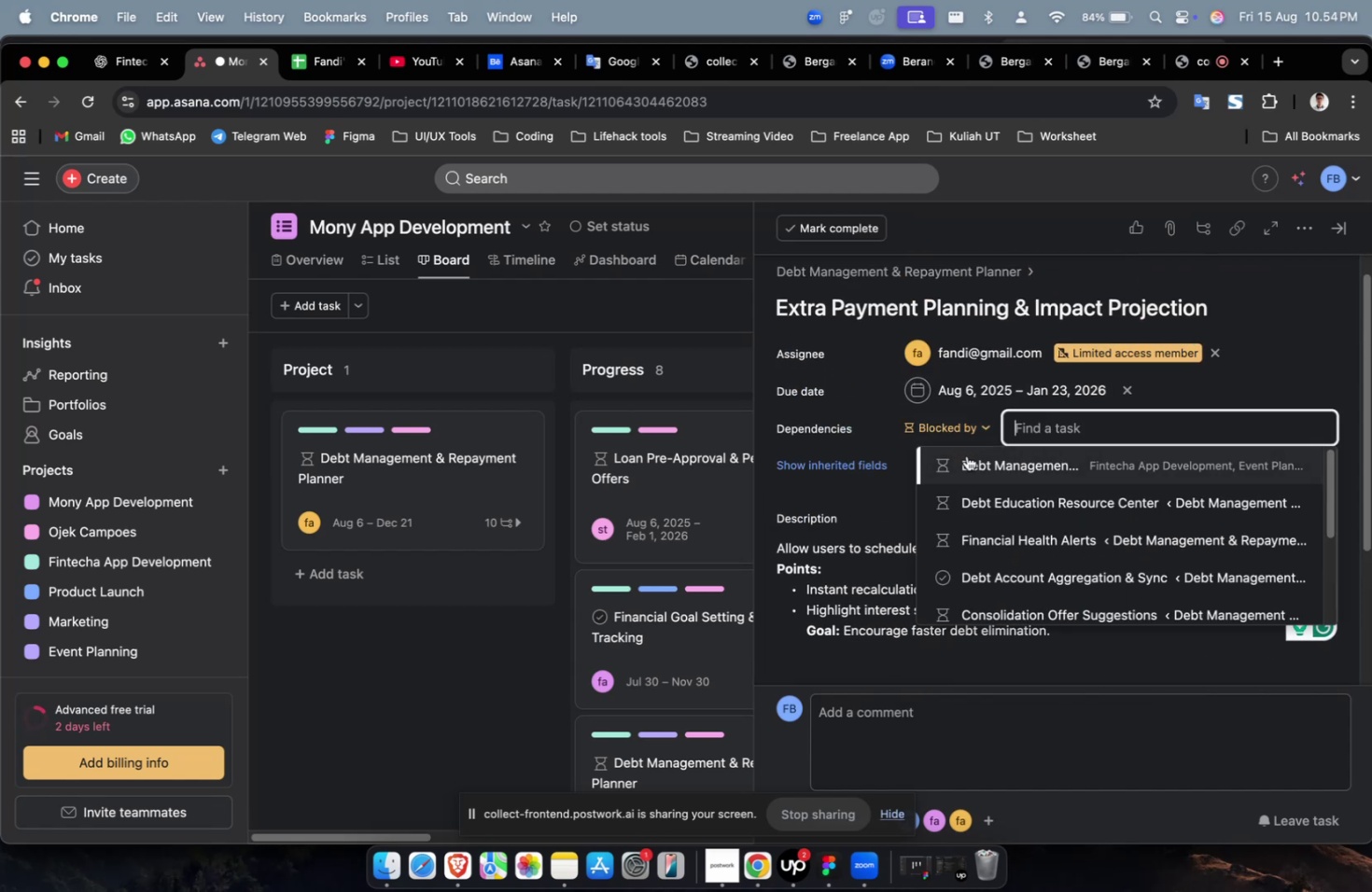 
double_click([969, 462])
 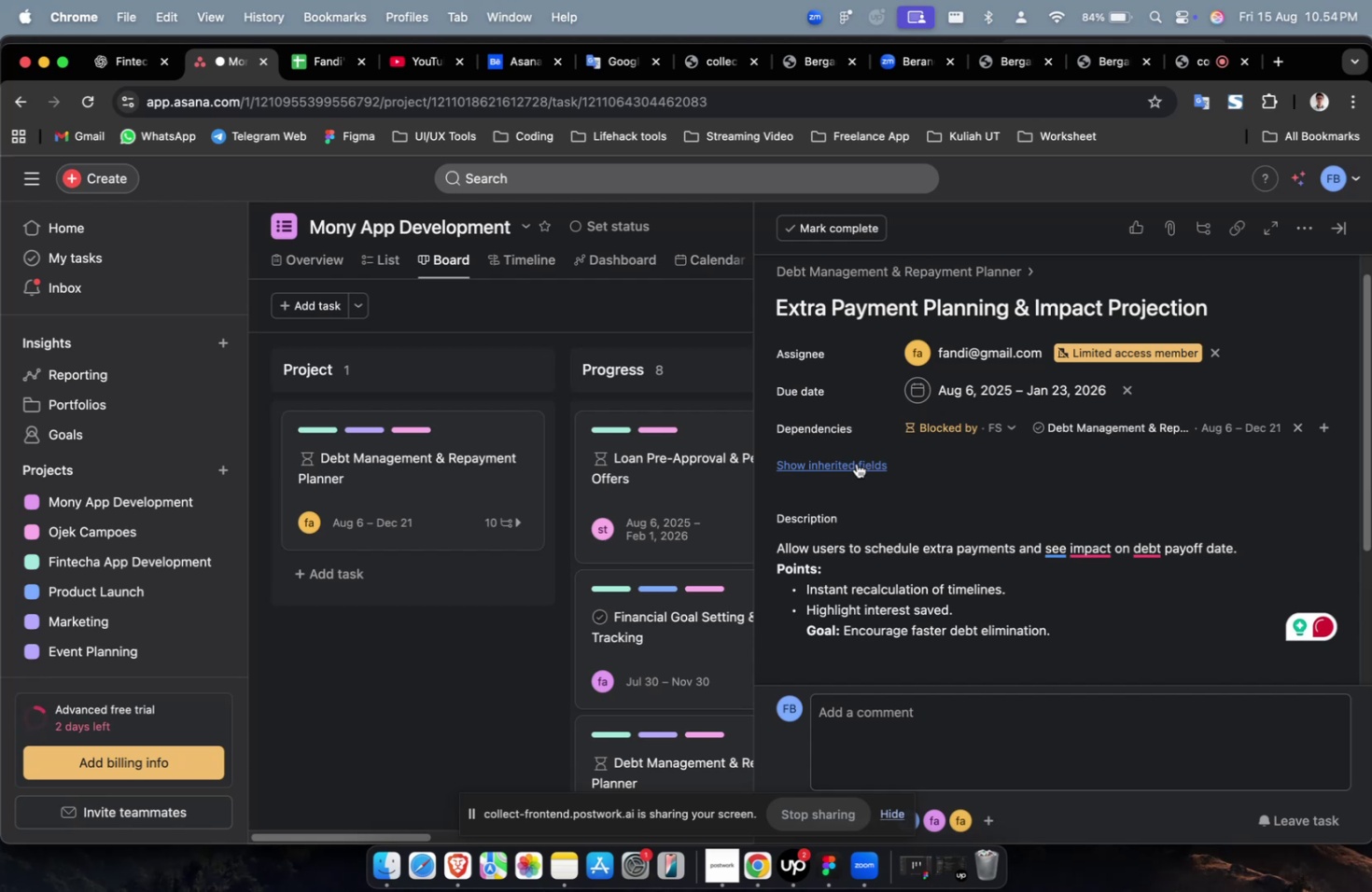 
triple_click([856, 463])
 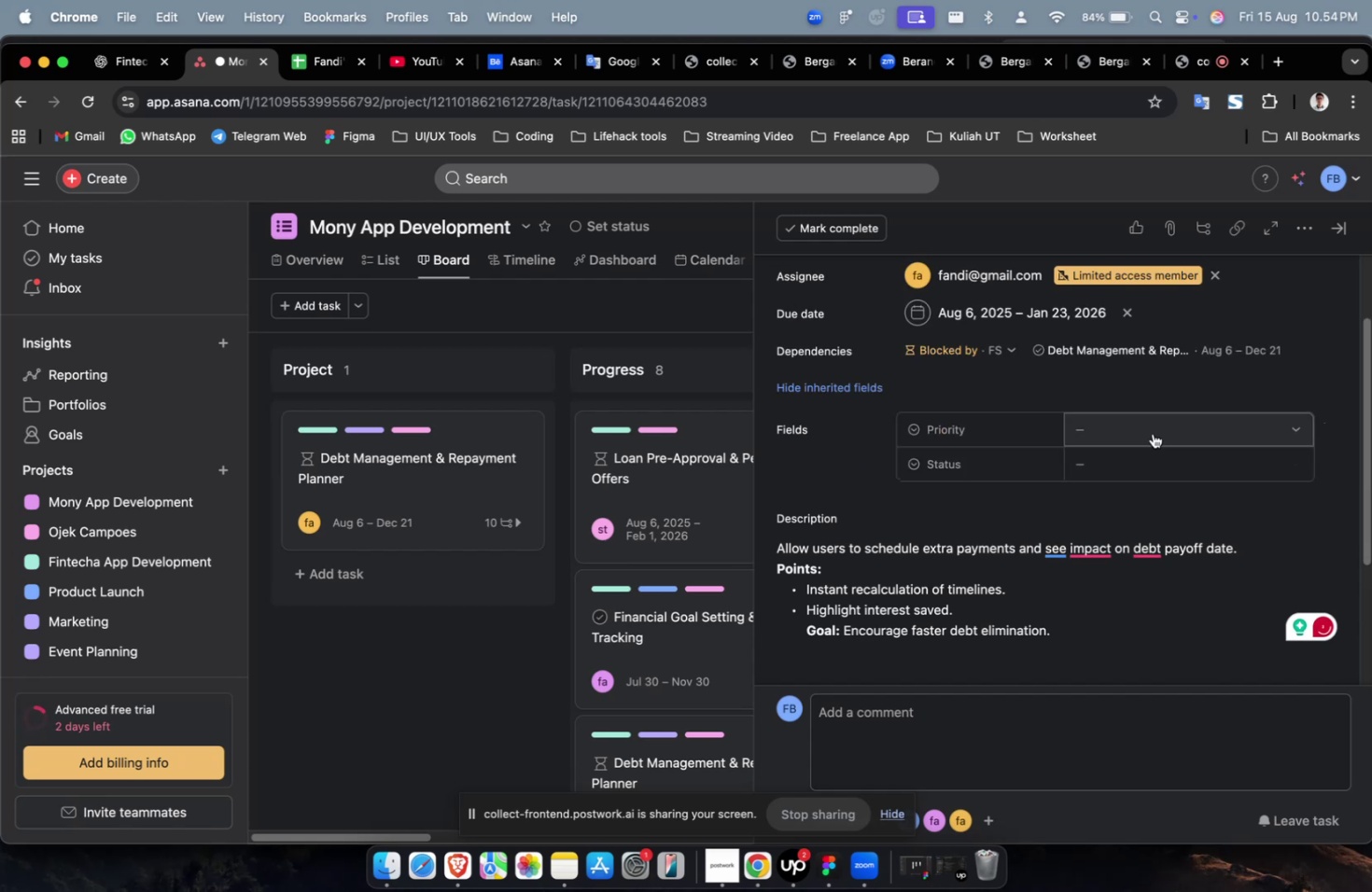 
triple_click([1152, 433])
 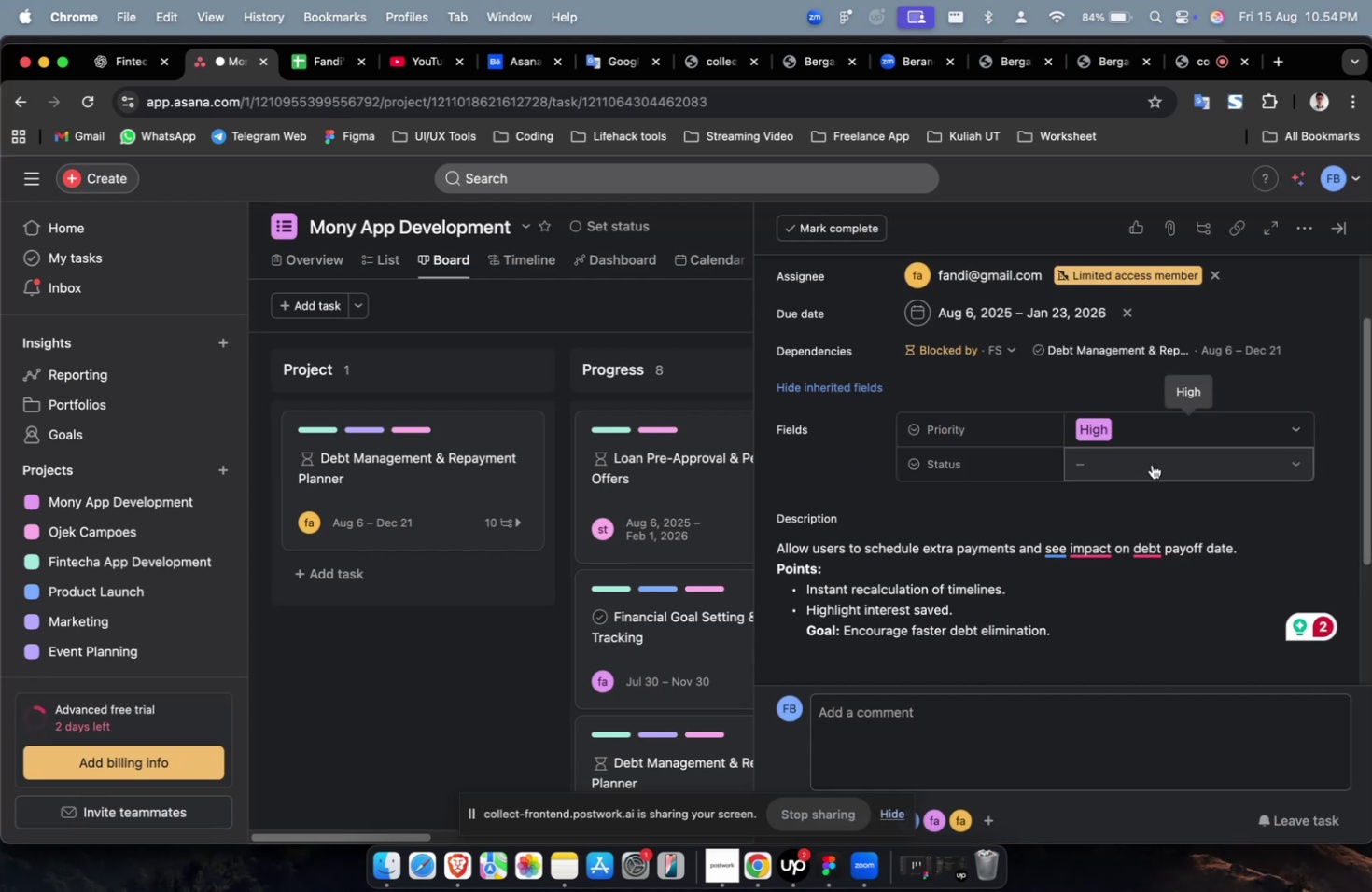 
triple_click([1151, 459])
 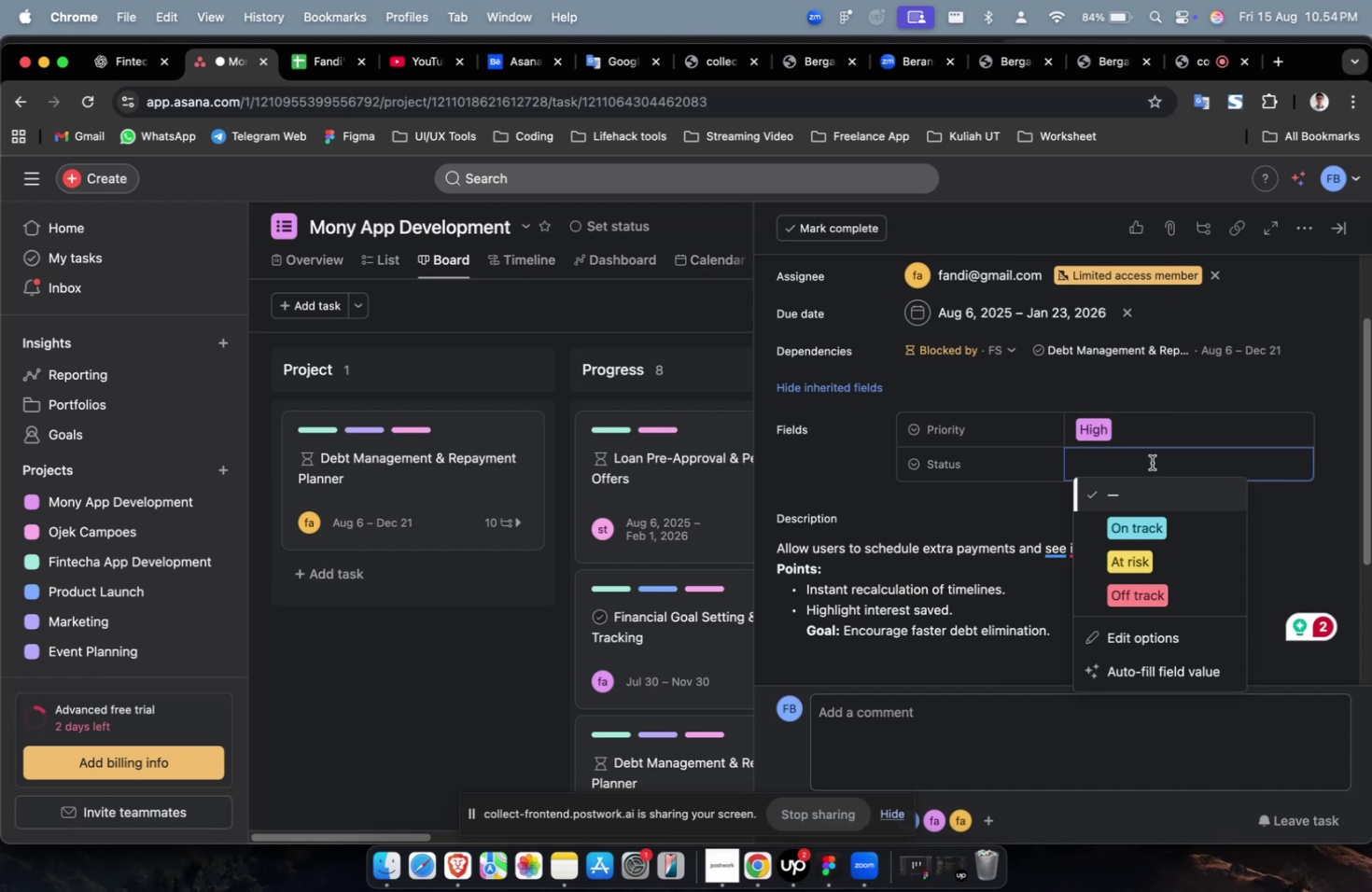 
wait(38.75)
 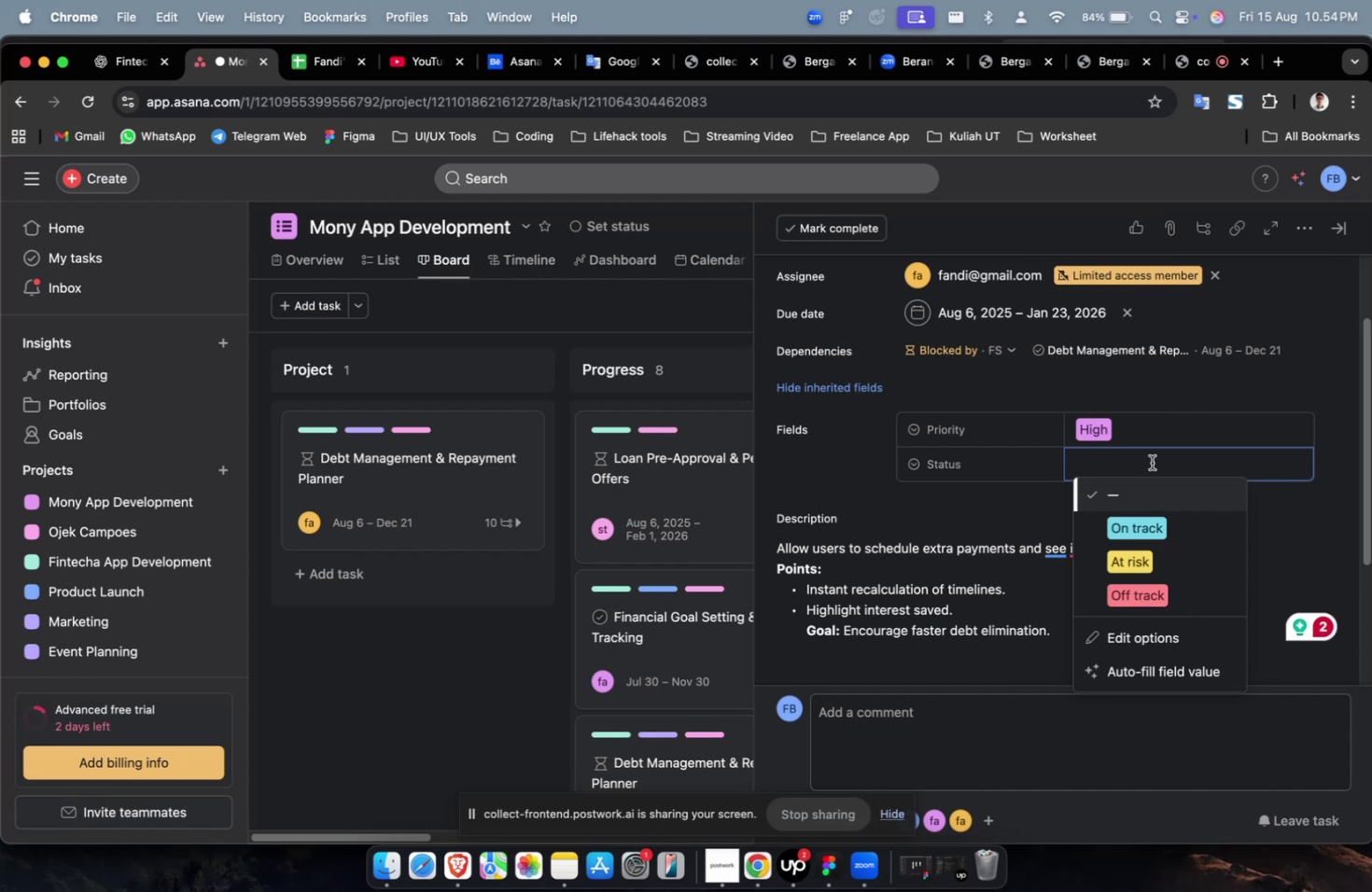 
scroll: coordinate [1151, 462], scroll_direction: down, amount: 5.0
 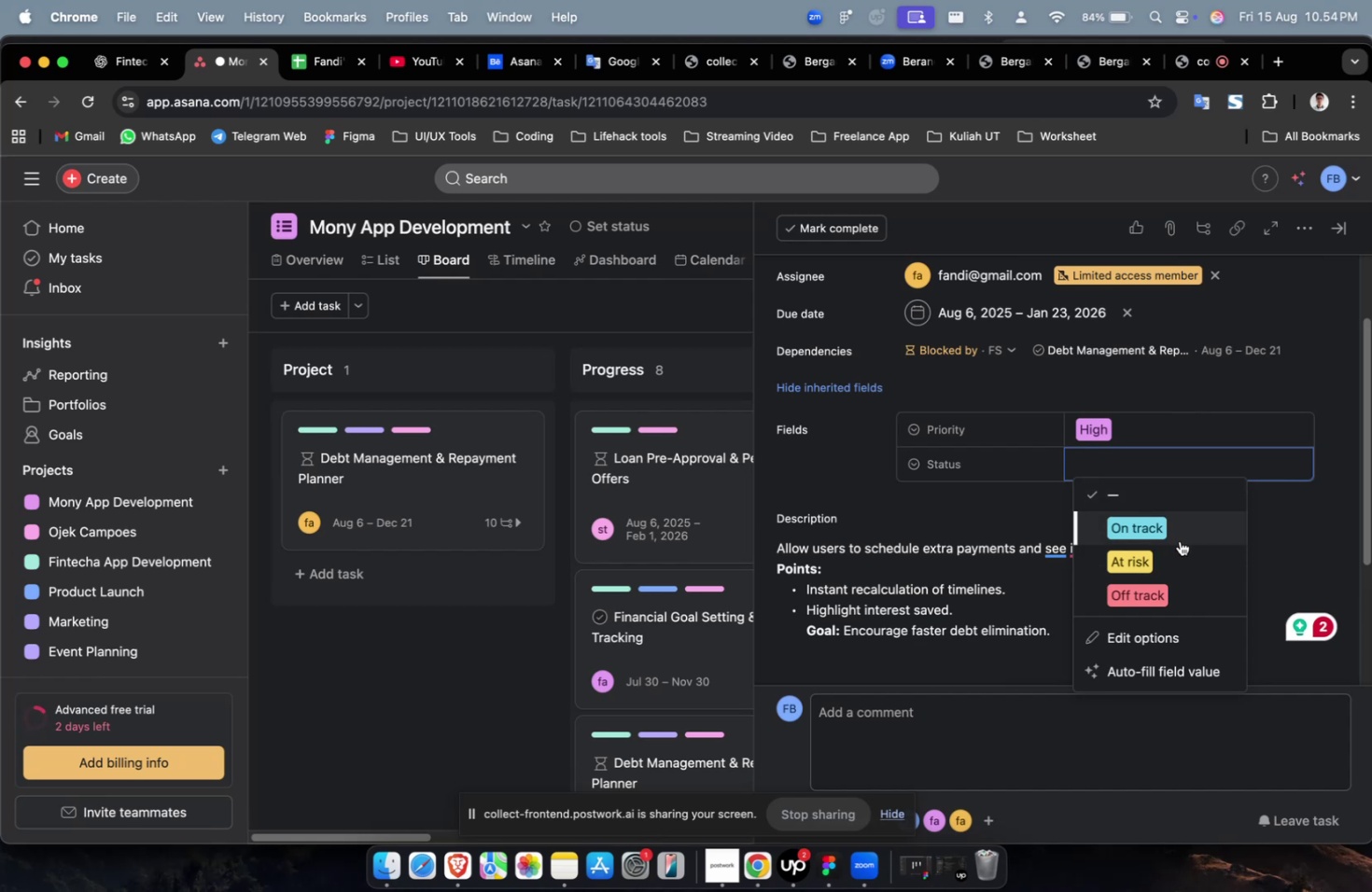 
left_click([1180, 551])
 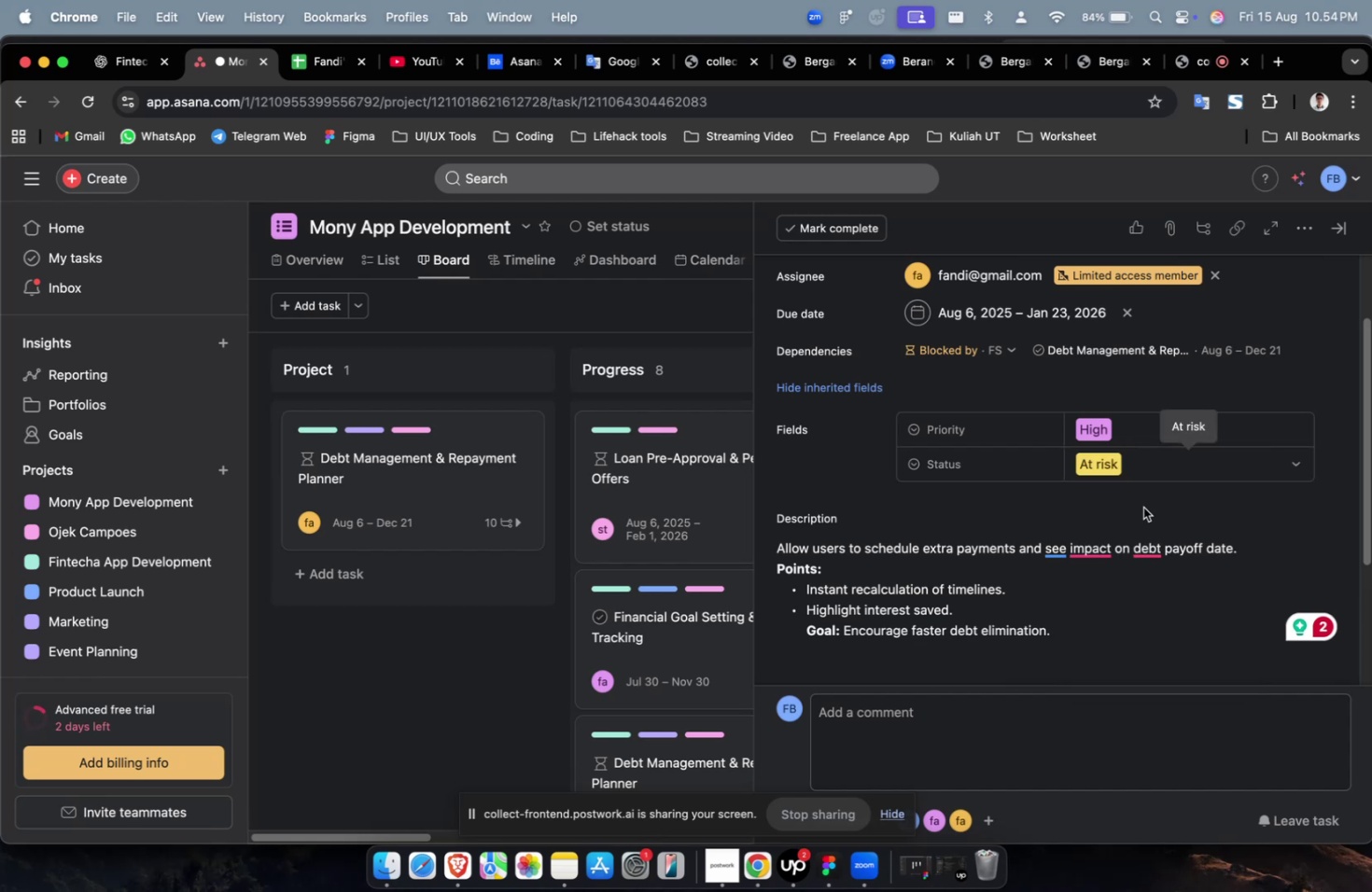 
scroll: coordinate [1141, 513], scroll_direction: down, amount: 46.0
 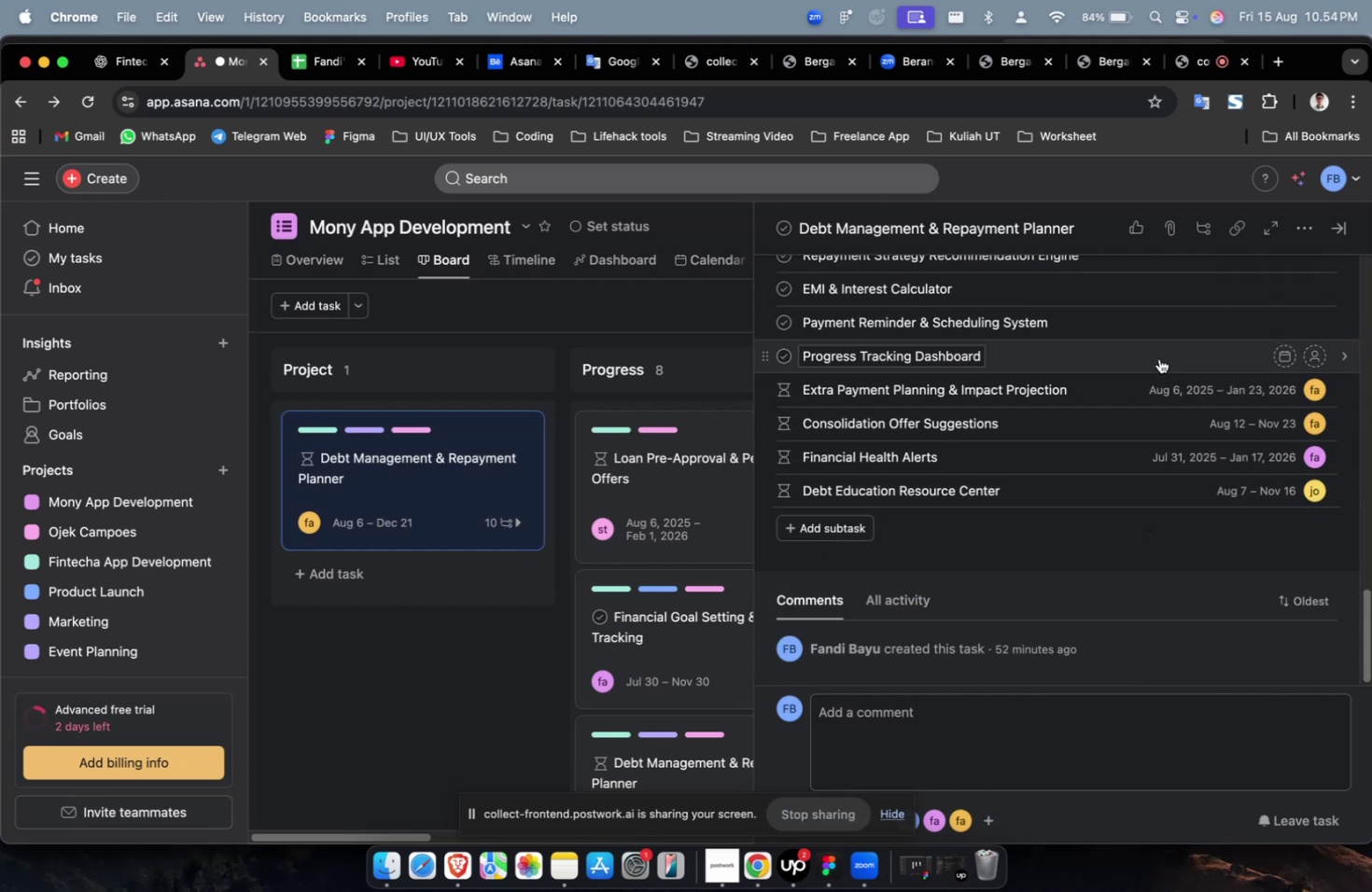 
left_click([1159, 358])
 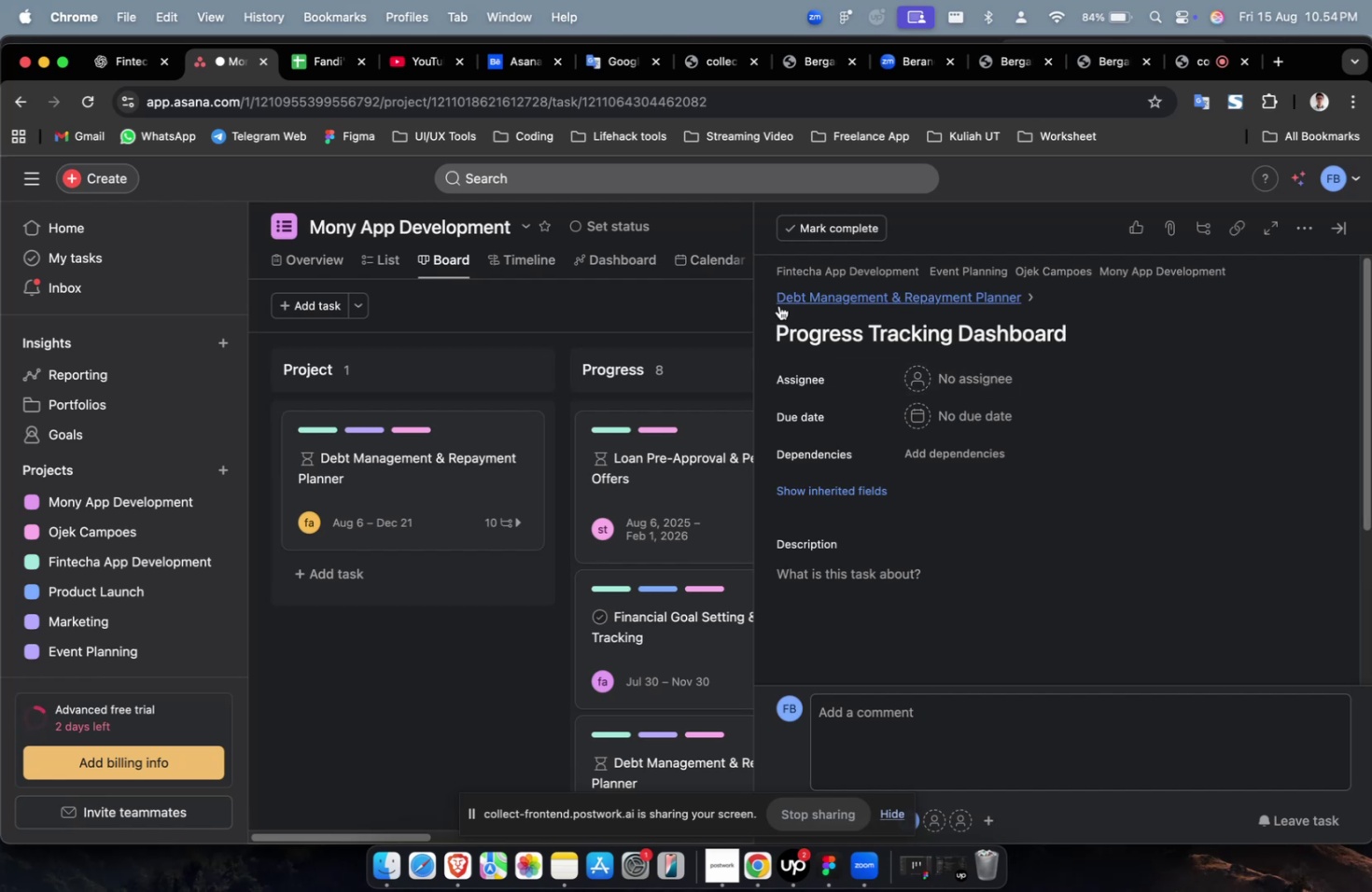 
wait(6.25)
 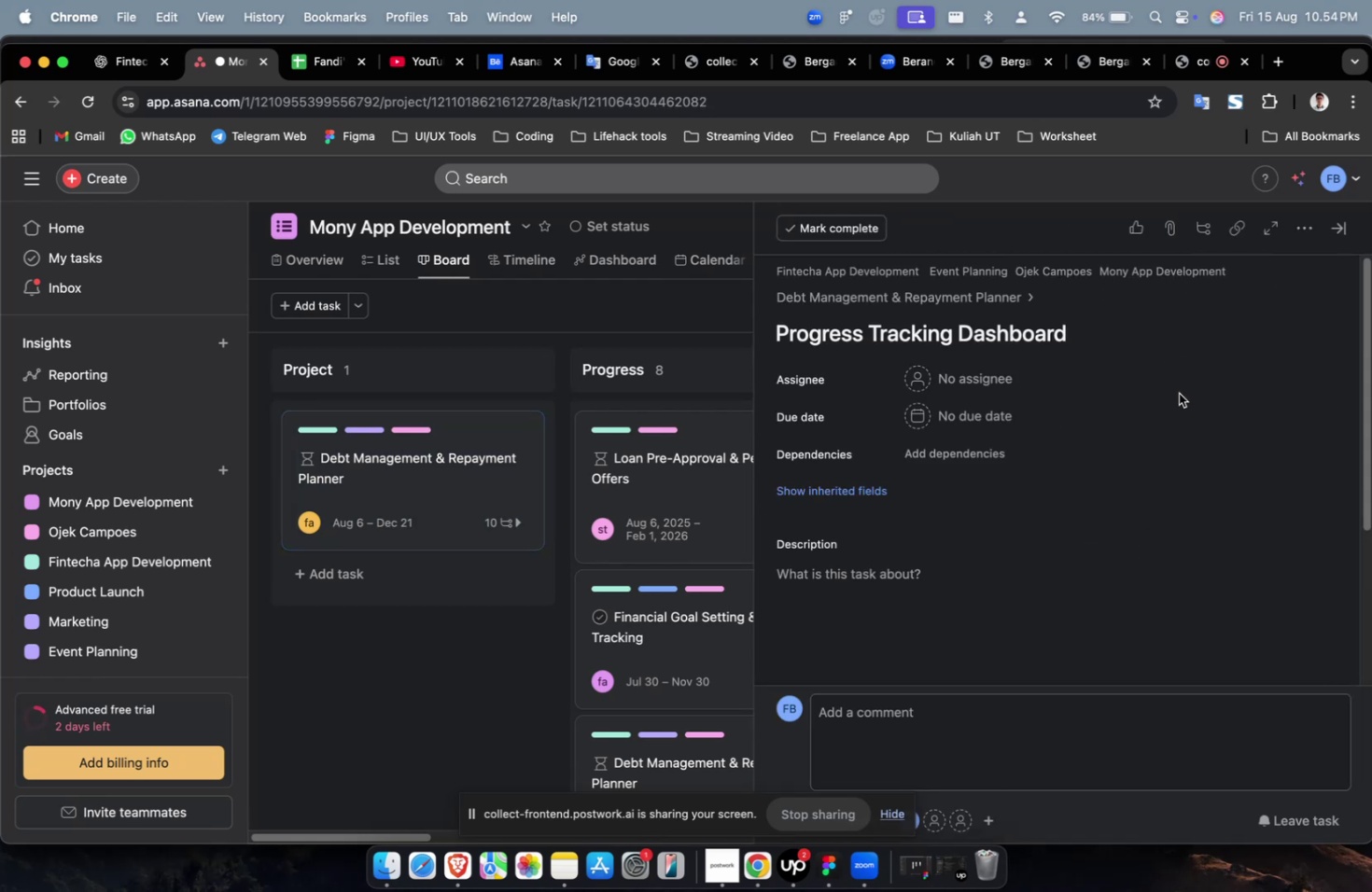 
left_click([96, 64])
 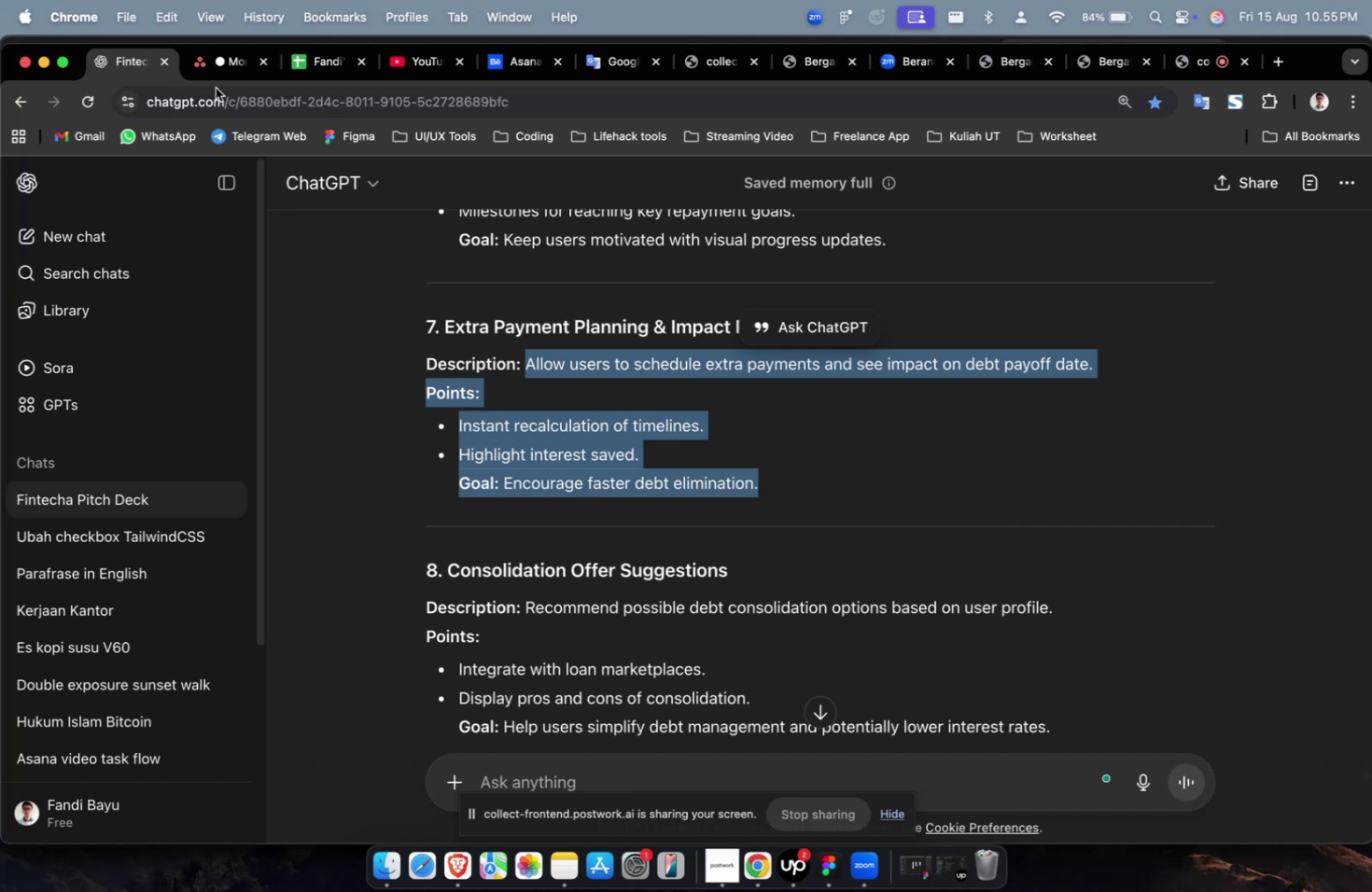 
wait(16.17)
 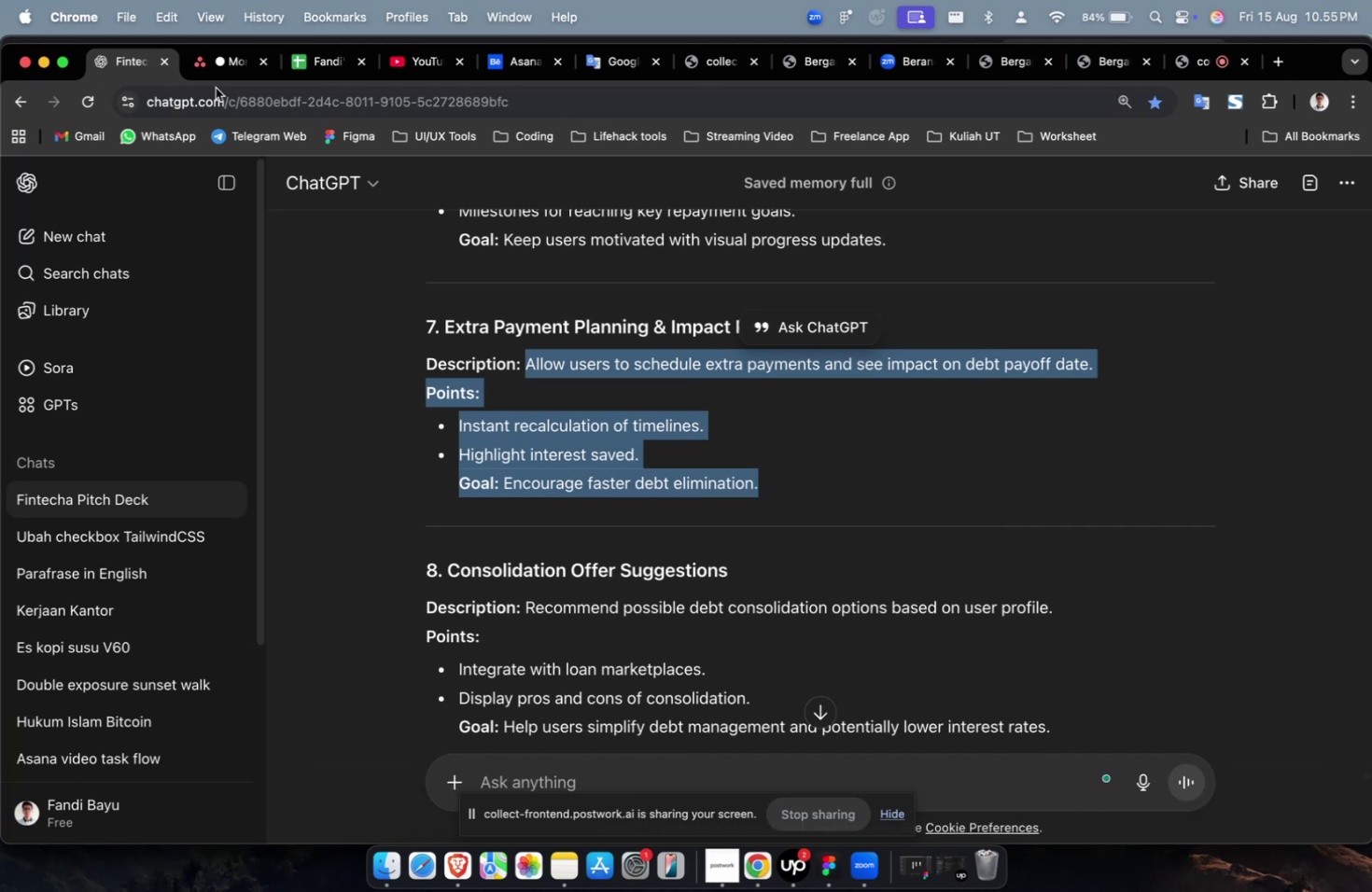 
scroll: coordinate [216, 88], scroll_direction: down, amount: 2.0
 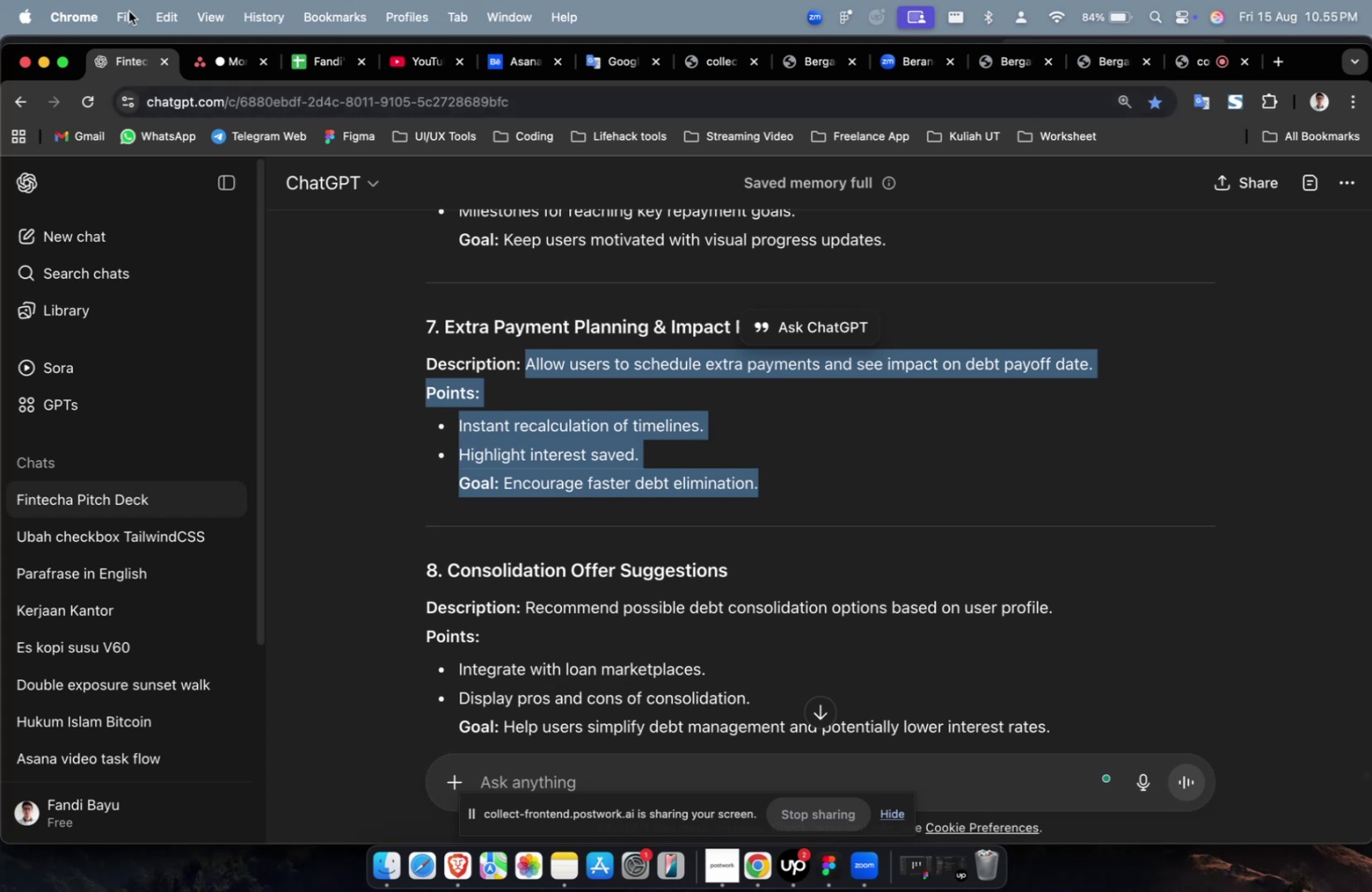 
scroll: coordinate [754, 355], scroll_direction: up, amount: 8.0
 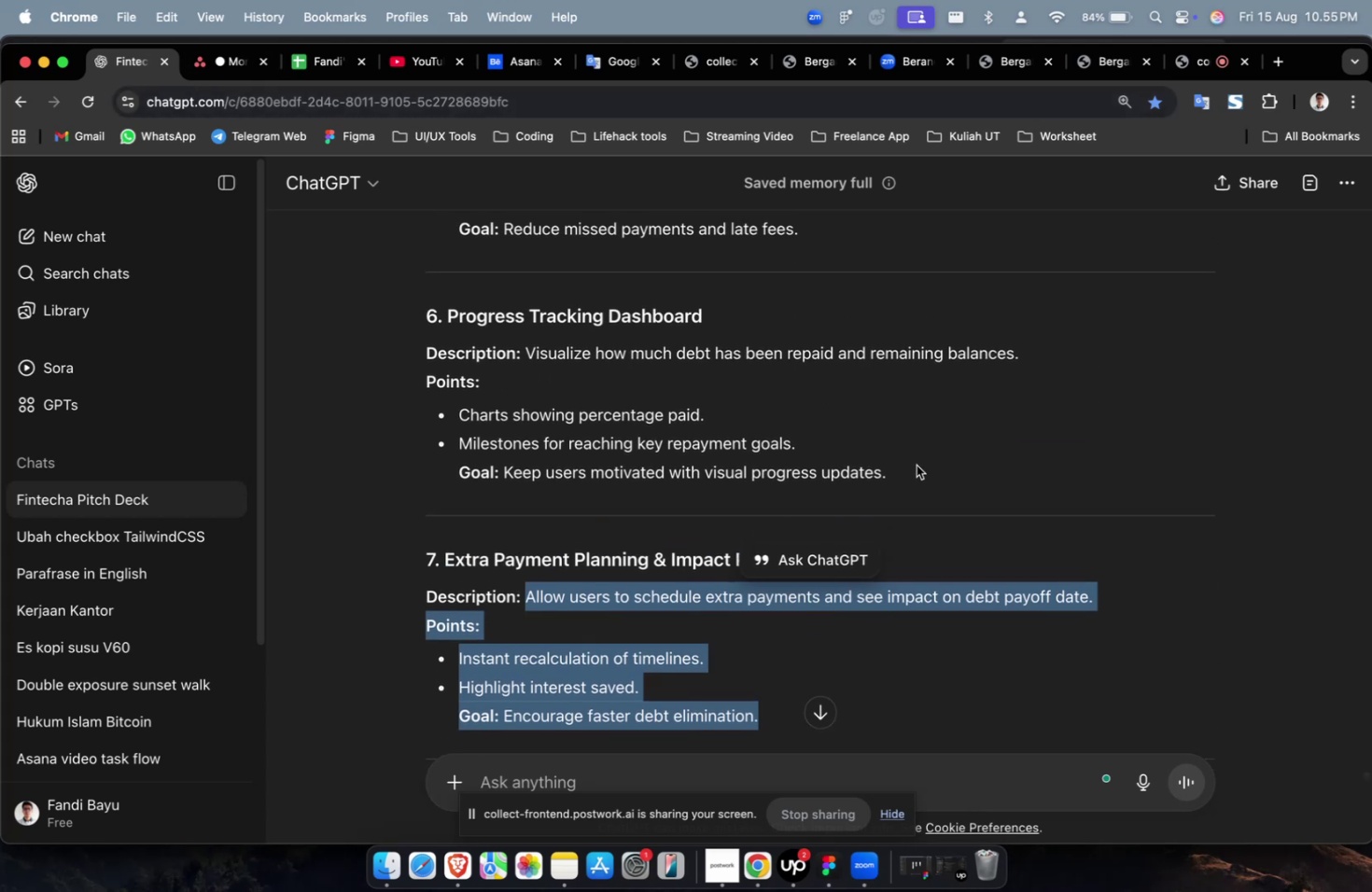 
left_click_drag(start_coordinate=[914, 477], to_coordinate=[525, 365])
 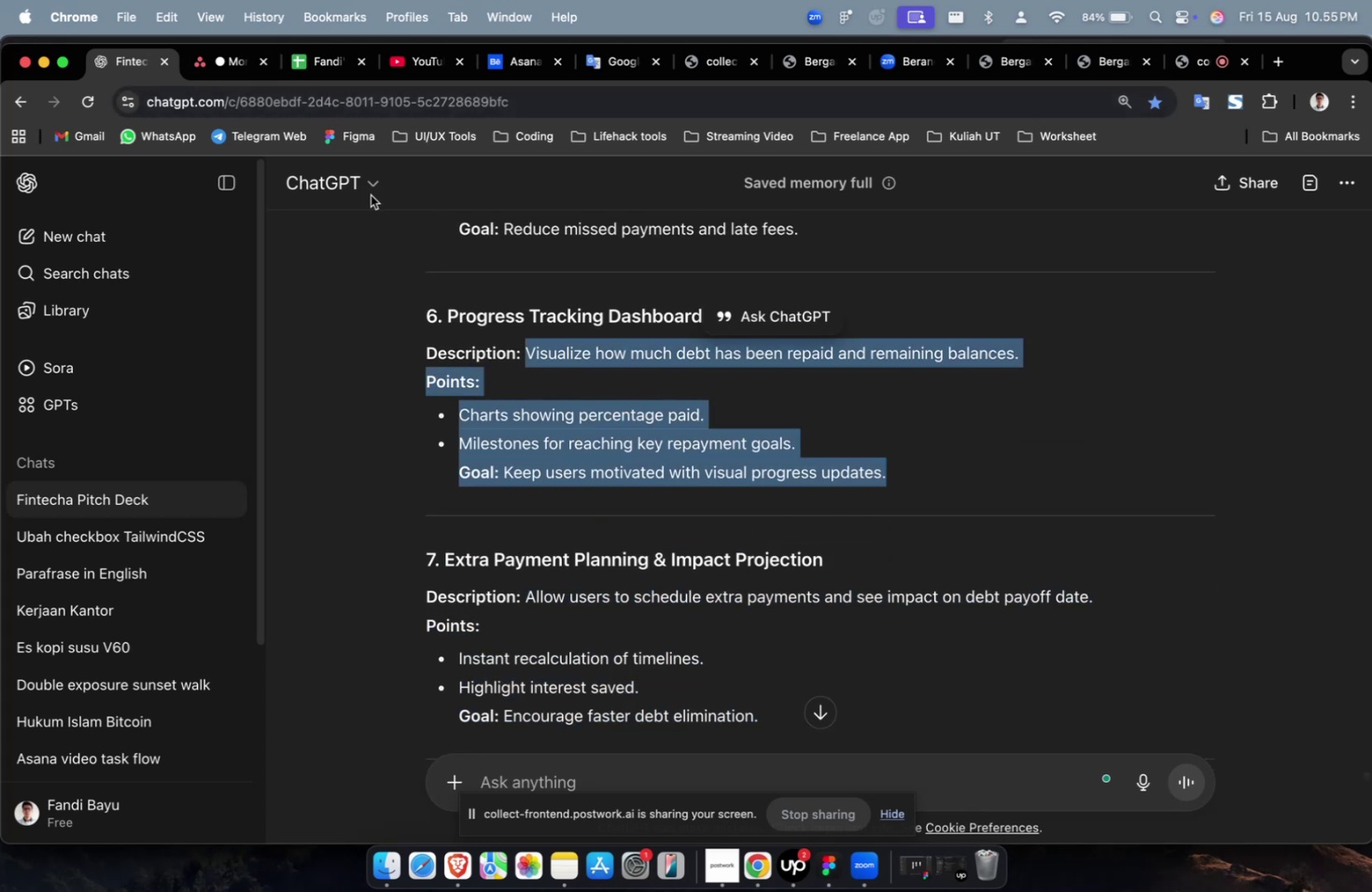 
key(Meta+C)
 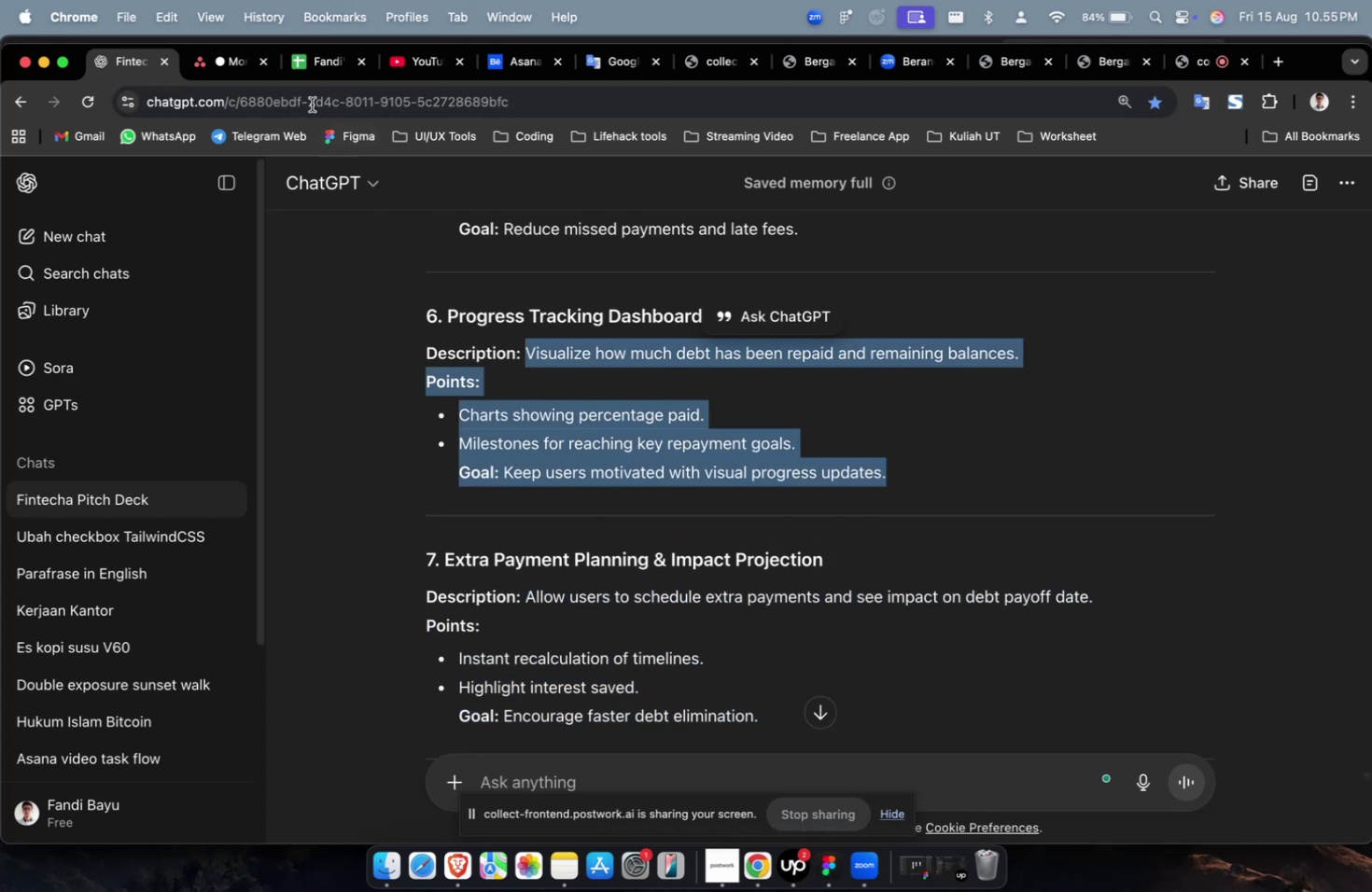 
key(Meta+C)
 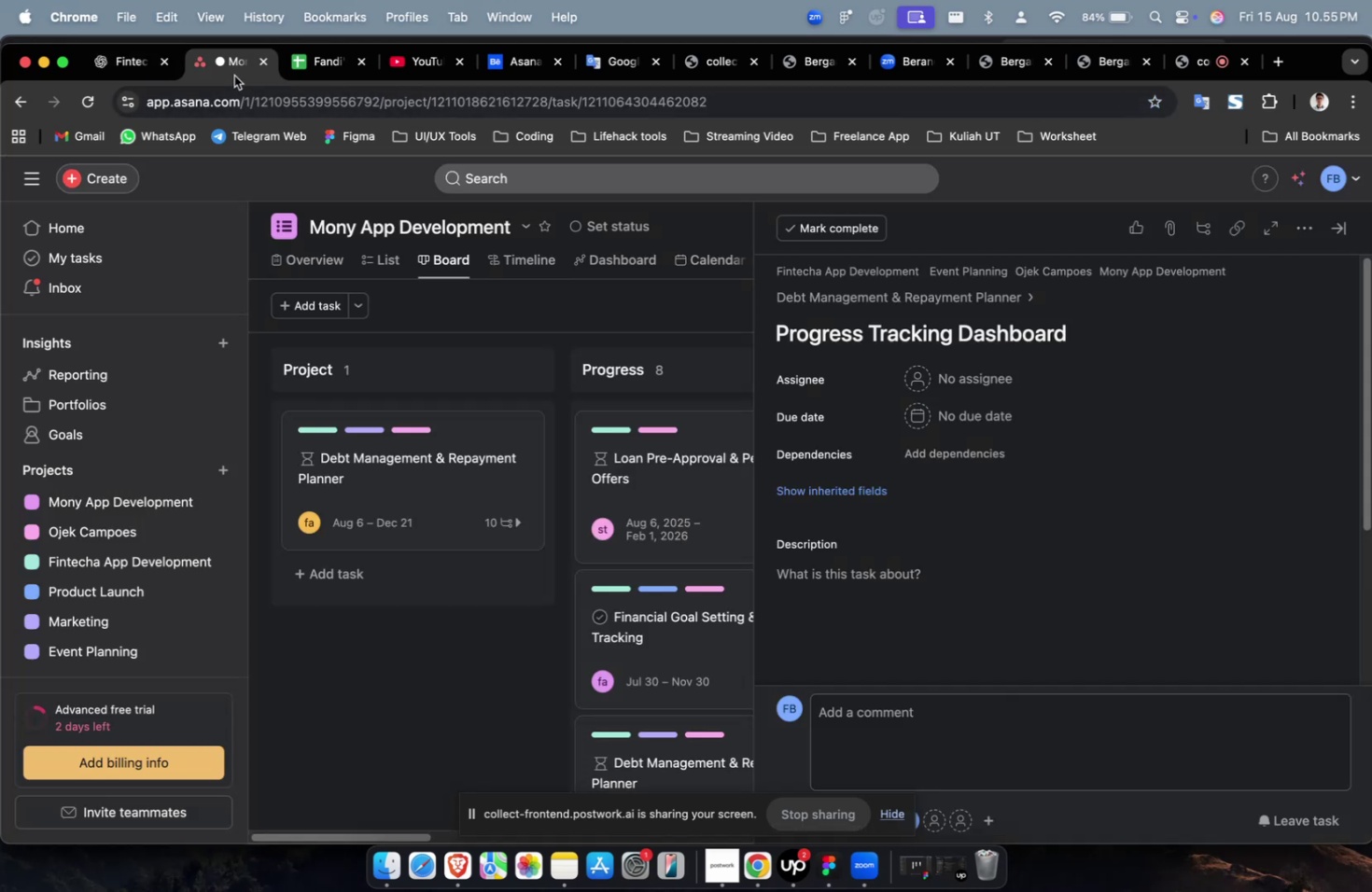 
left_click([234, 76])
 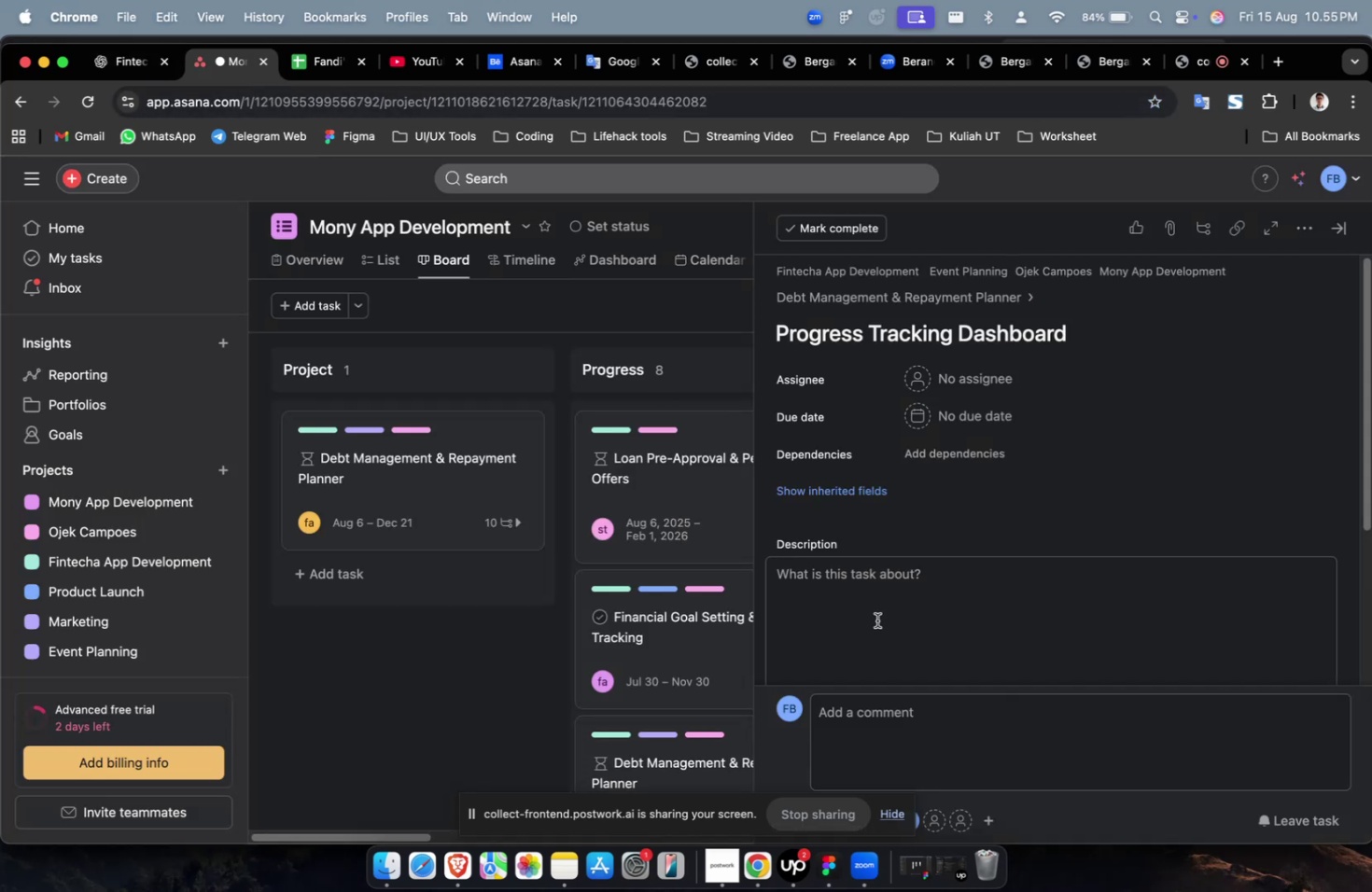 
double_click([876, 620])
 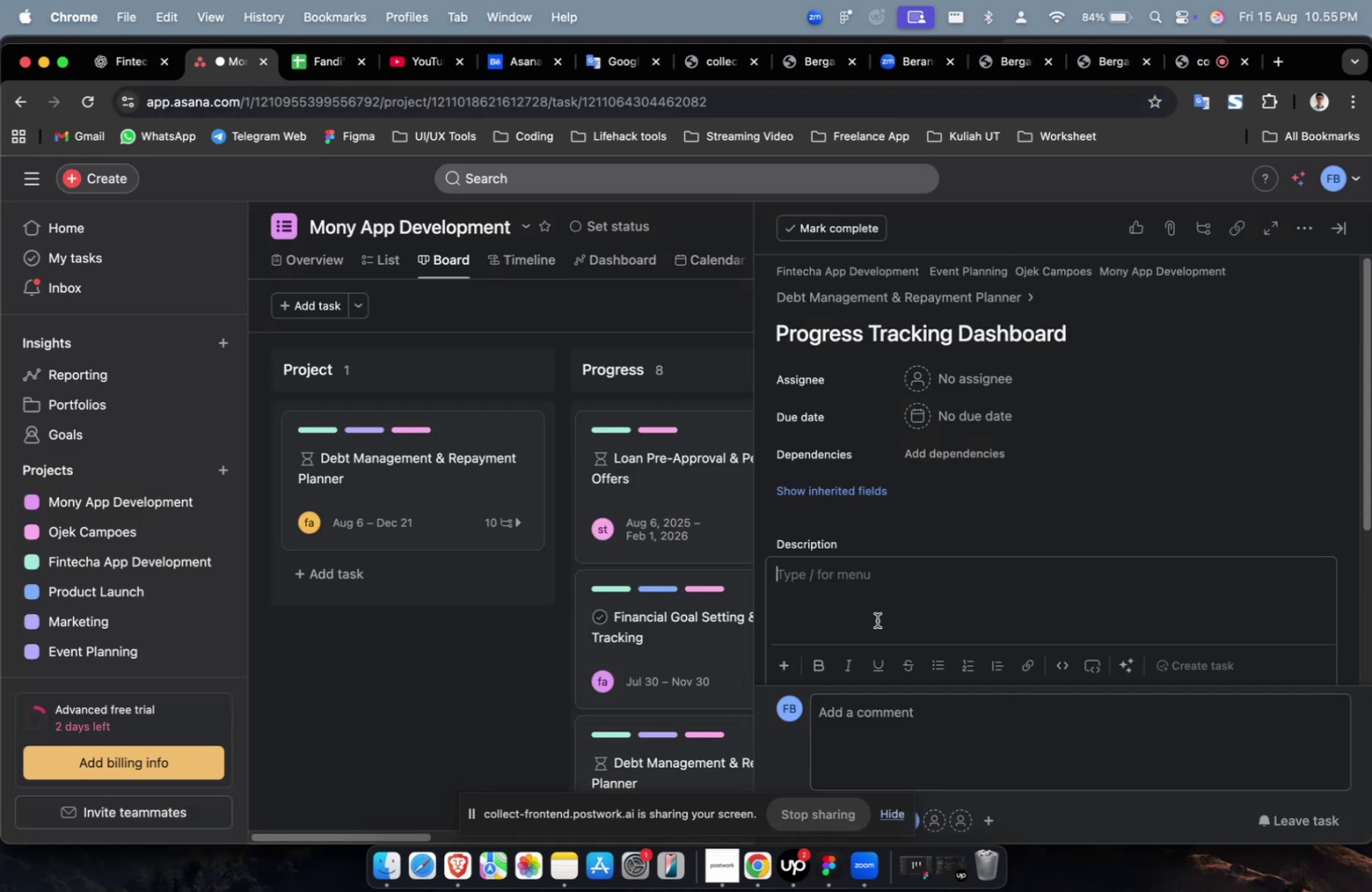 
key(Meta+V)
 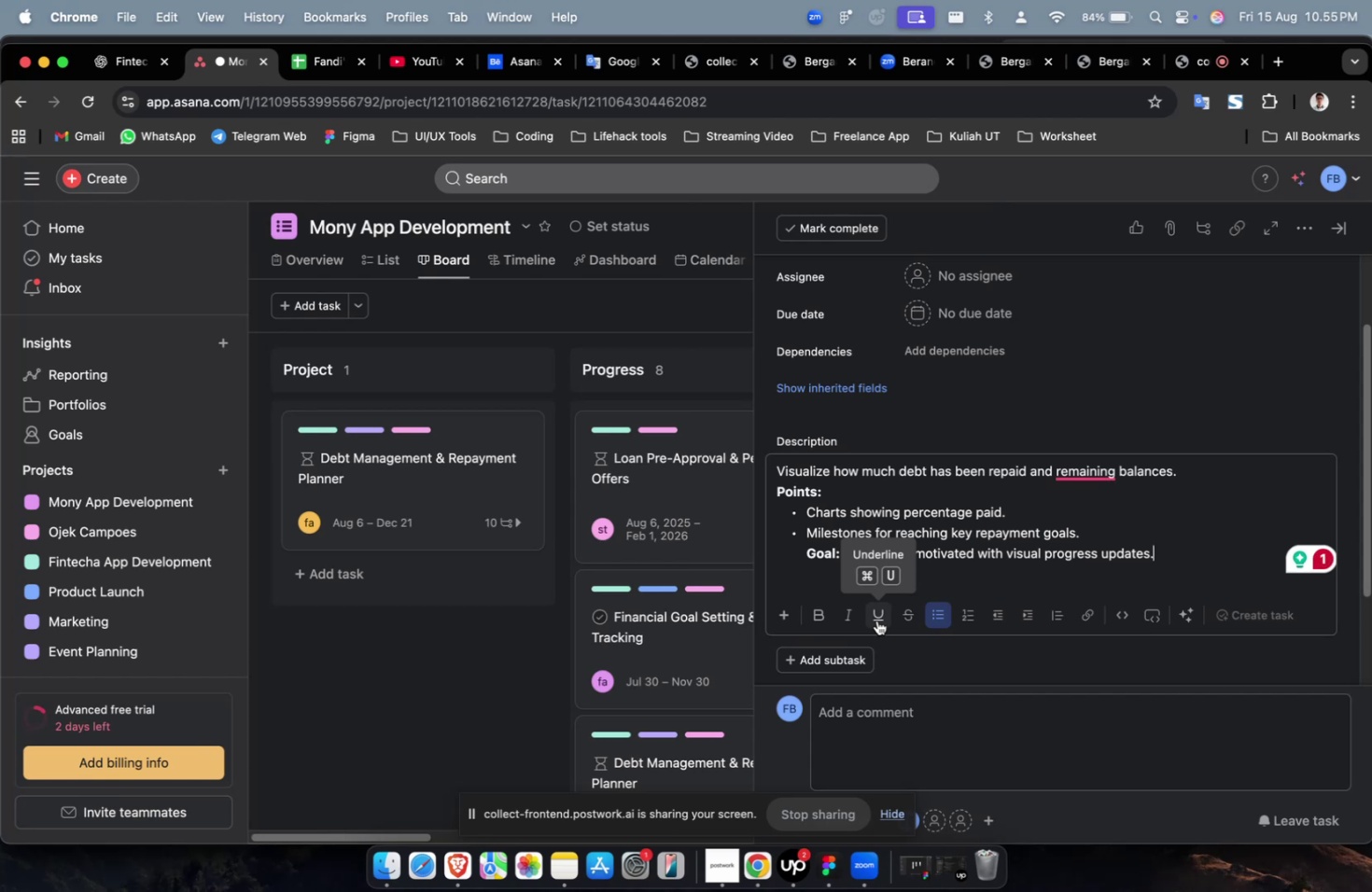 
wait(15.35)
 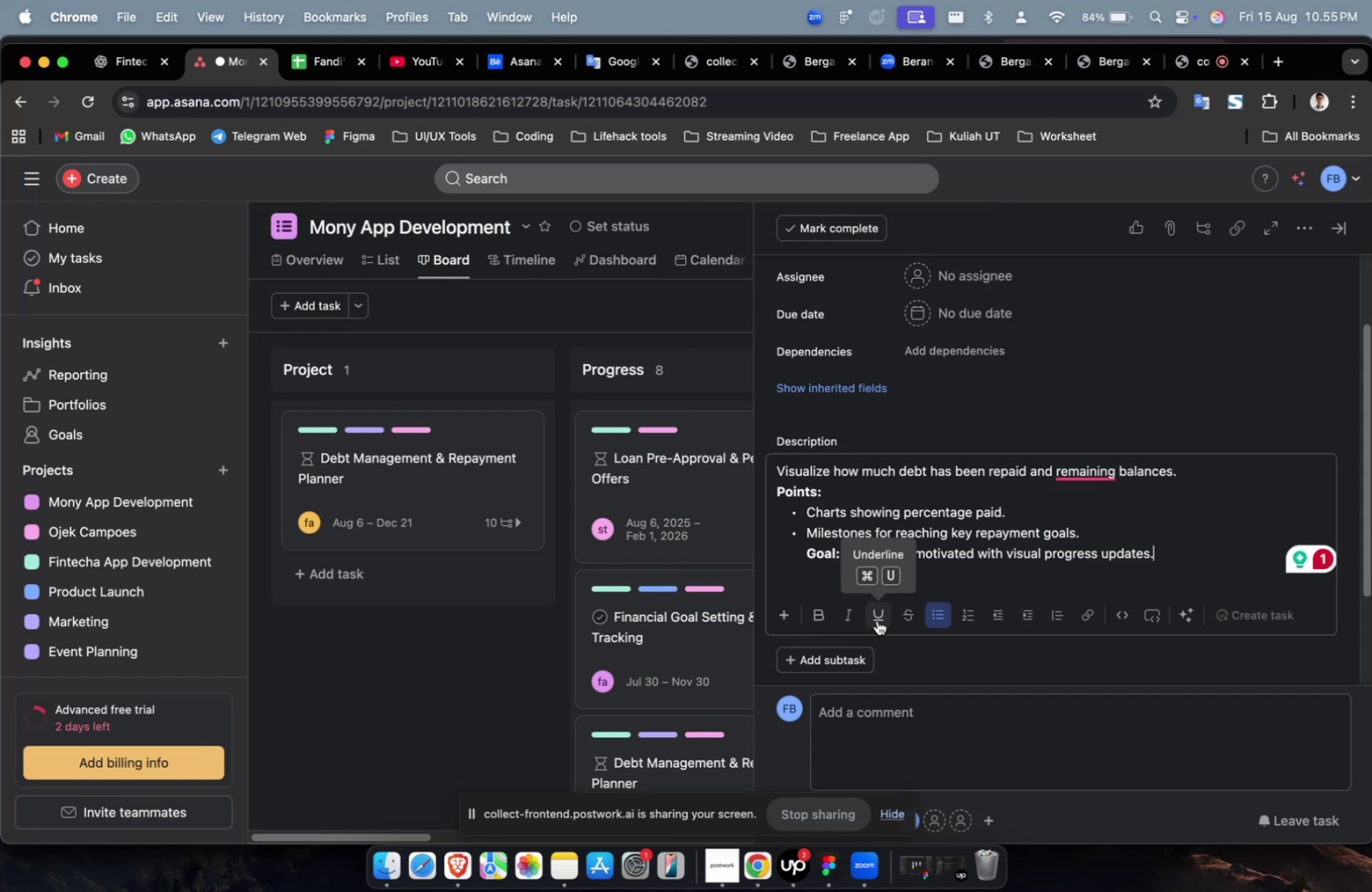 
scroll: coordinate [876, 620], scroll_direction: up, amount: 3.0
 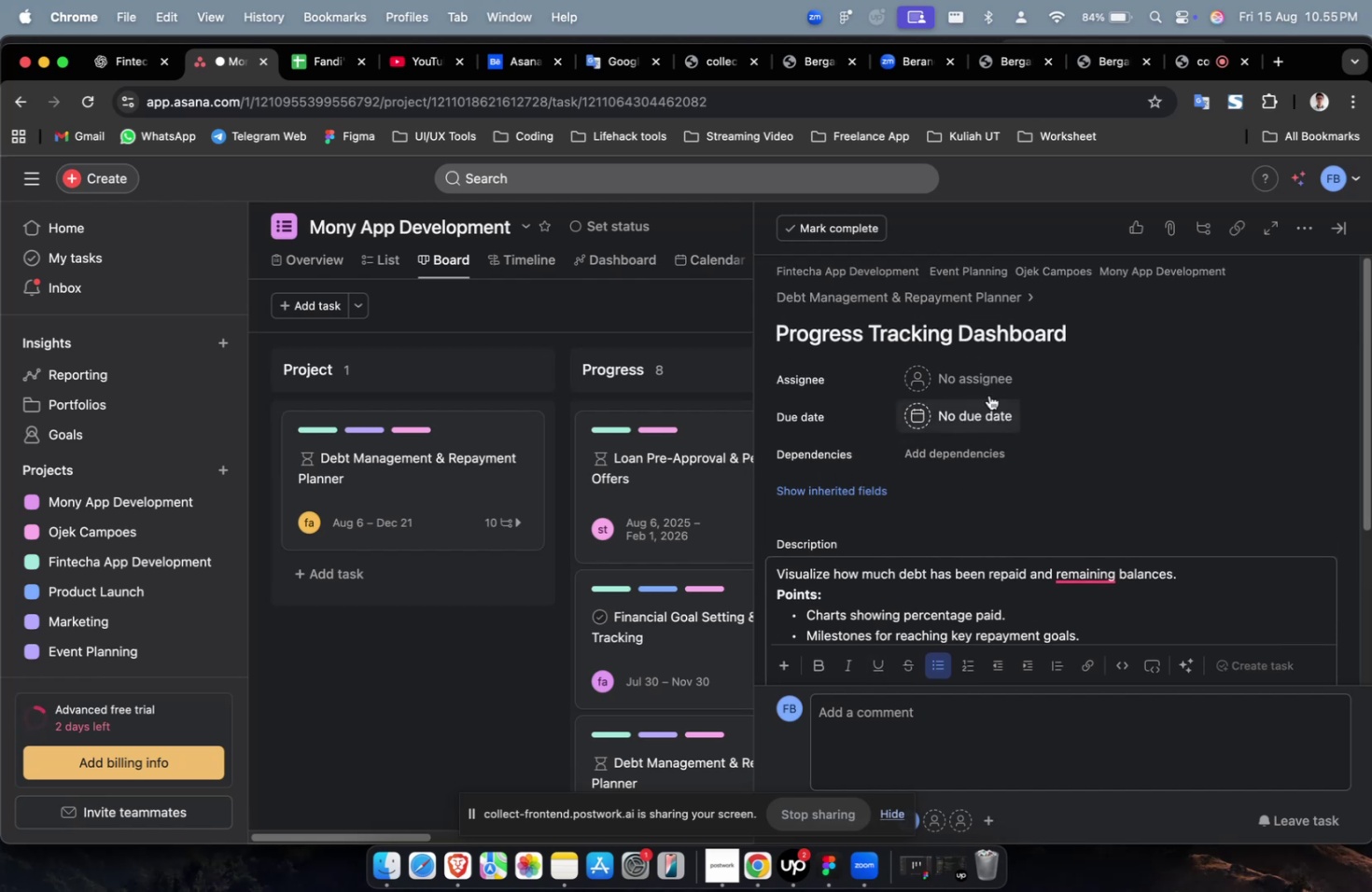 
left_click([992, 372])
 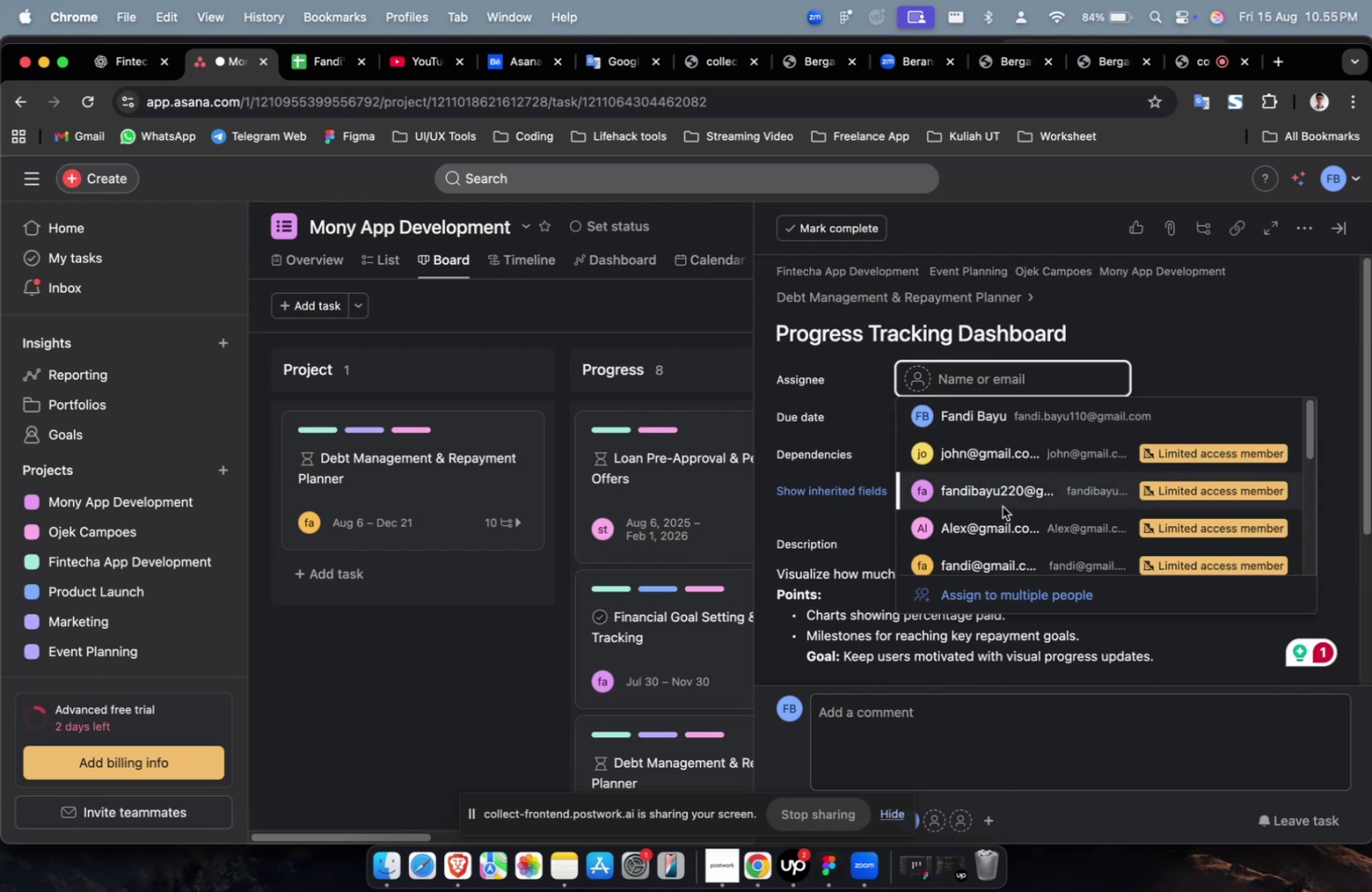 
left_click([1001, 506])
 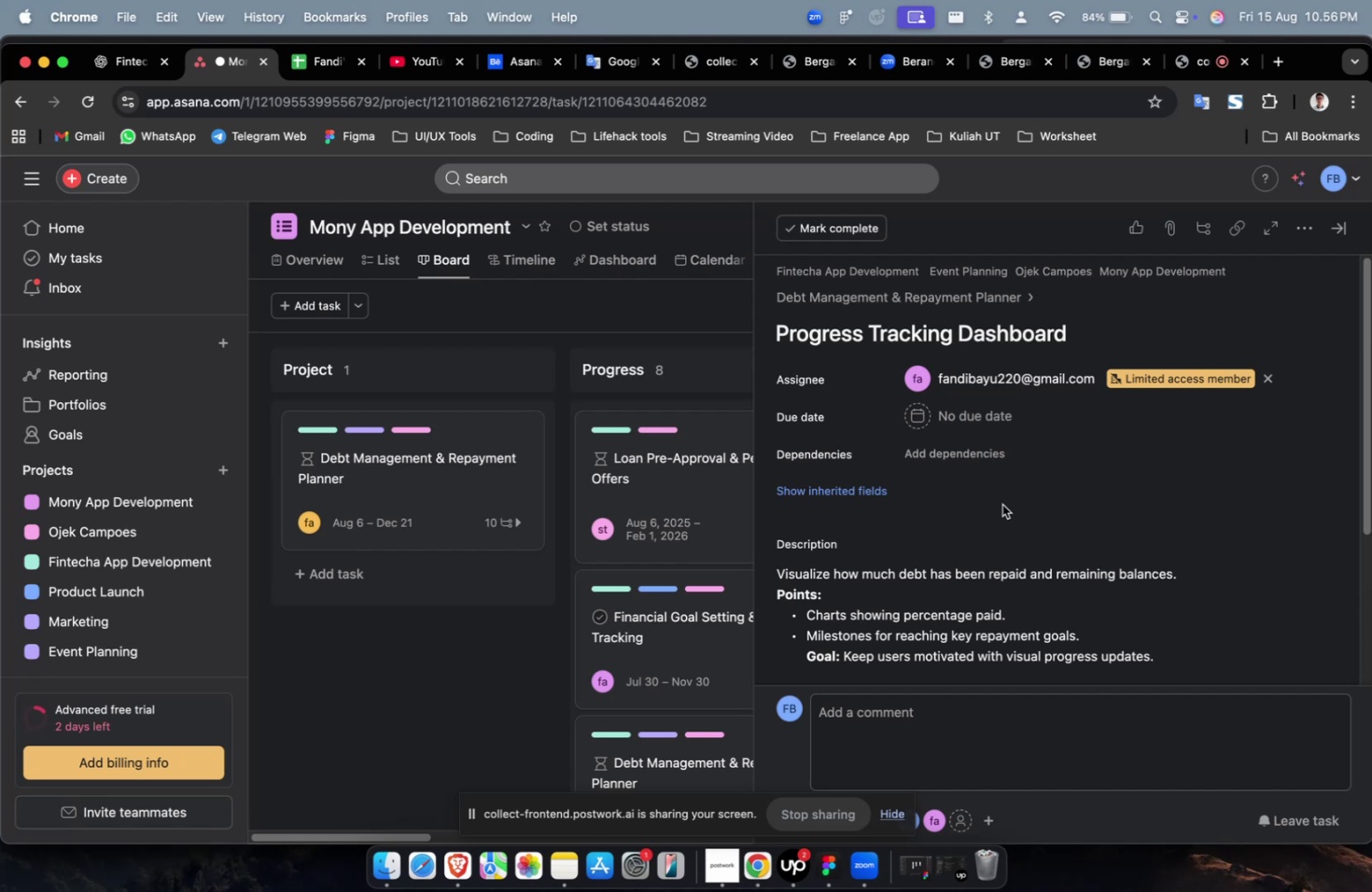 
wait(34.06)
 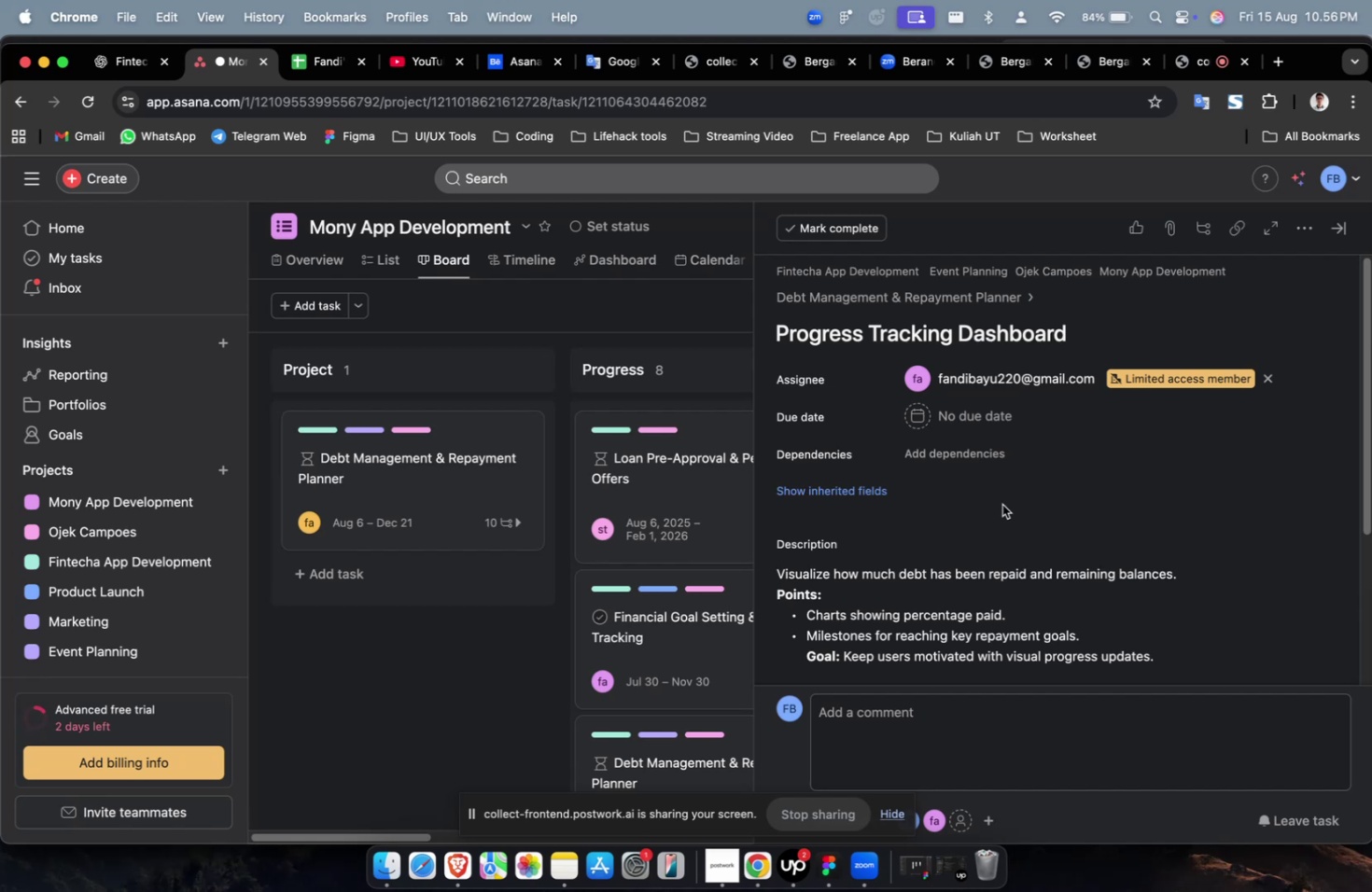 
scroll: coordinate [1015, 453], scroll_direction: down, amount: 3.0
 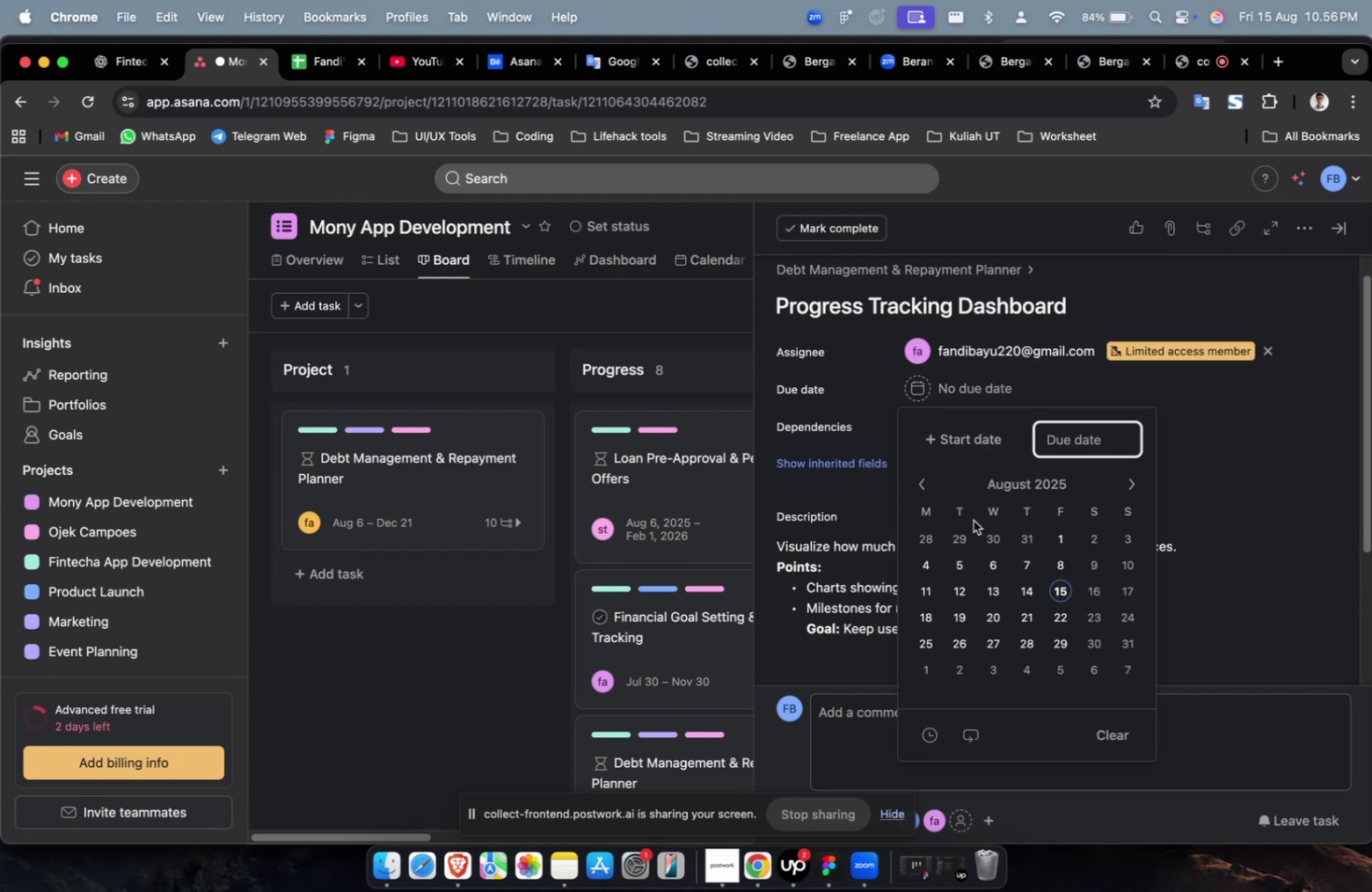 
left_click([990, 564])
 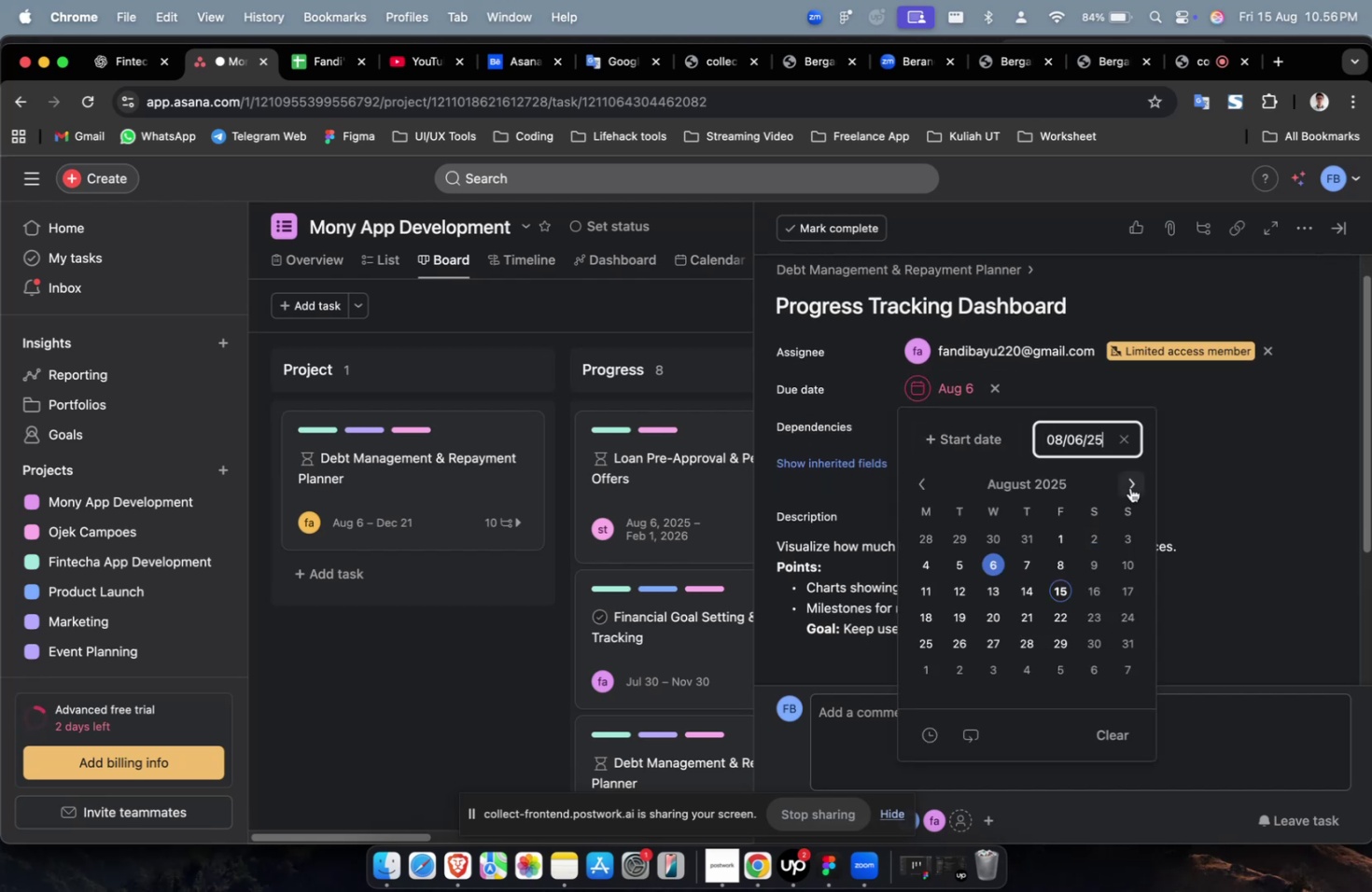 
double_click([1128, 483])
 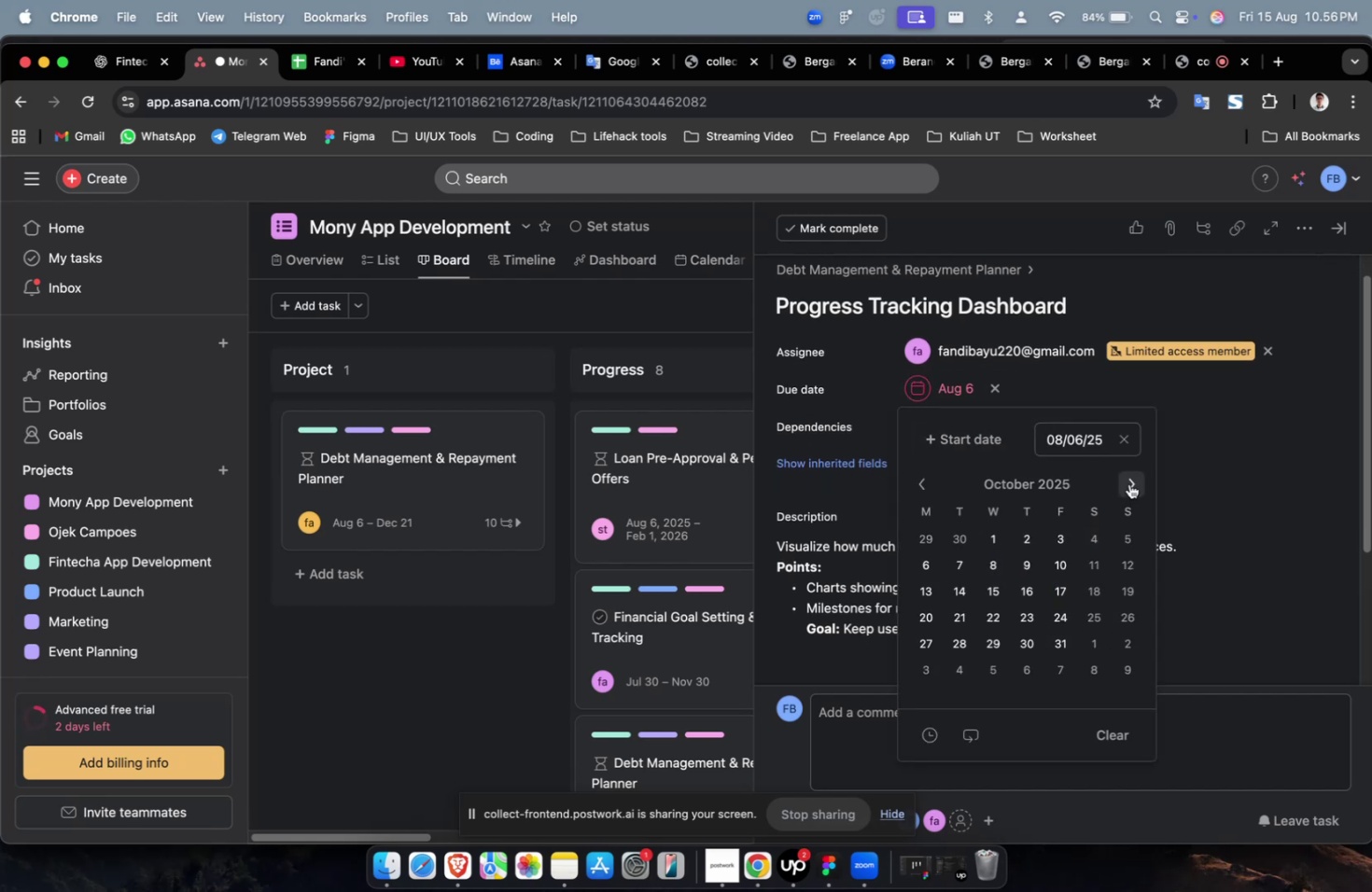 
triple_click([1128, 483])
 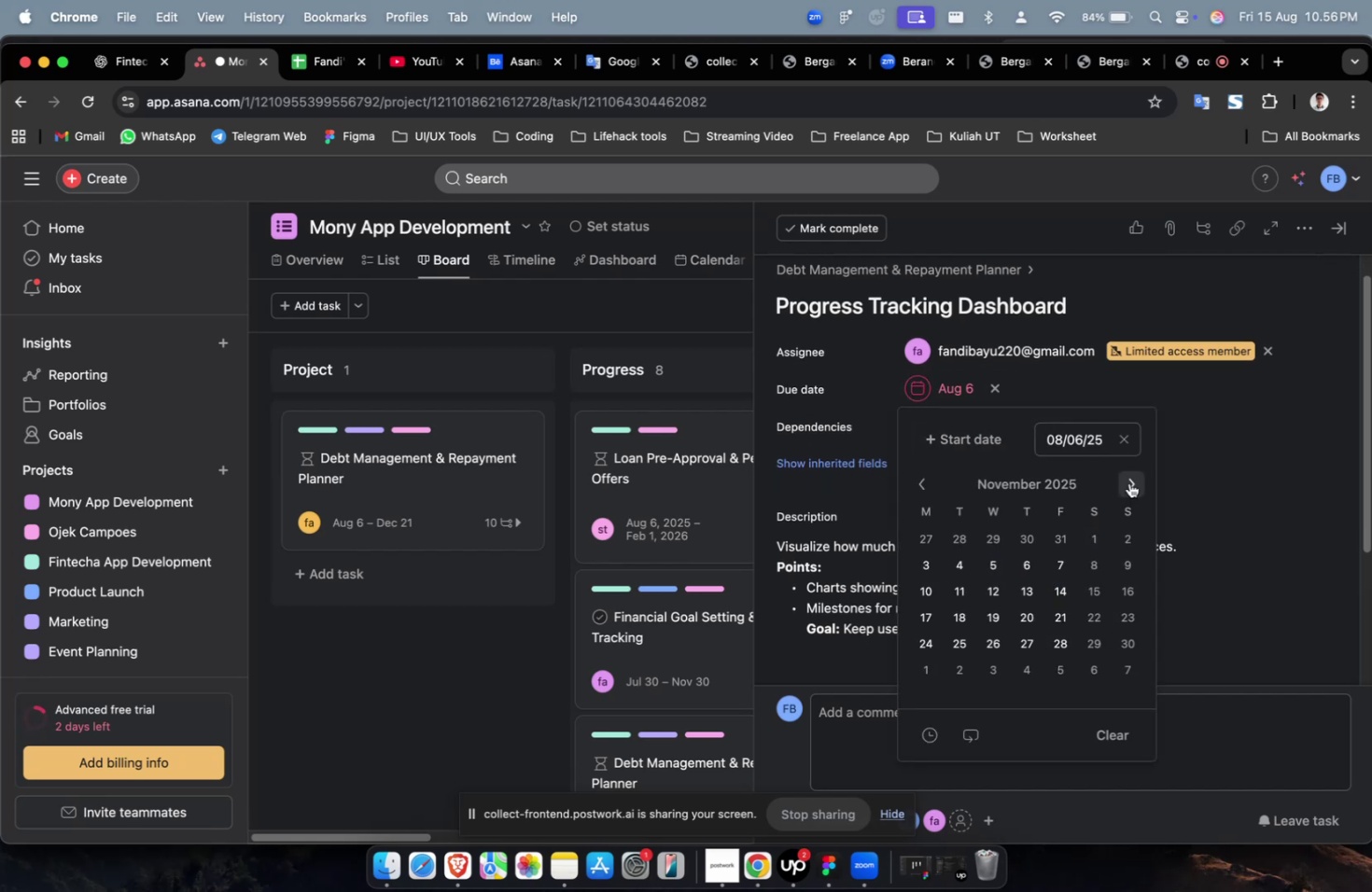 
triple_click([1128, 482])
 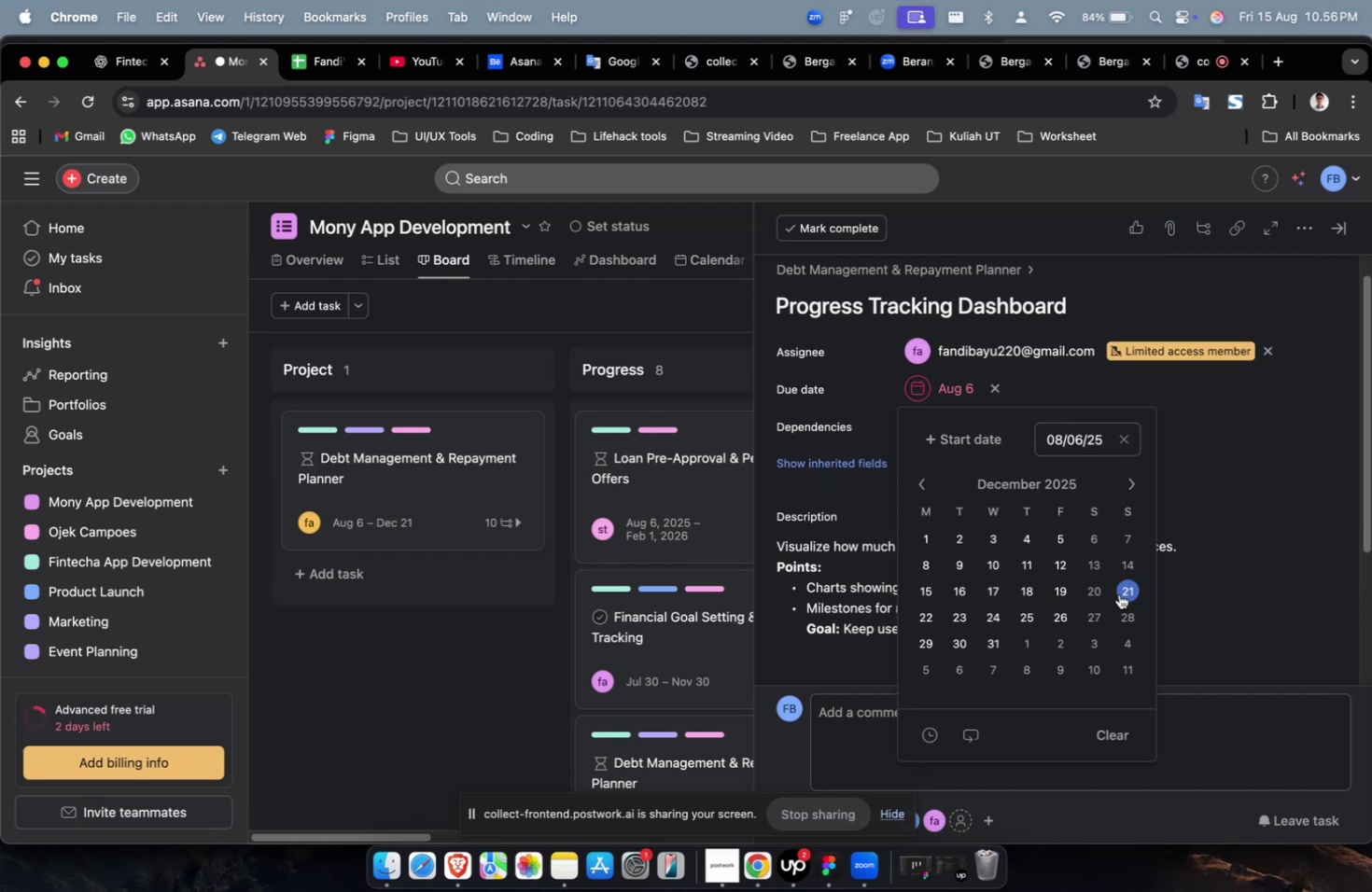 
triple_click([1118, 593])
 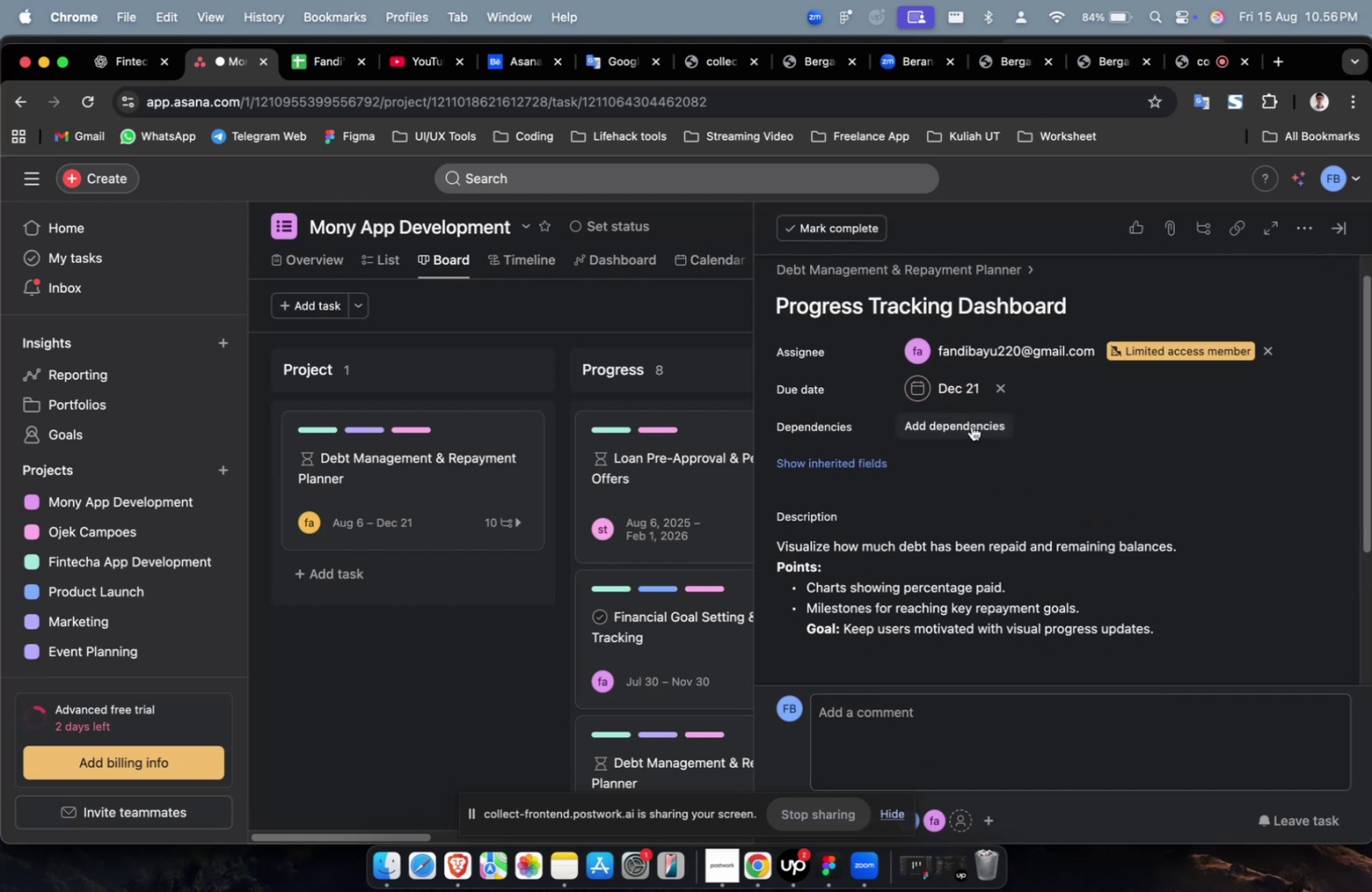 
triple_click([965, 421])
 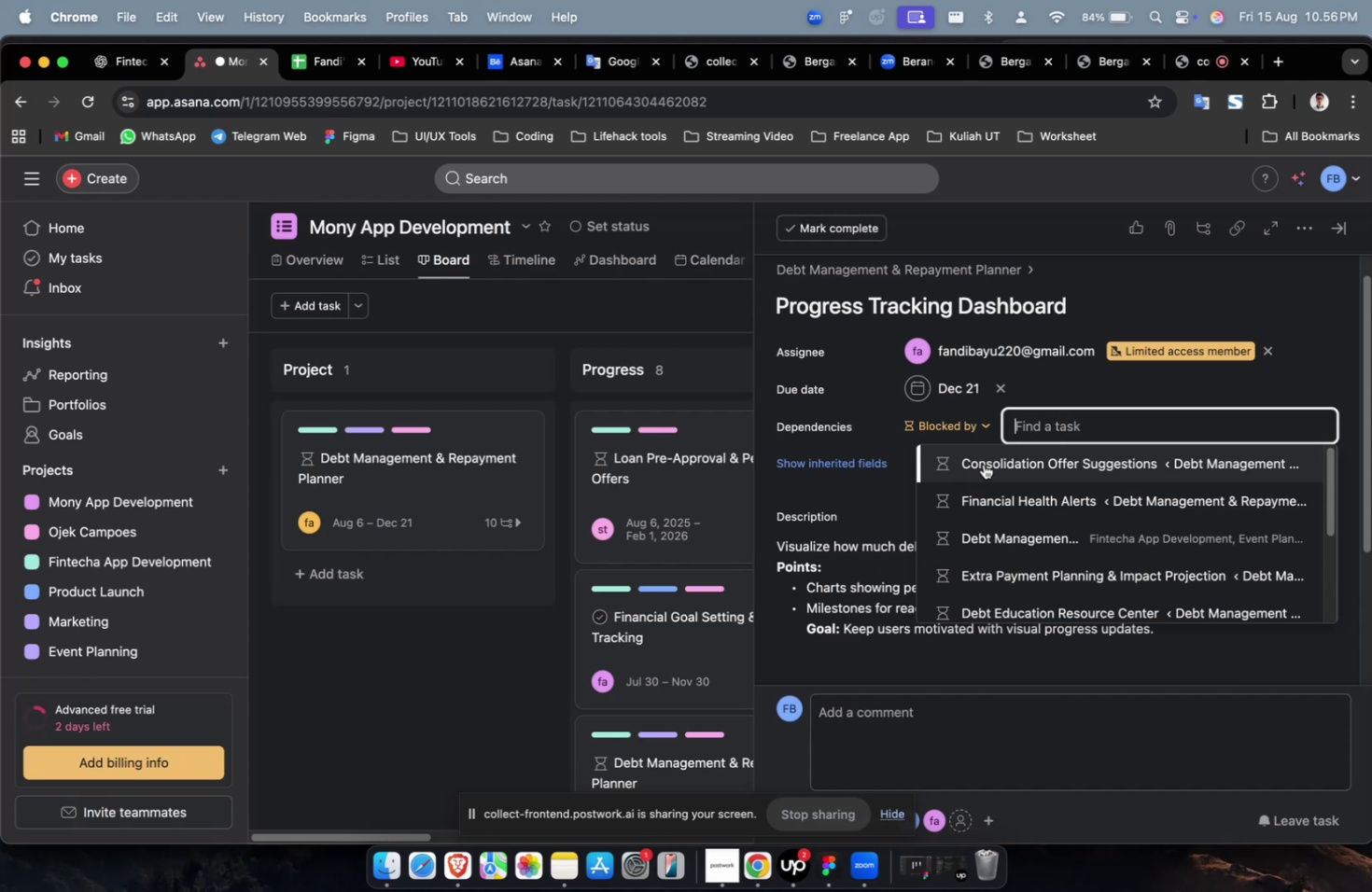 
triple_click([983, 464])
 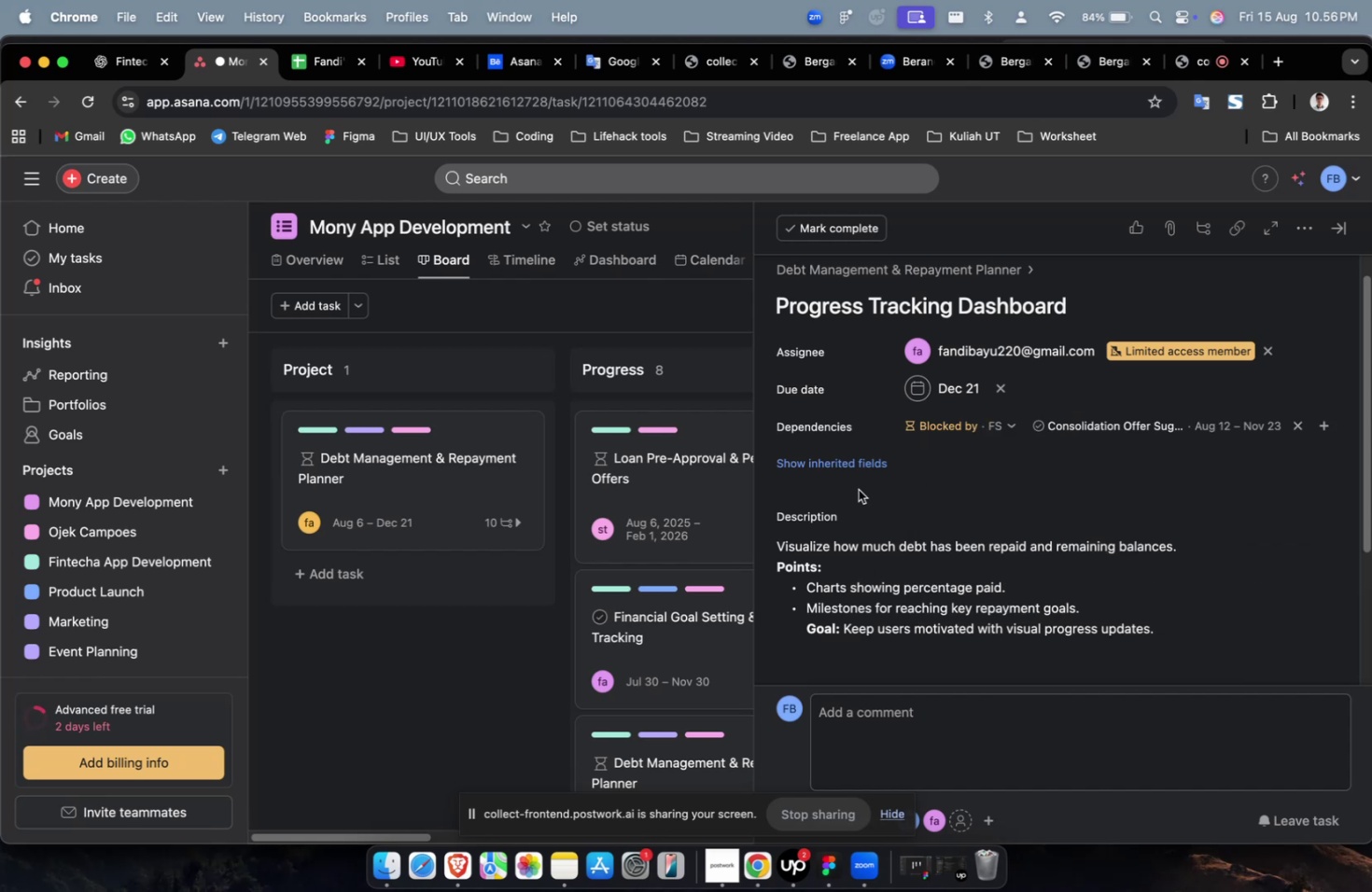 
left_click([857, 475])
 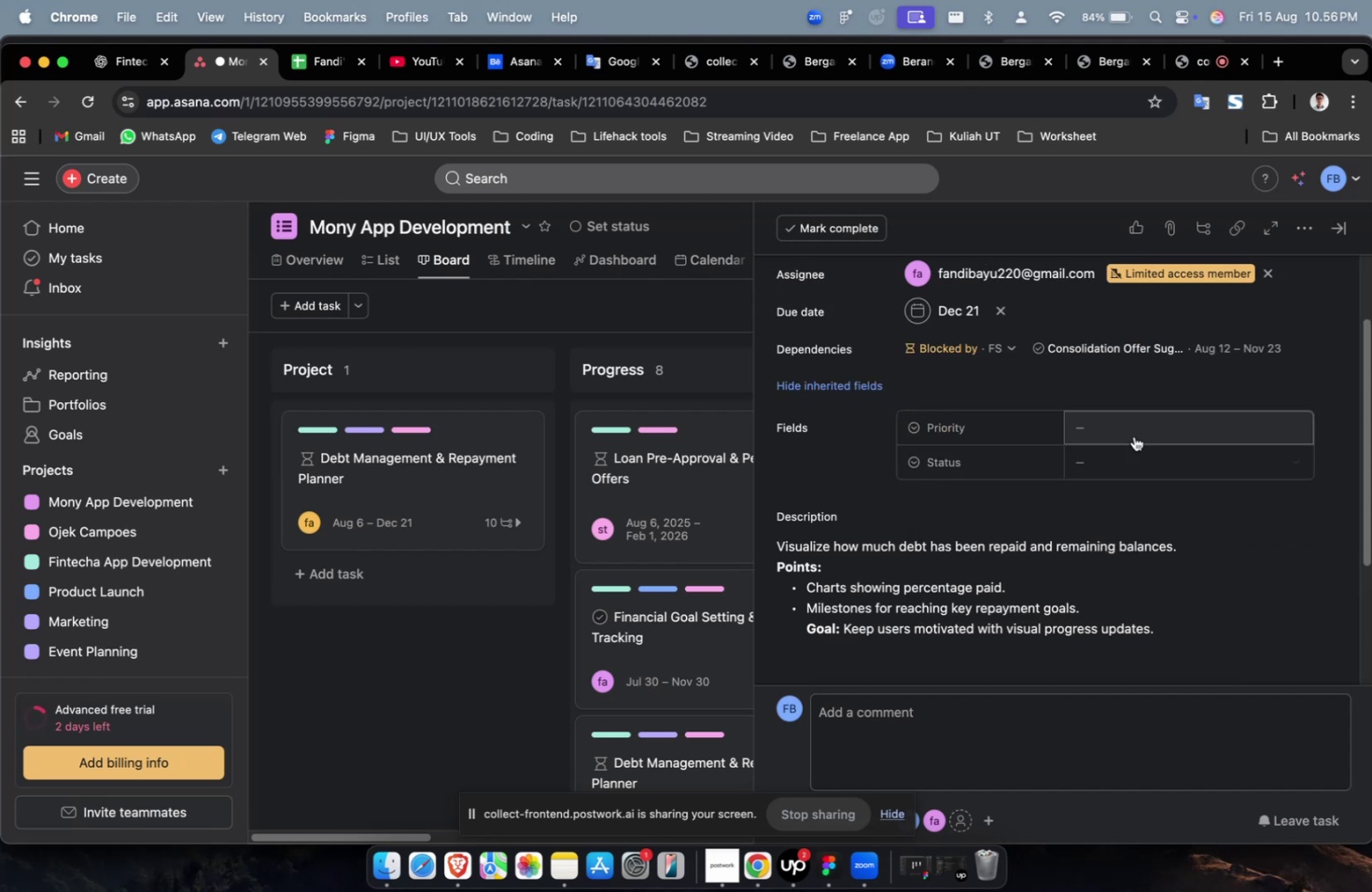 
triple_click([1133, 434])
 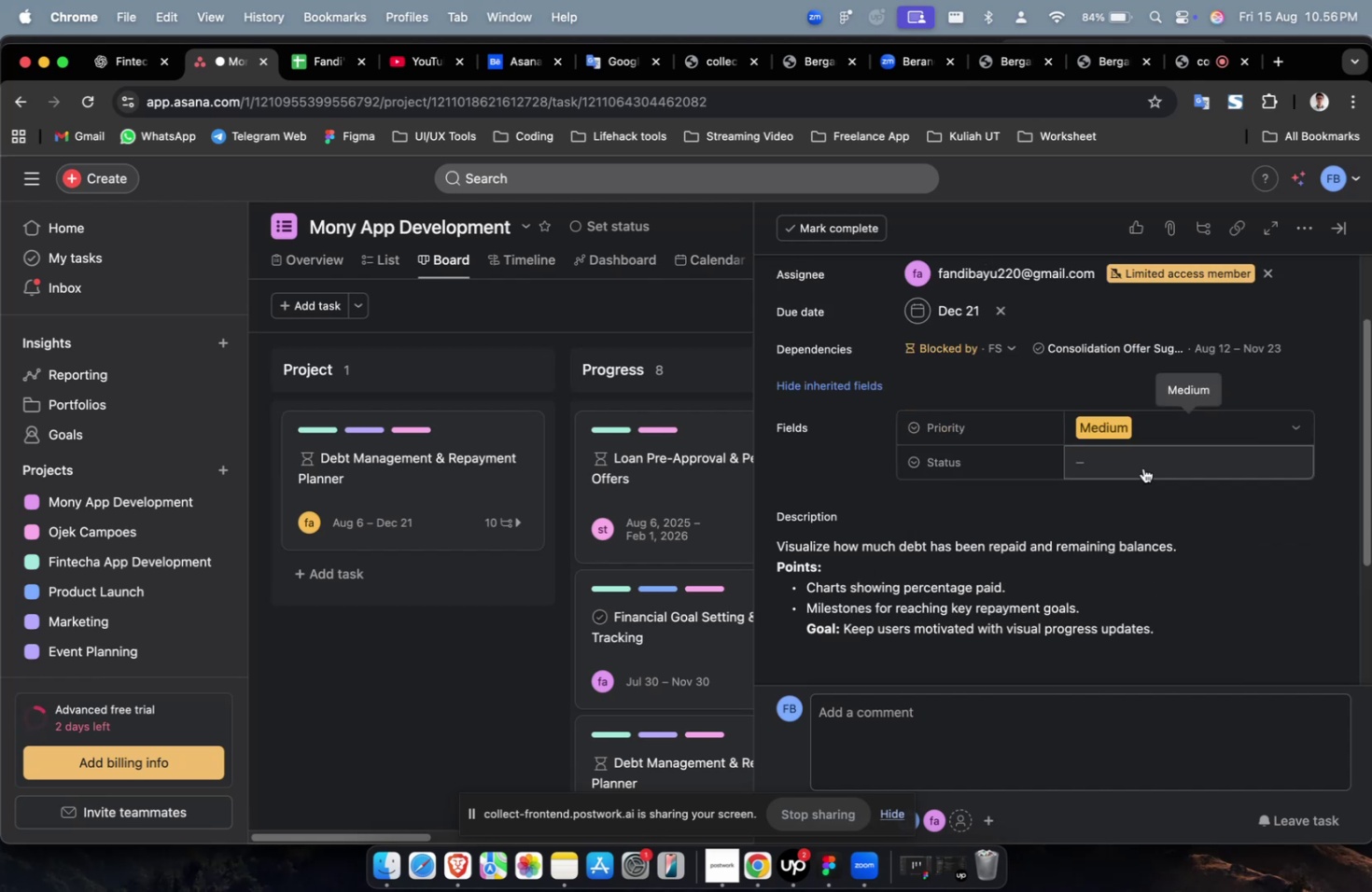 
triple_click([1145, 460])
 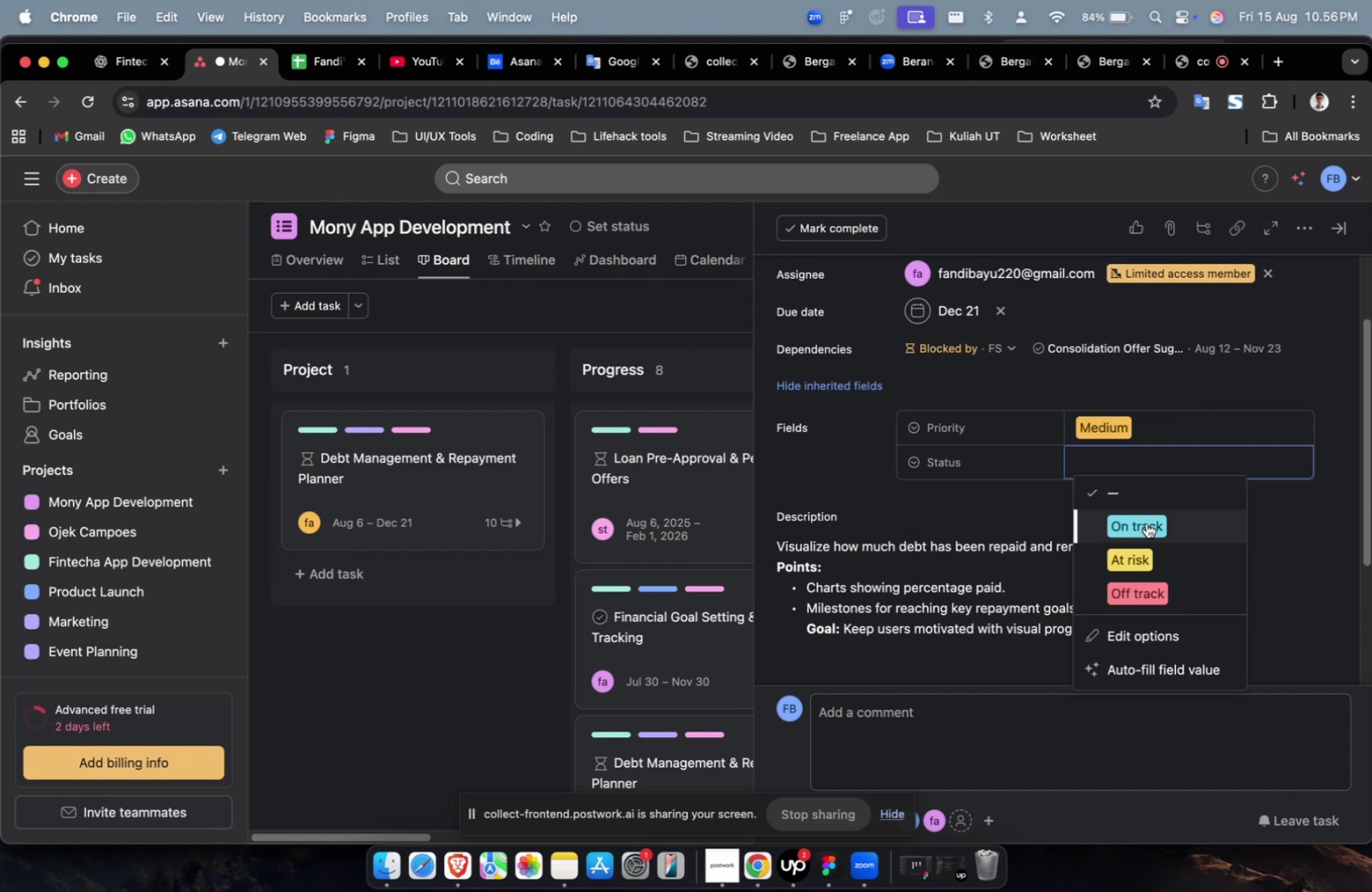 
triple_click([1145, 523])
 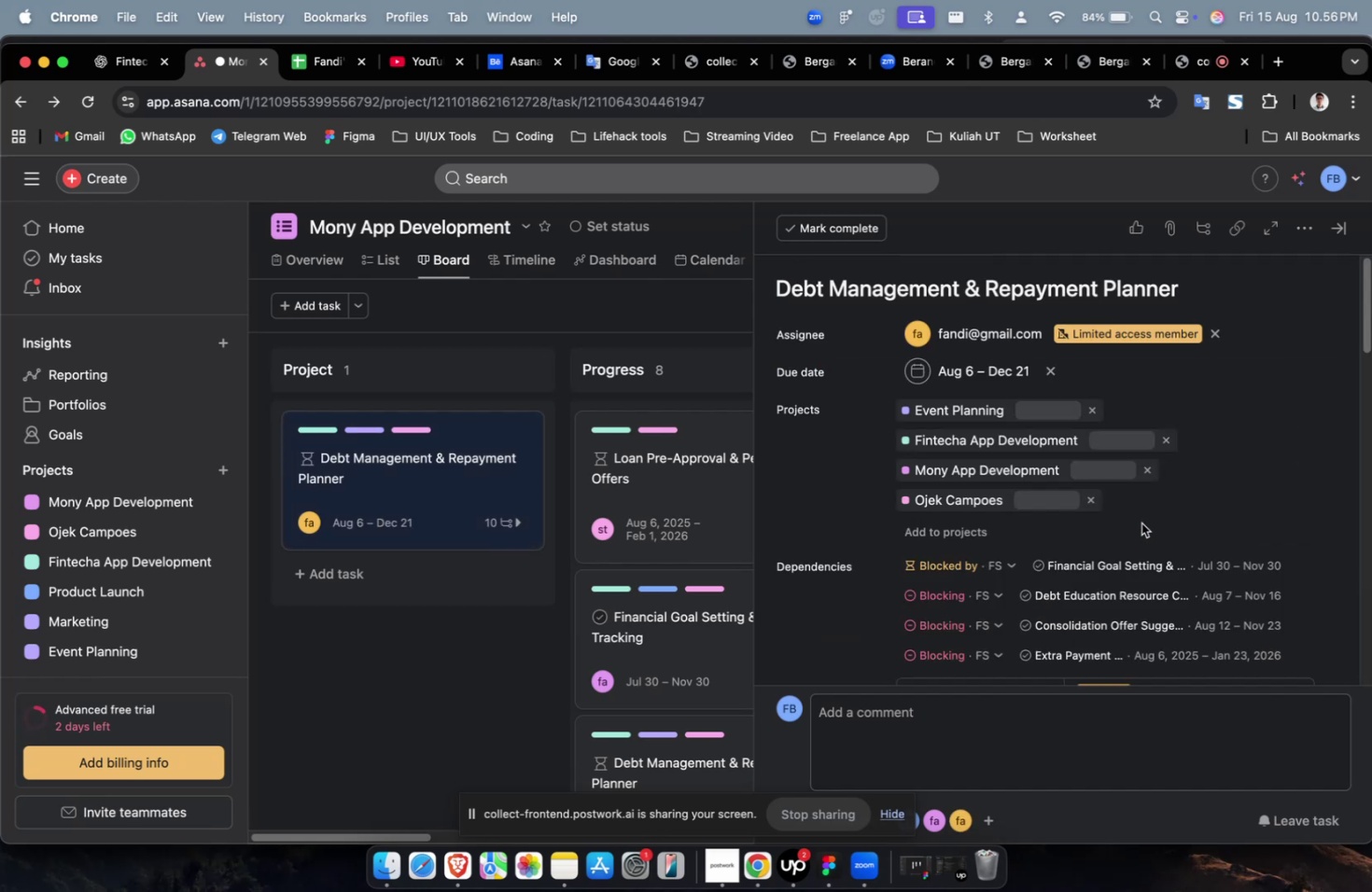 
scroll: coordinate [1126, 508], scroll_direction: down, amount: 38.0
 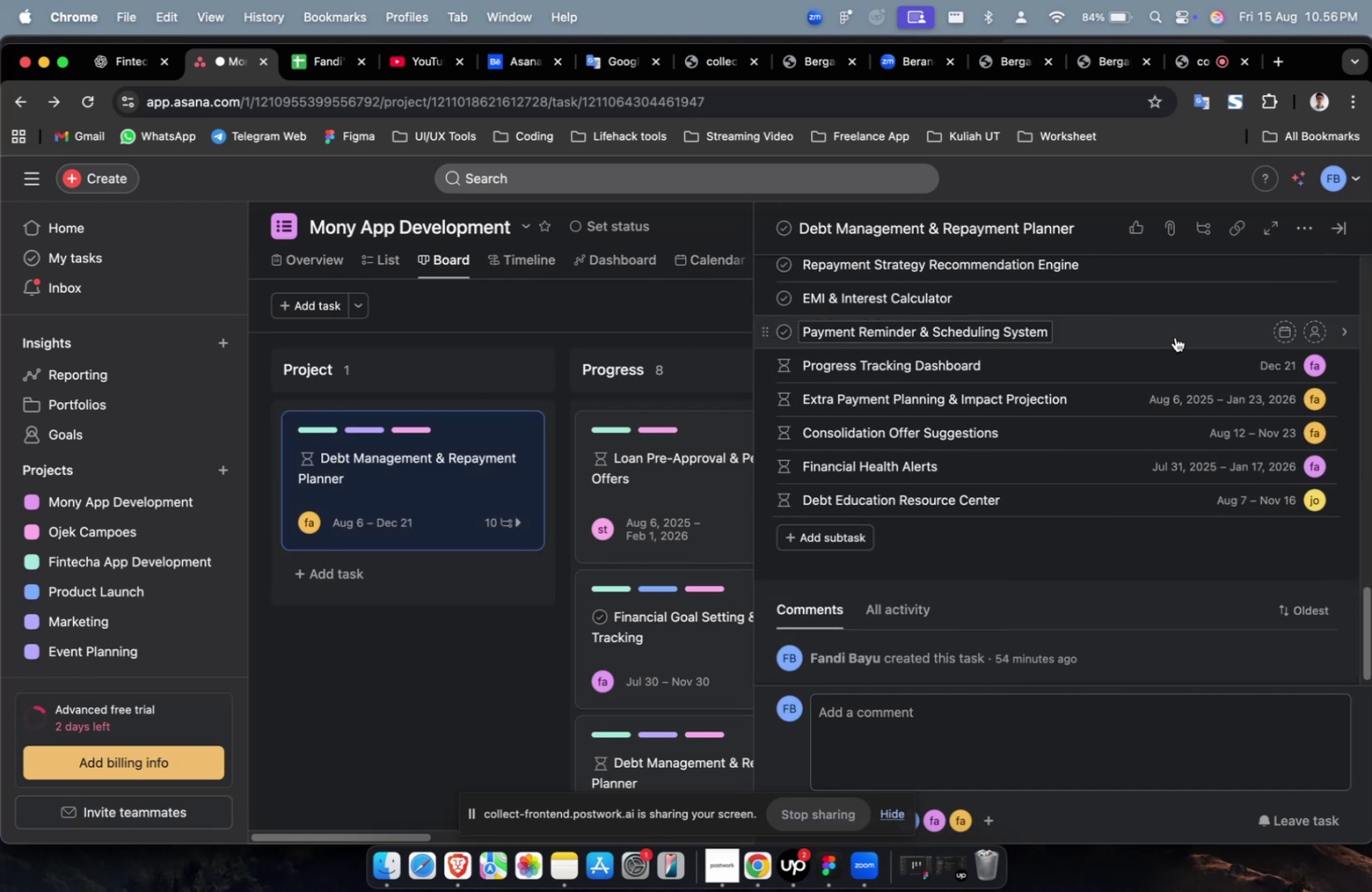 
left_click([1174, 337])
 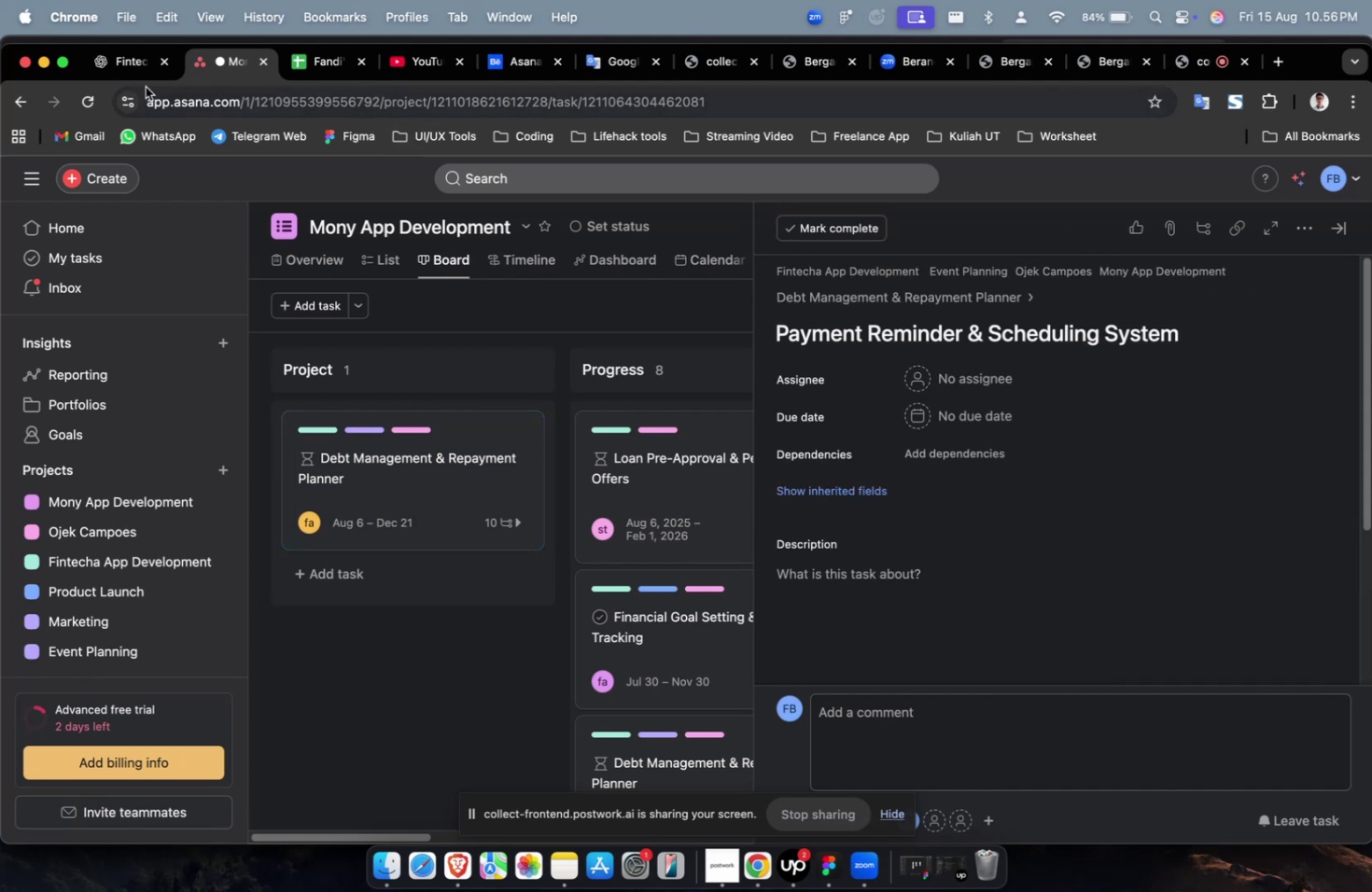 
left_click([117, 69])
 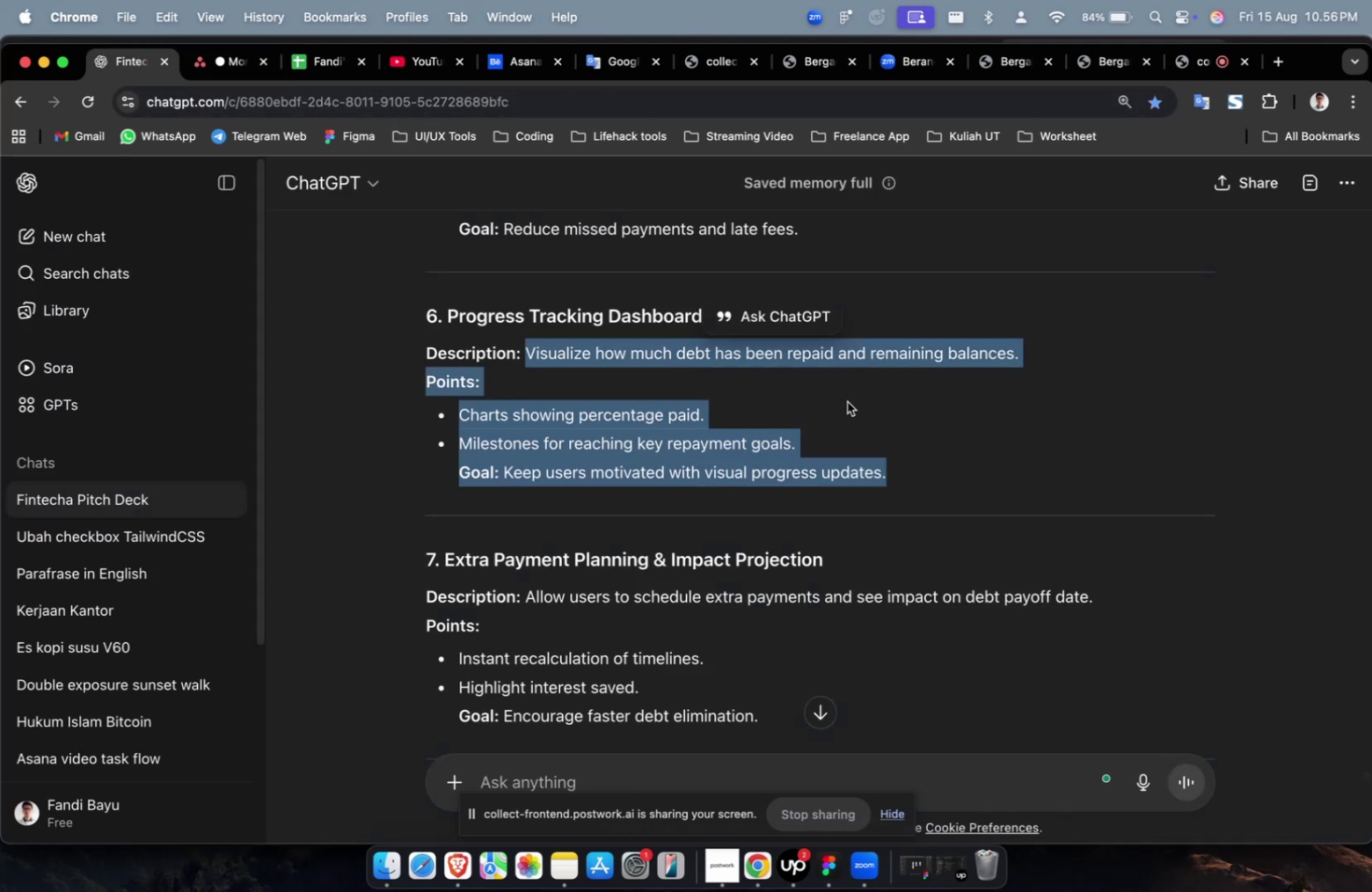 
scroll: coordinate [847, 401], scroll_direction: down, amount: 4.0
 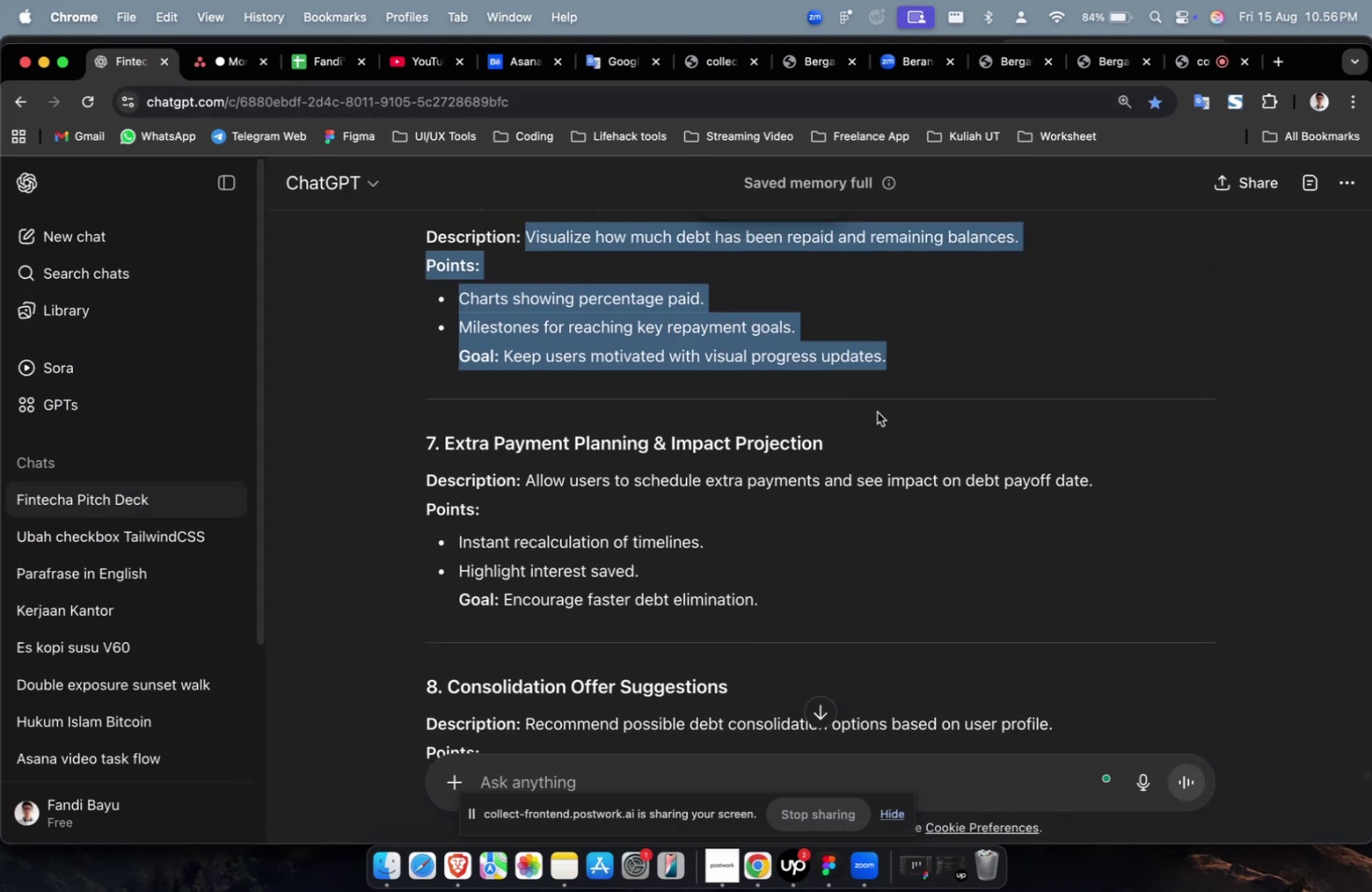 
scroll: coordinate [889, 414], scroll_direction: up, amount: 8.0
 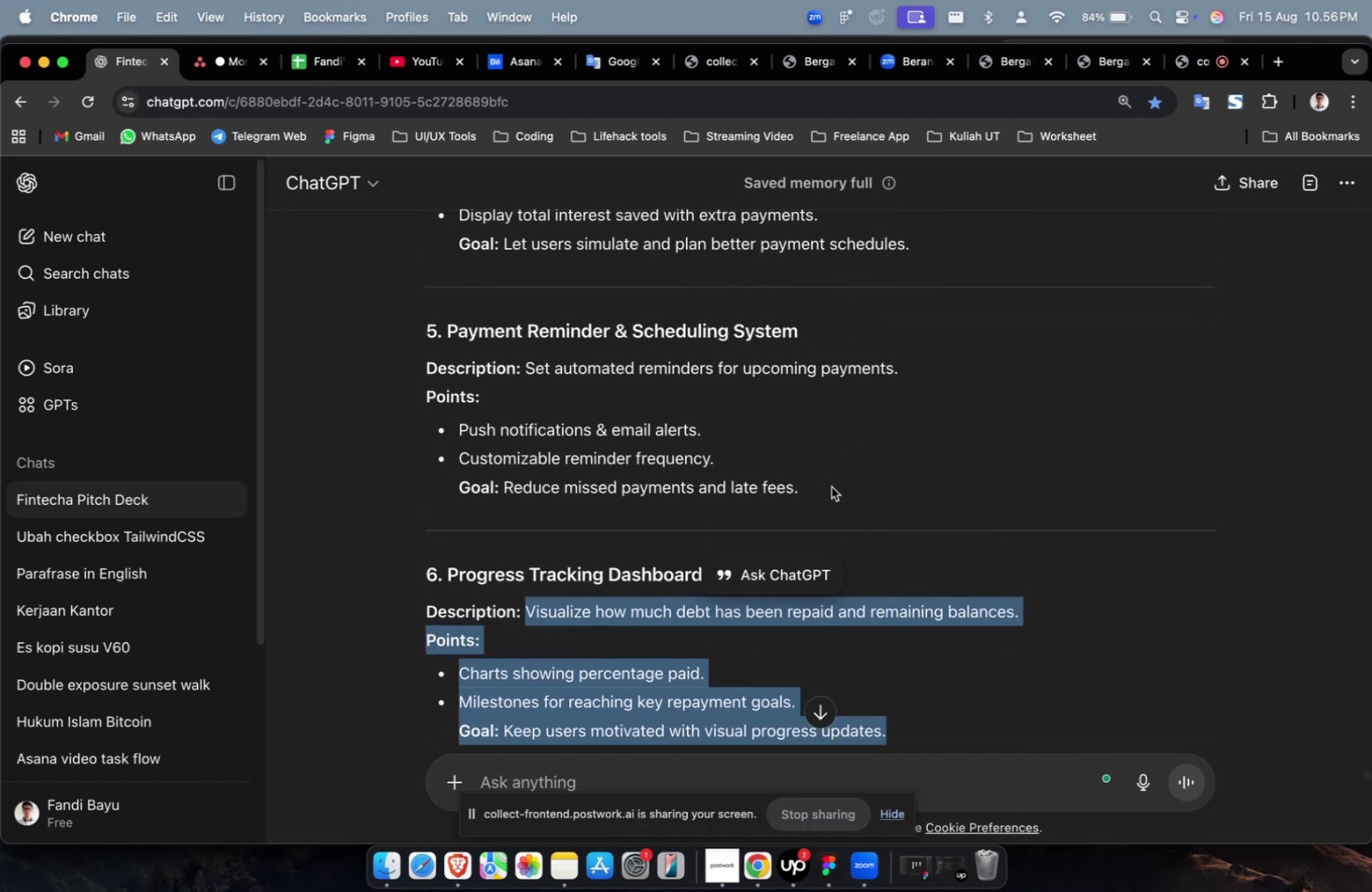 
left_click_drag(start_coordinate=[828, 491], to_coordinate=[526, 372])
 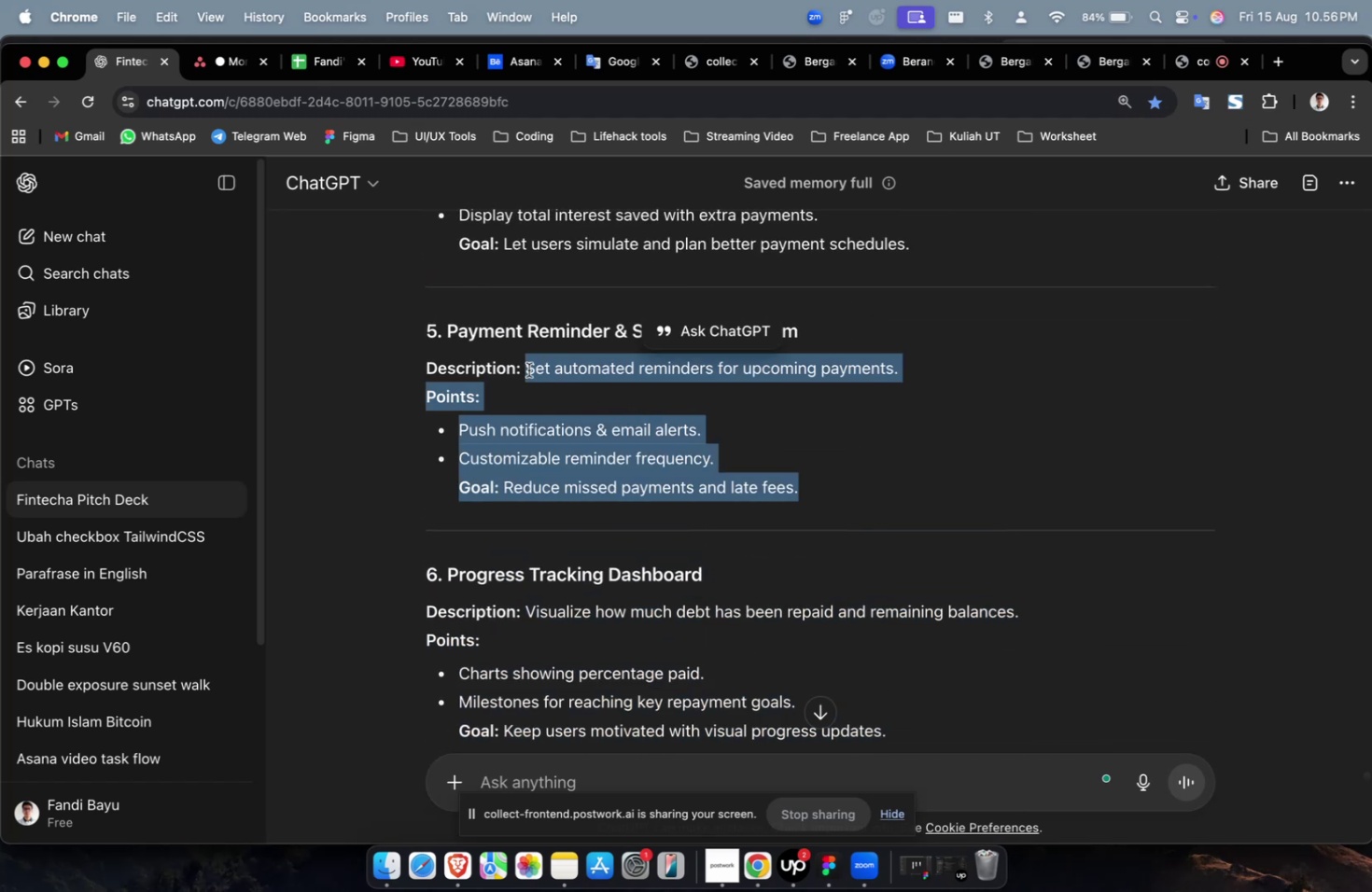 
key(Meta+C)
 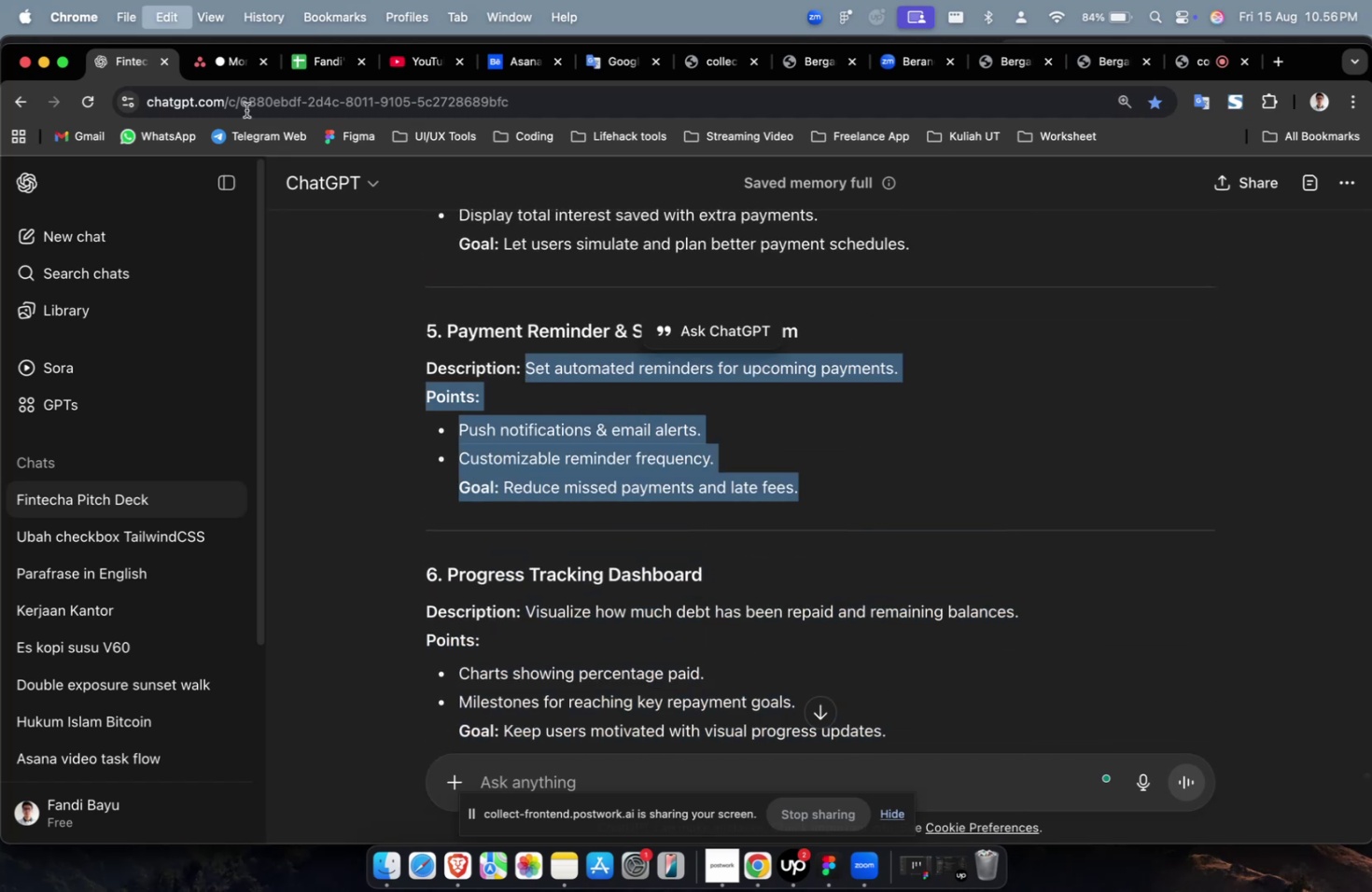 
key(Meta+C)
 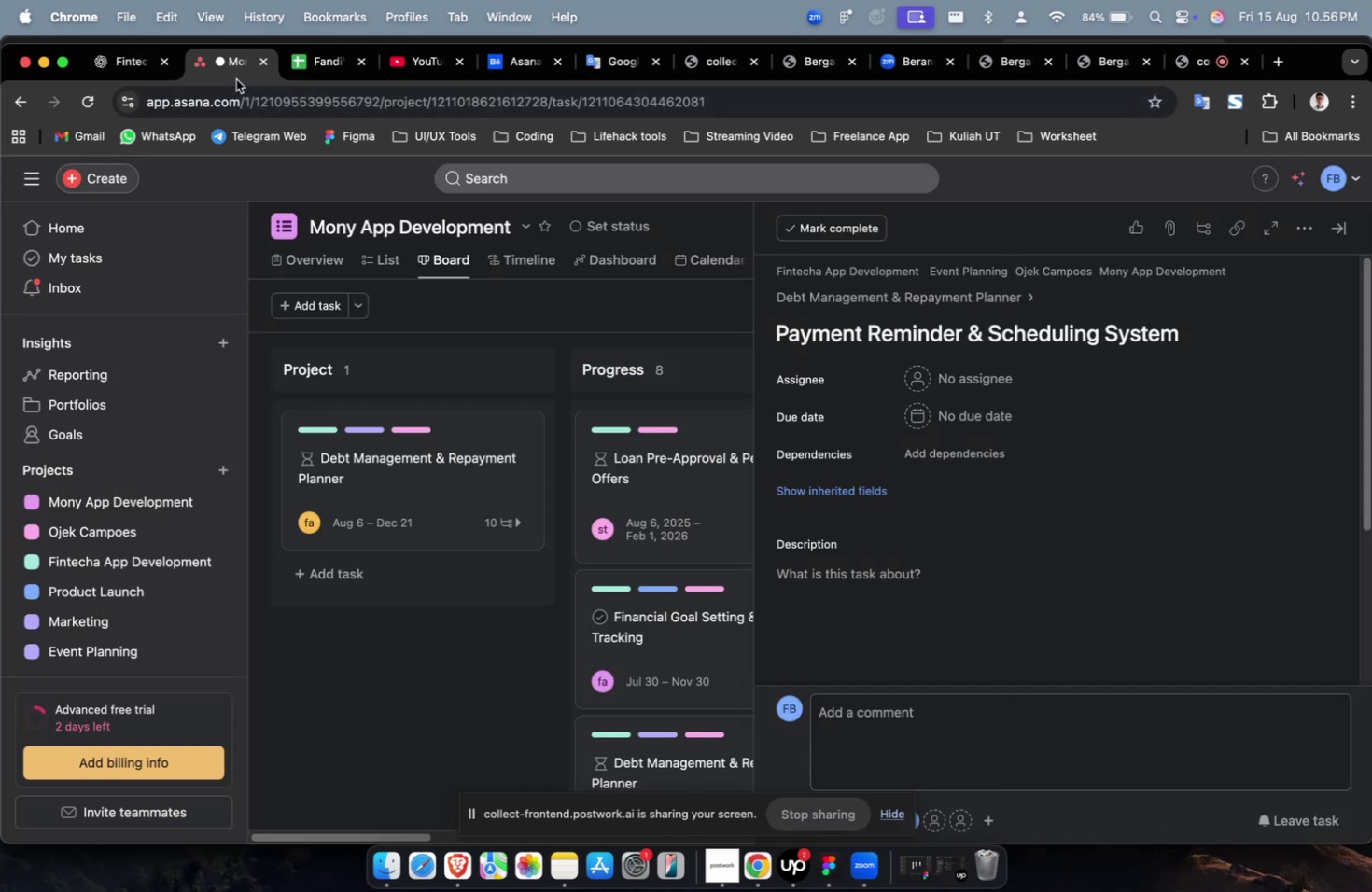 
left_click([236, 79])
 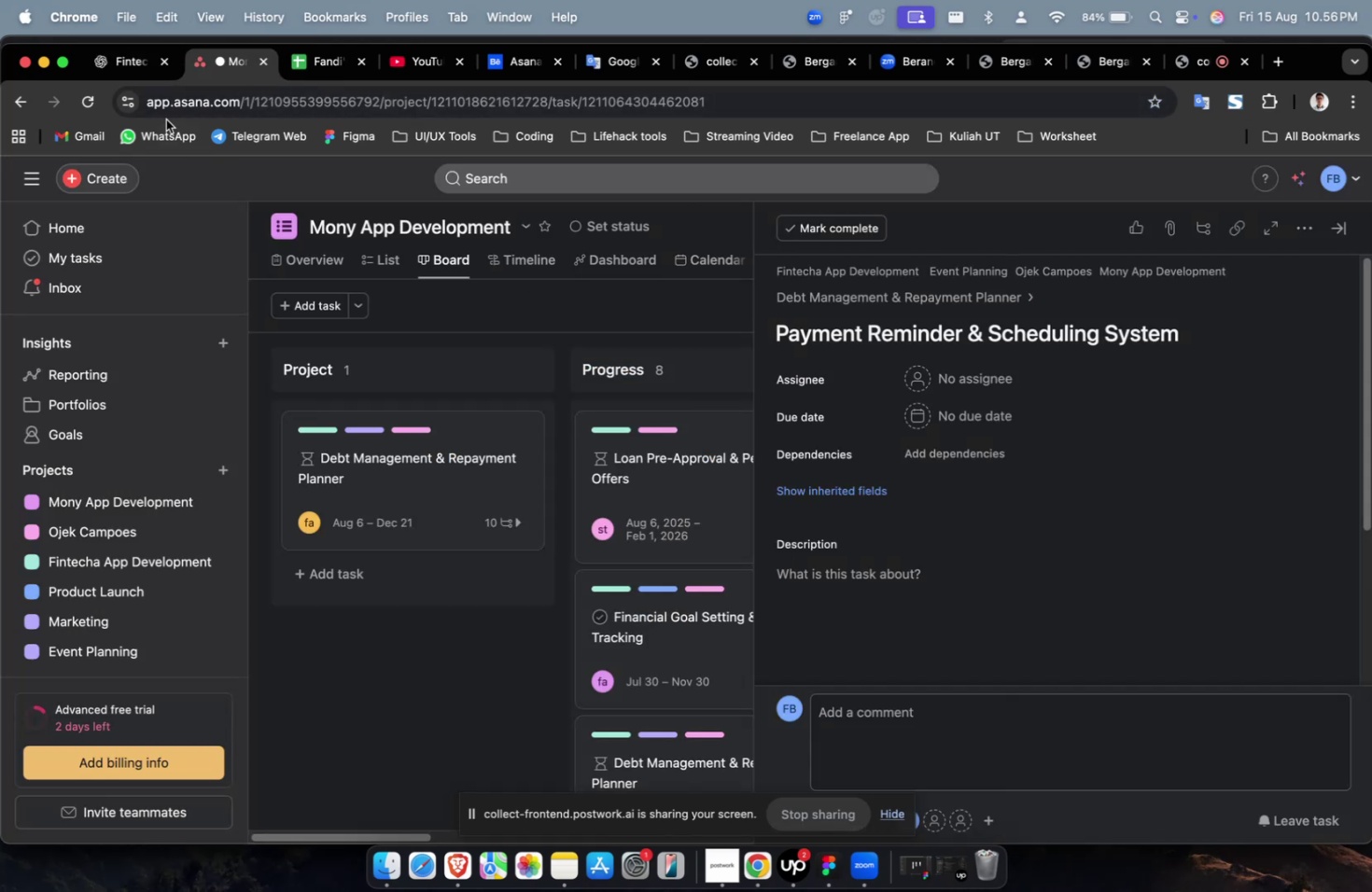 
left_click([131, 68])
 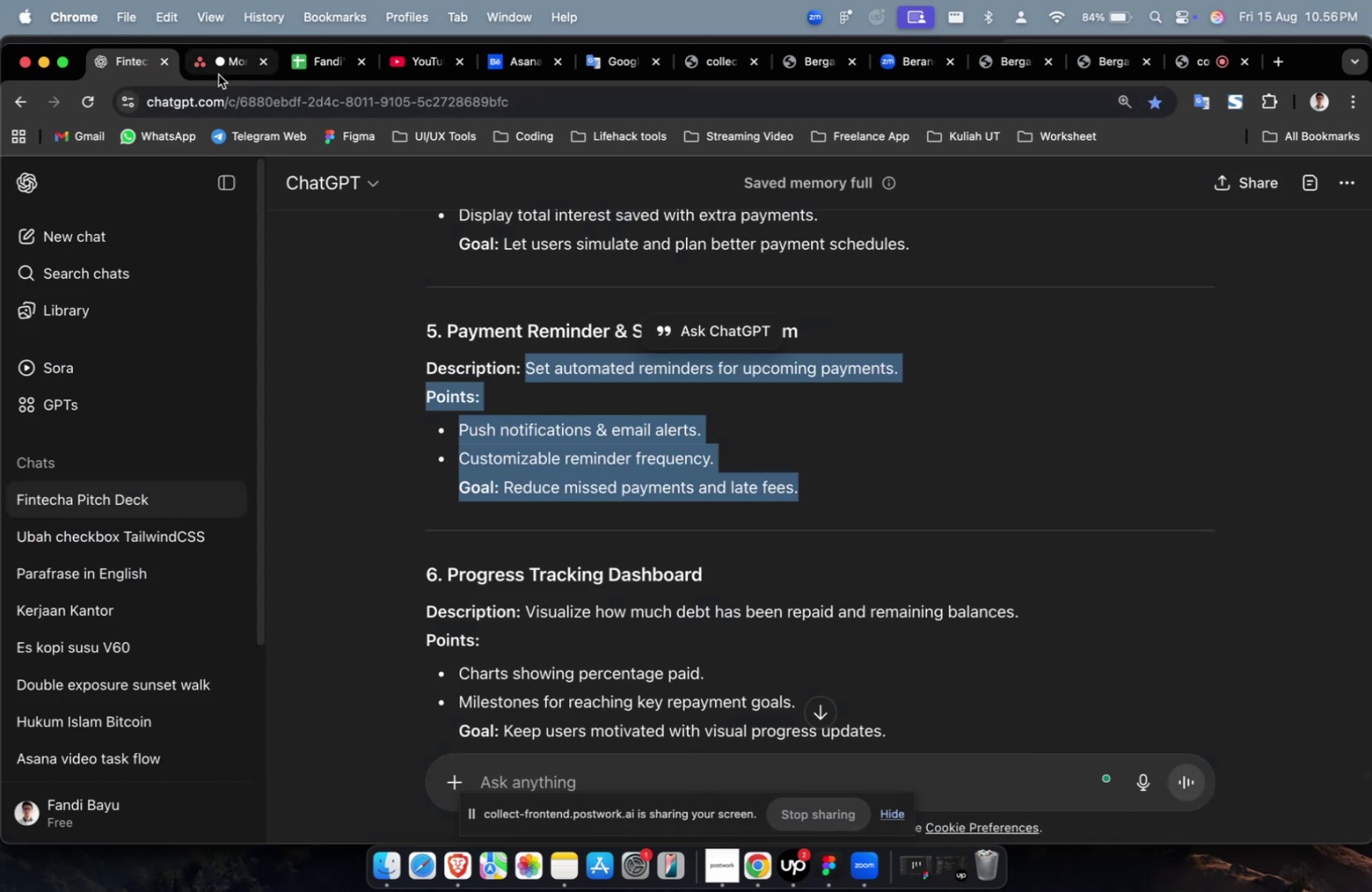 
double_click([218, 75])
 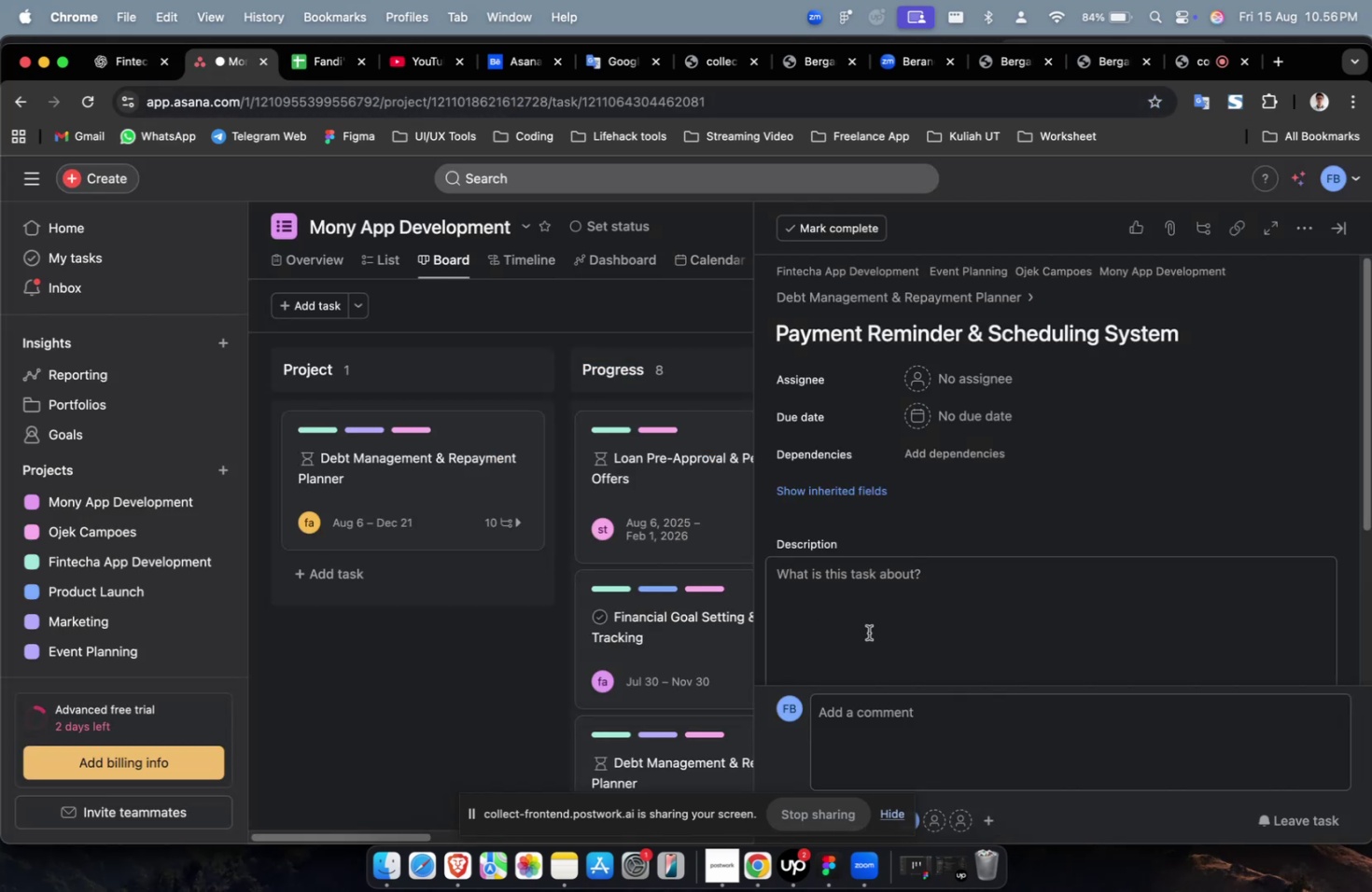 
triple_click([876, 630])
 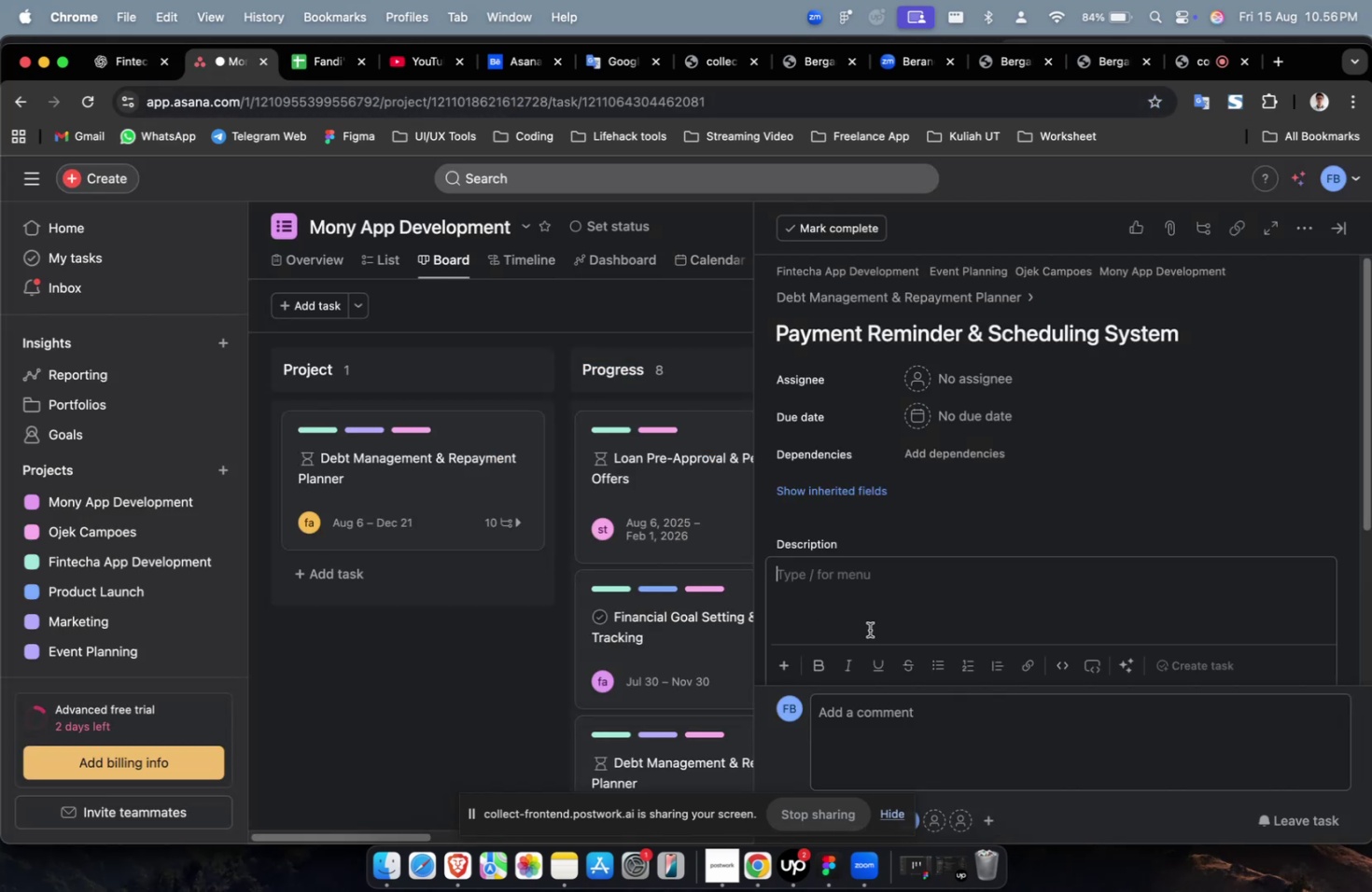 
key(Meta+V)
 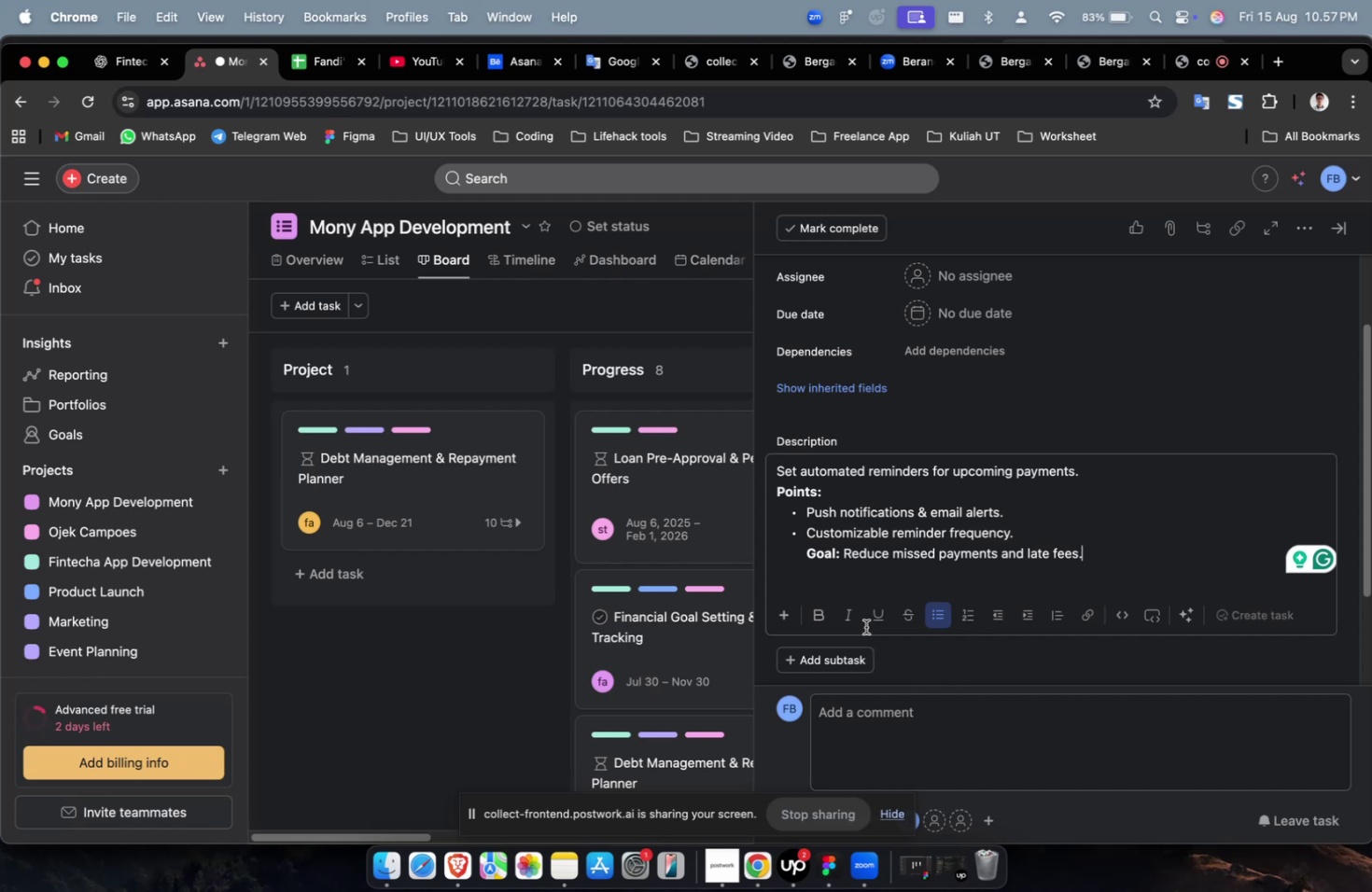 
wait(31.22)
 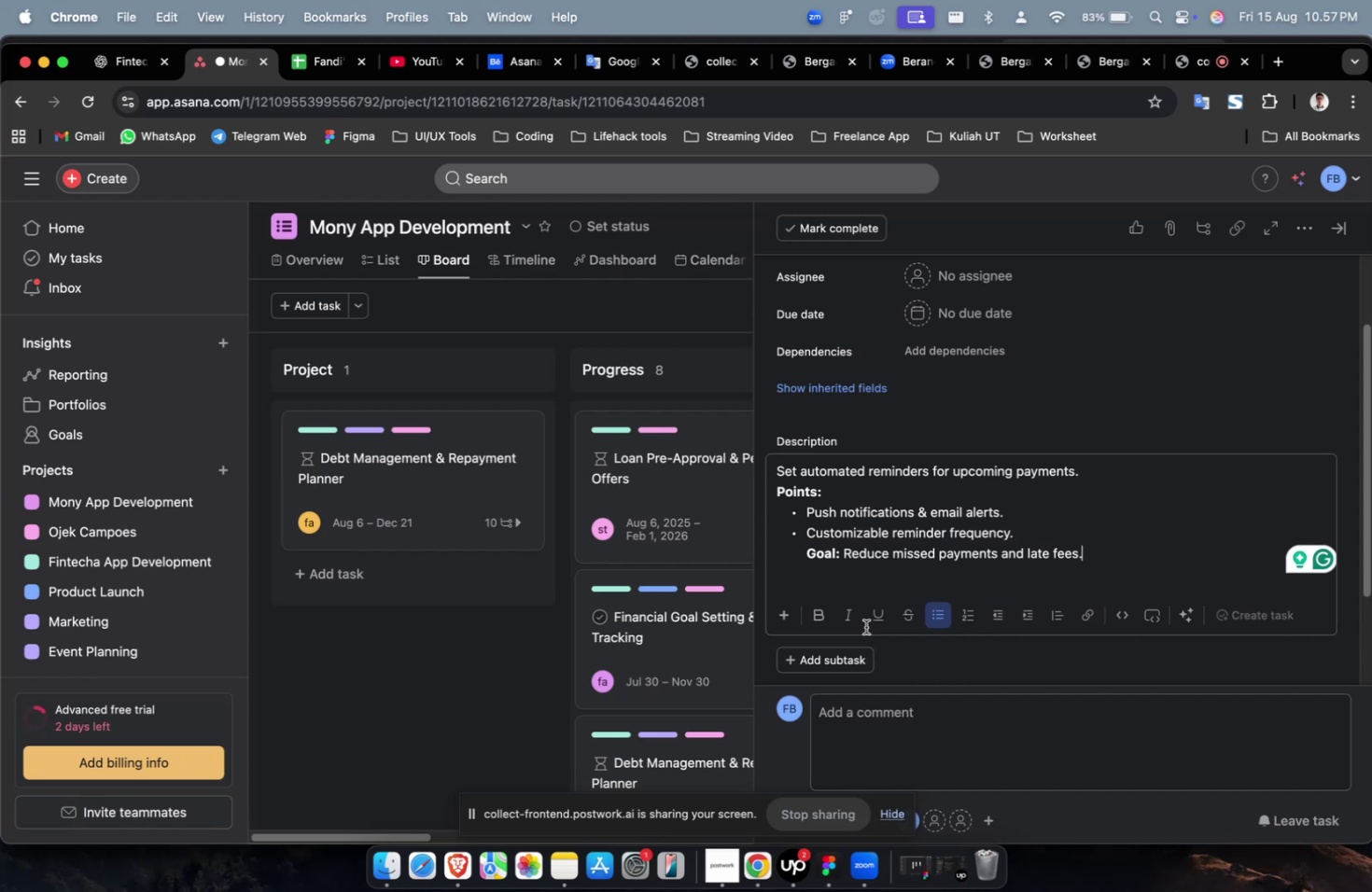 
scroll: coordinate [861, 620], scroll_direction: up, amount: 7.0
 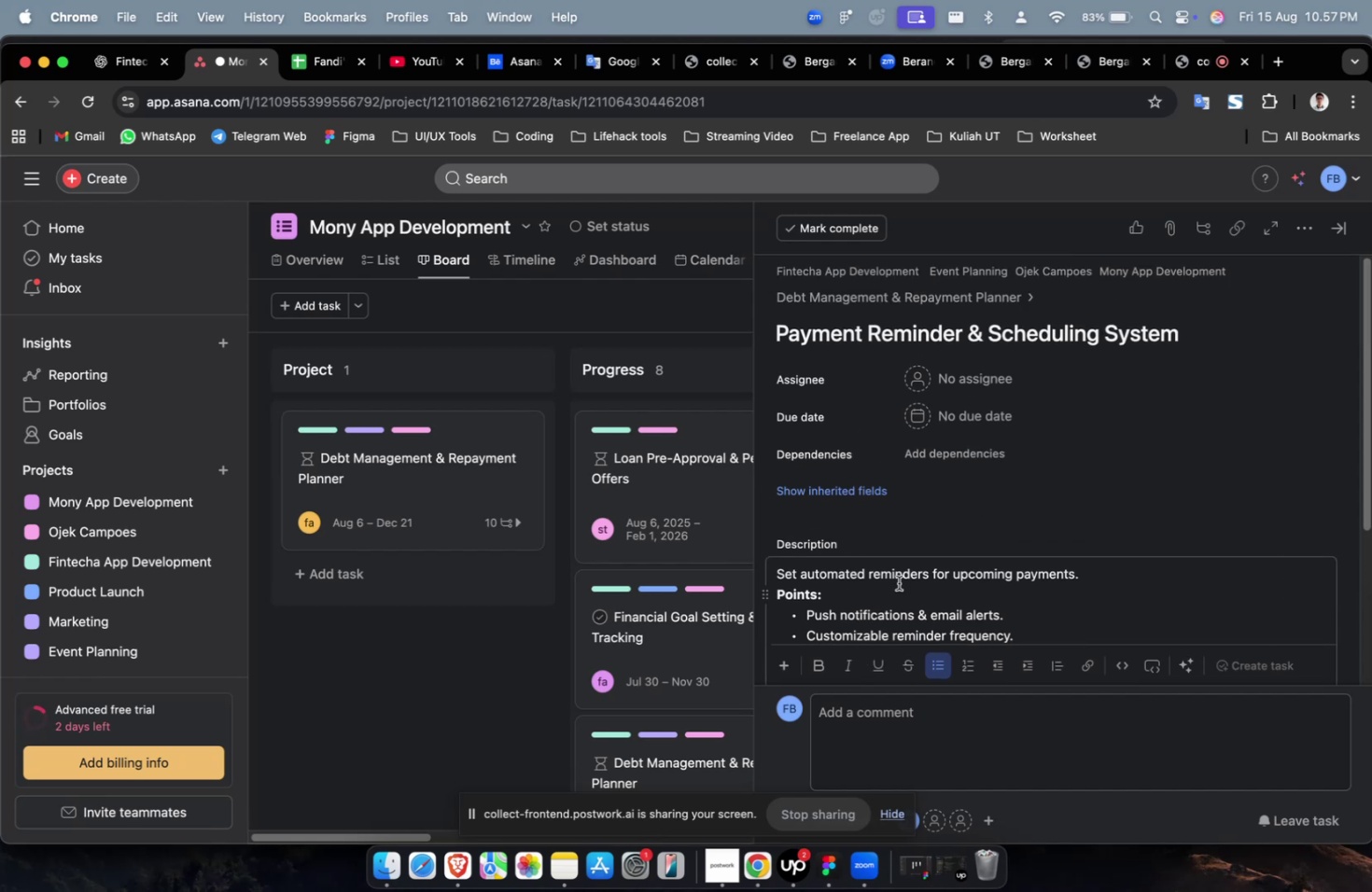 
left_click([987, 384])
 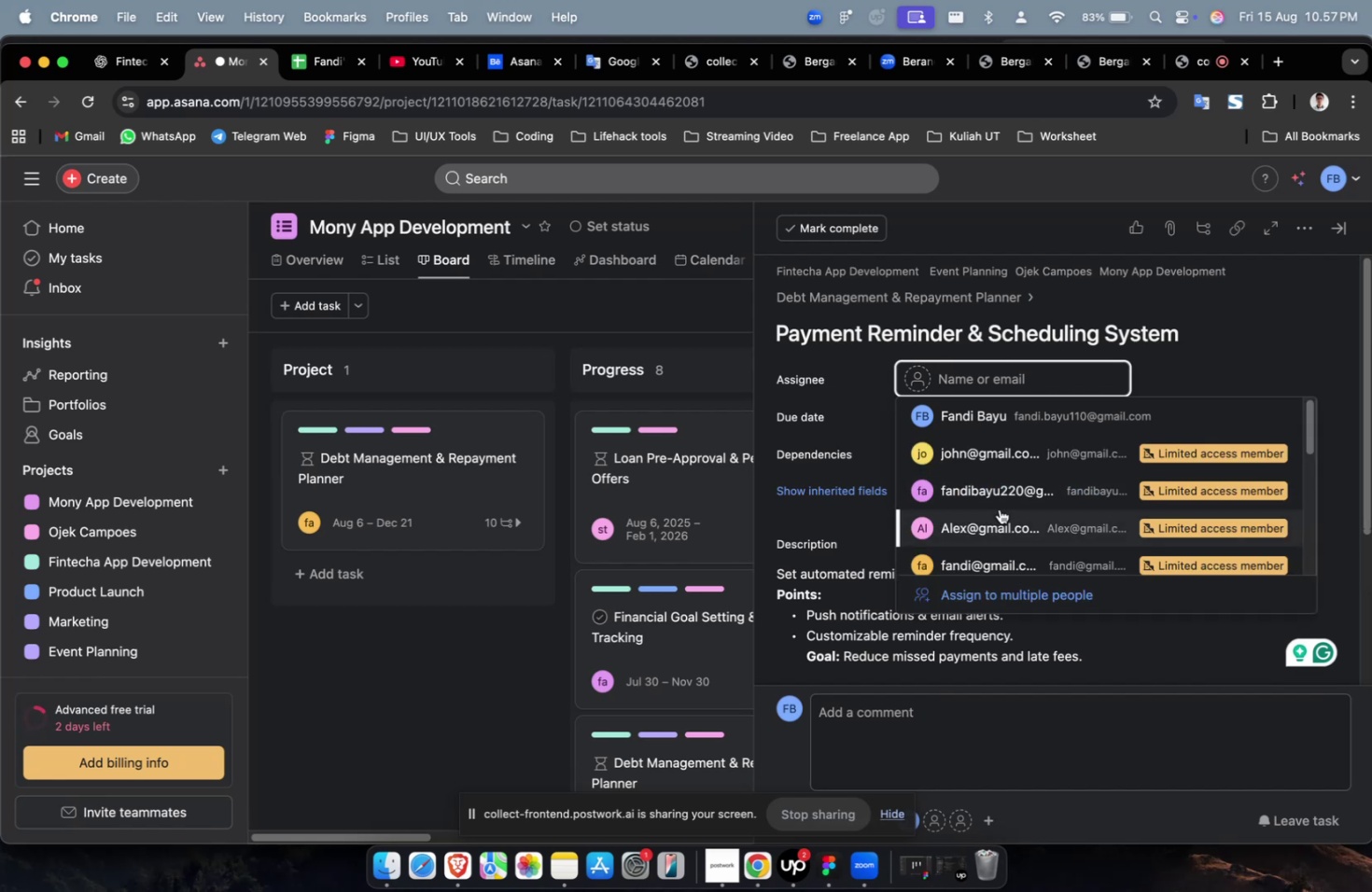 
double_click([999, 509])
 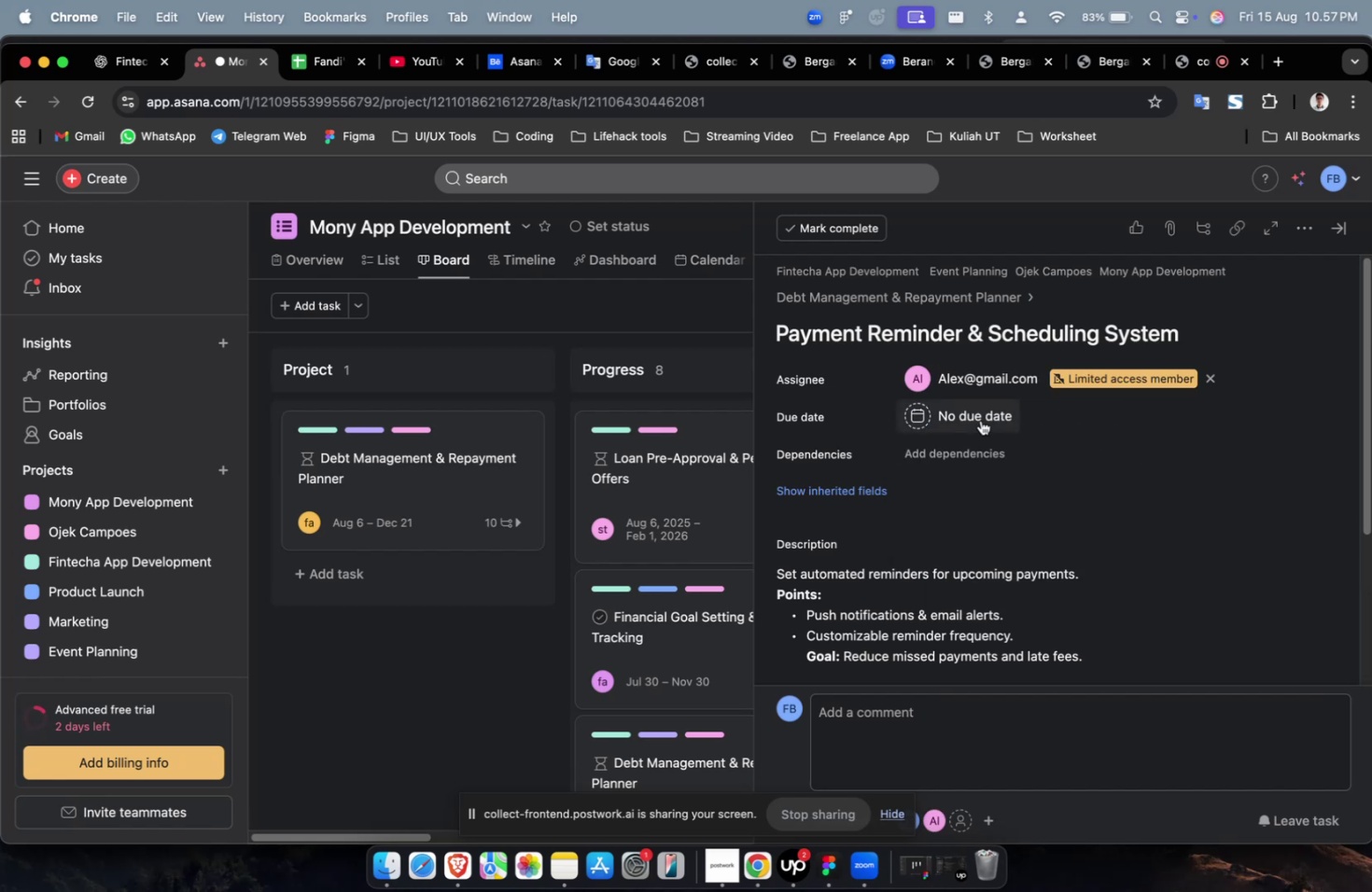 
triple_click([980, 420])
 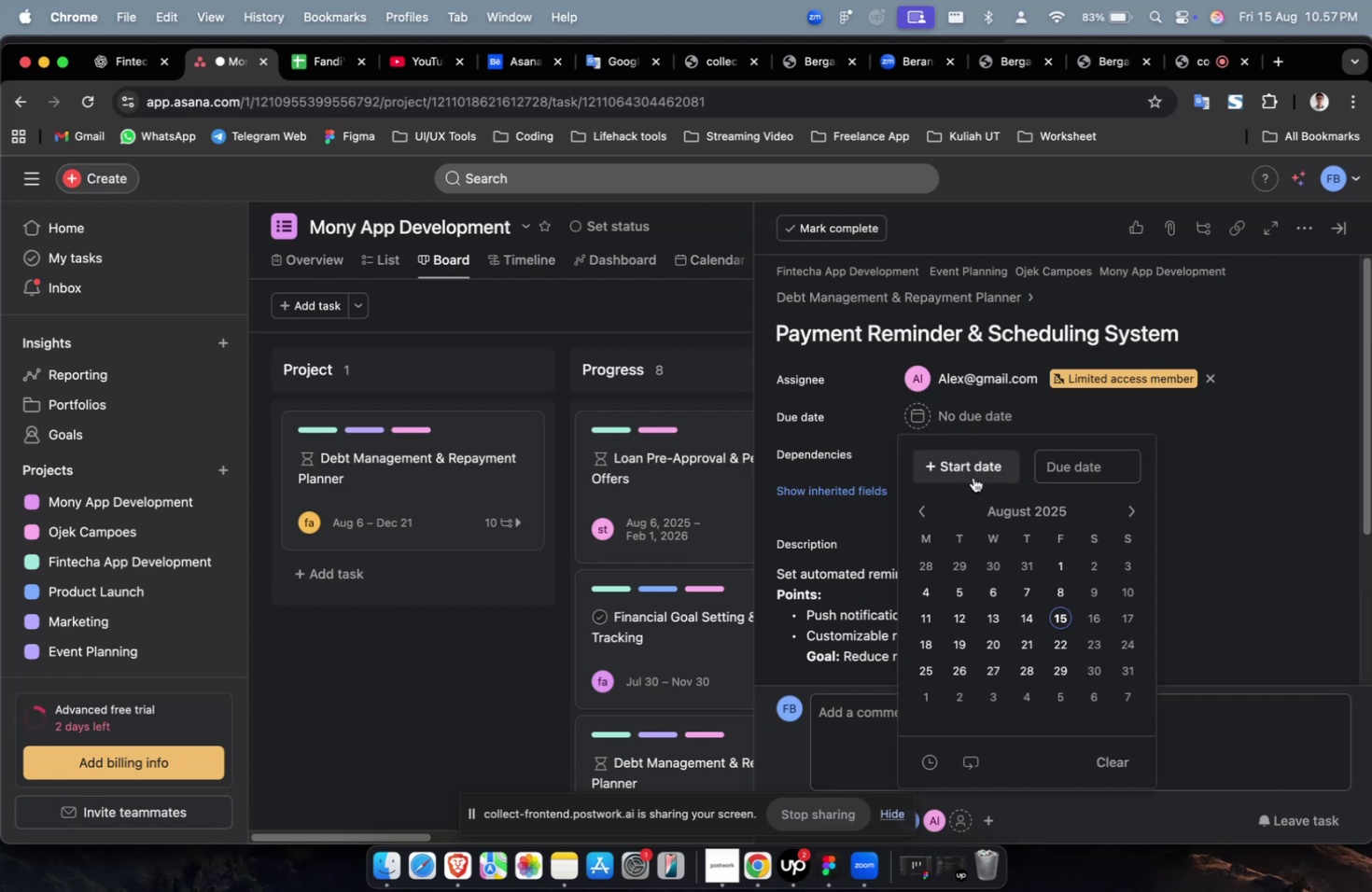 
triple_click([973, 477])
 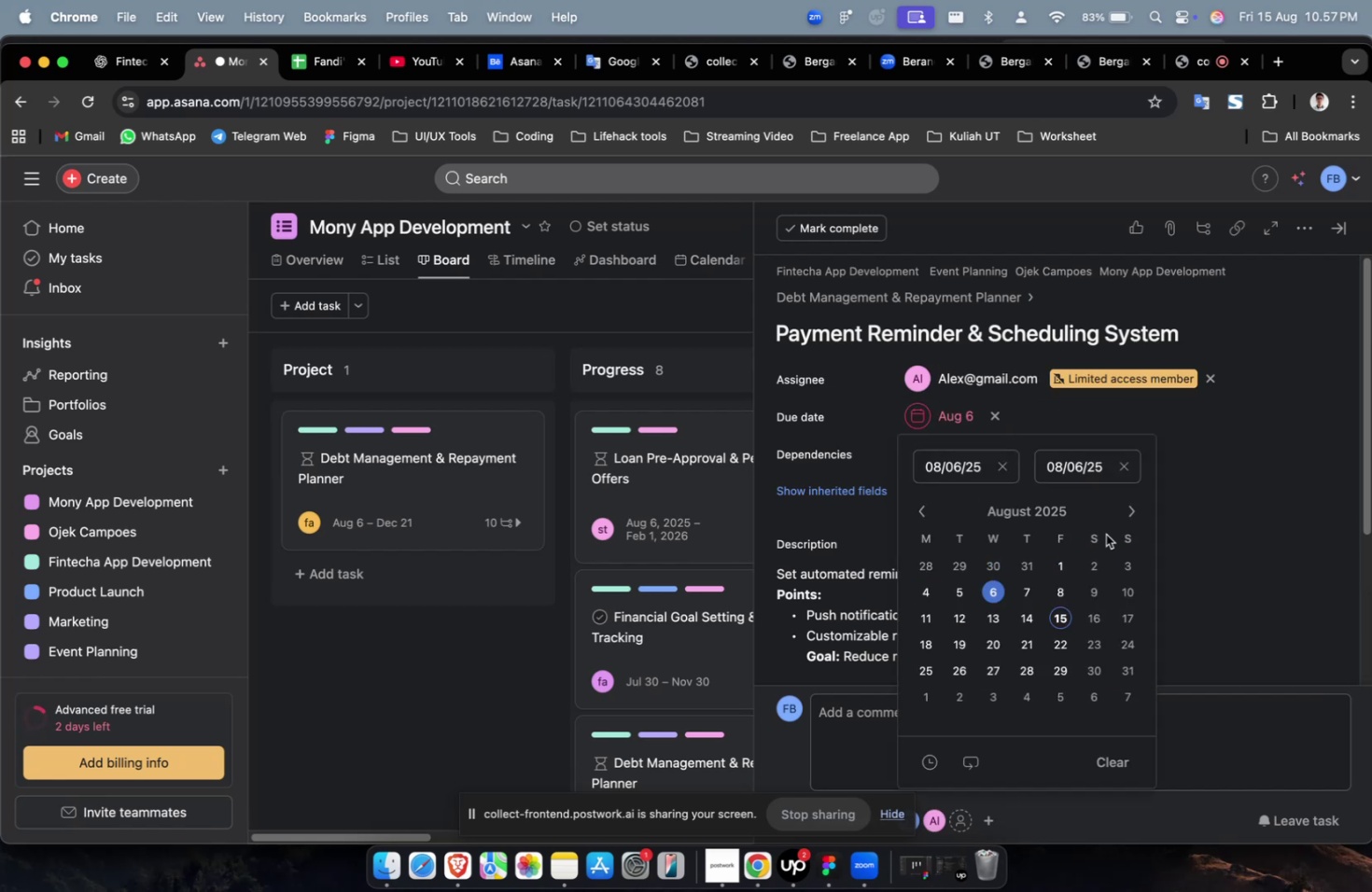 
triple_click([1111, 509])
 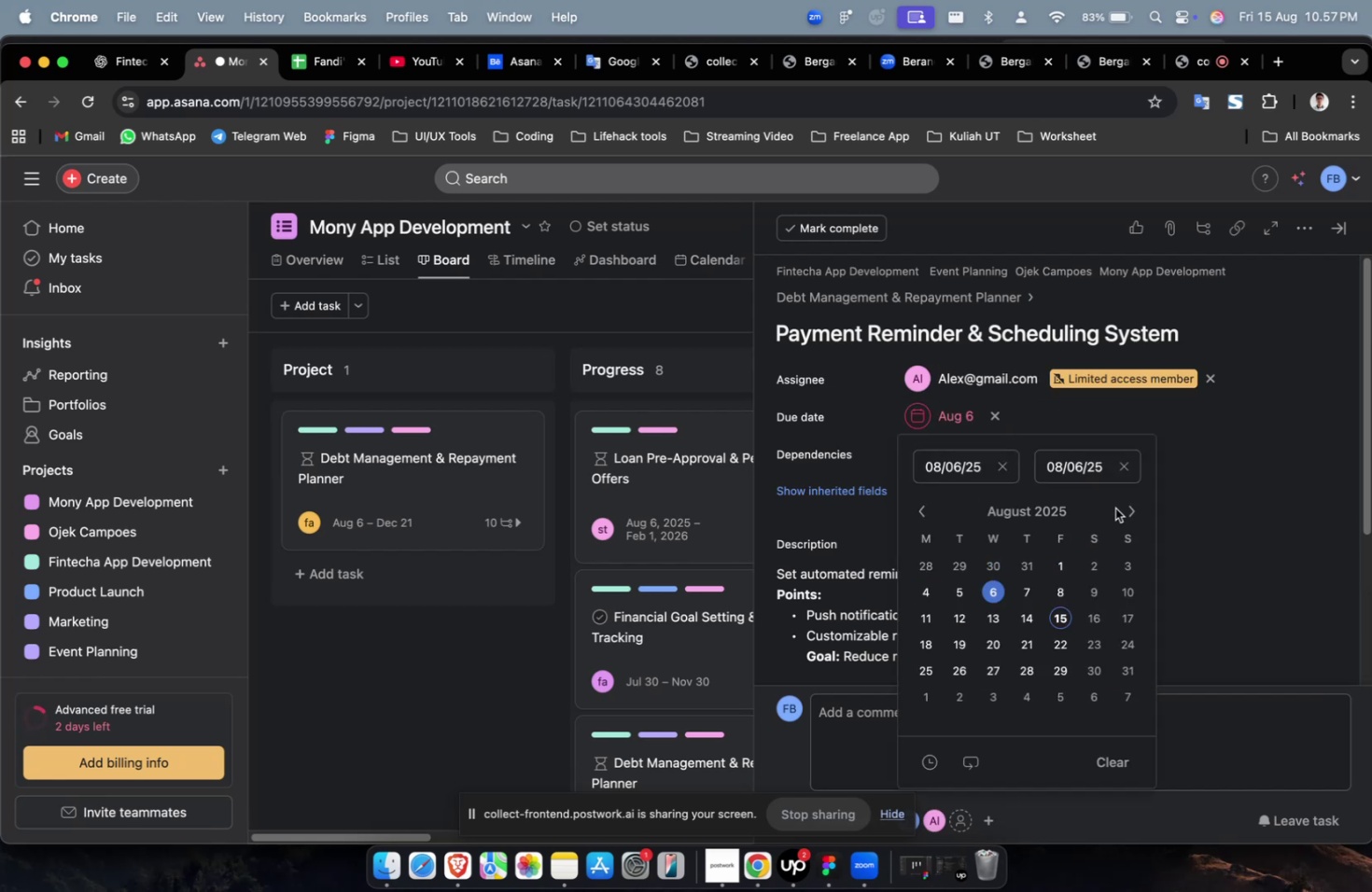 
triple_click([1114, 508])
 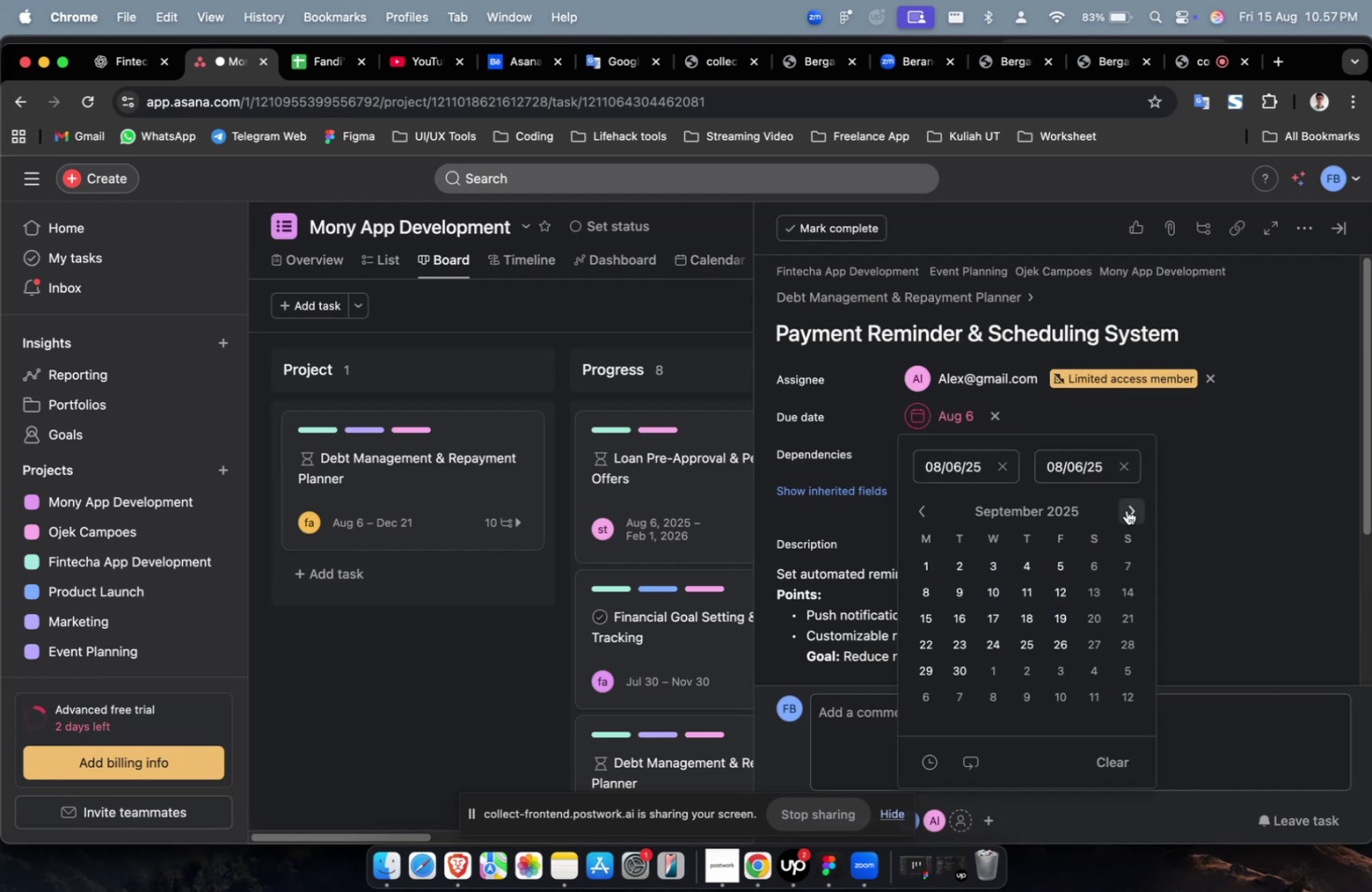 
triple_click([1126, 509])
 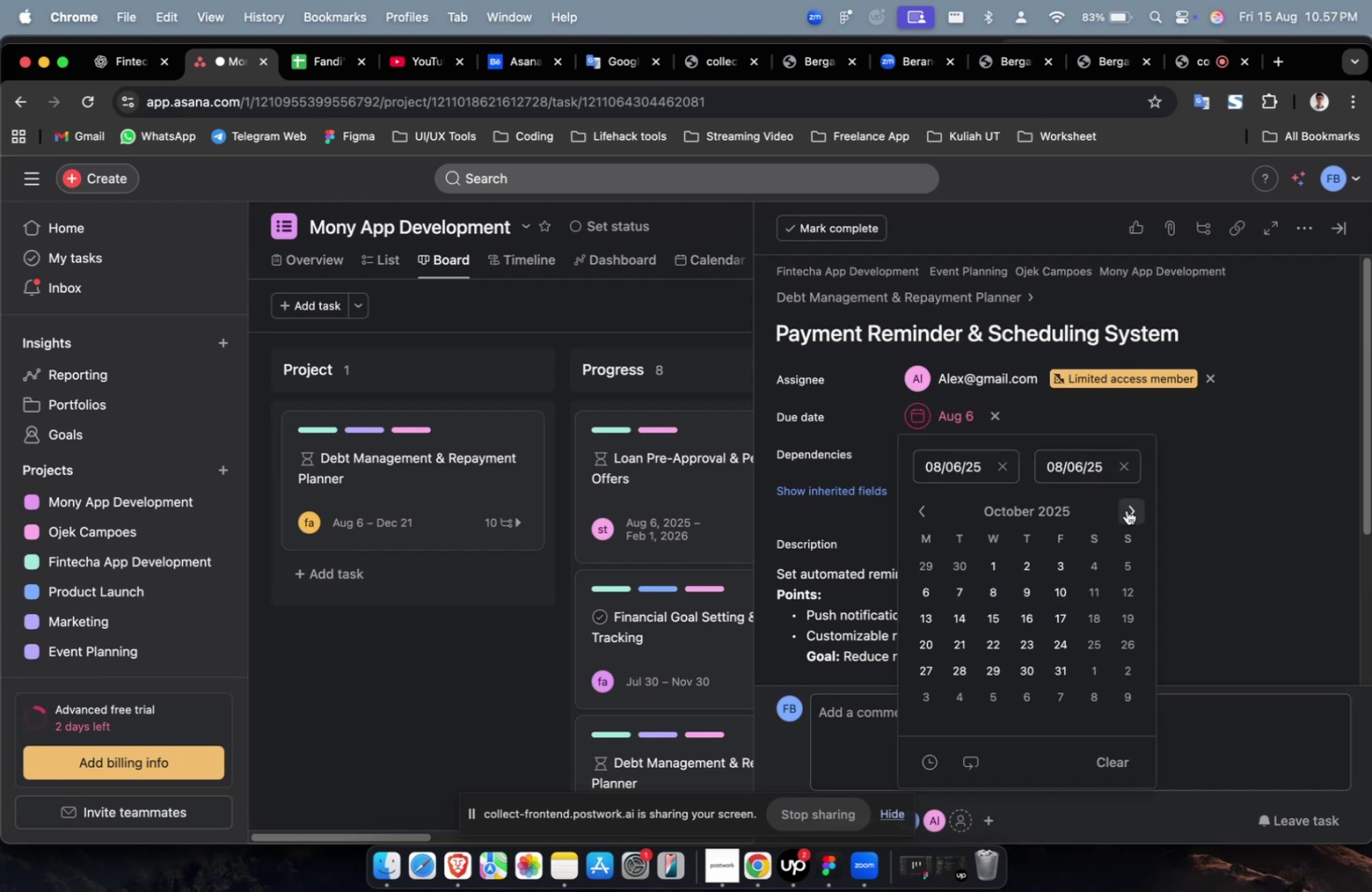 
triple_click([1126, 509])
 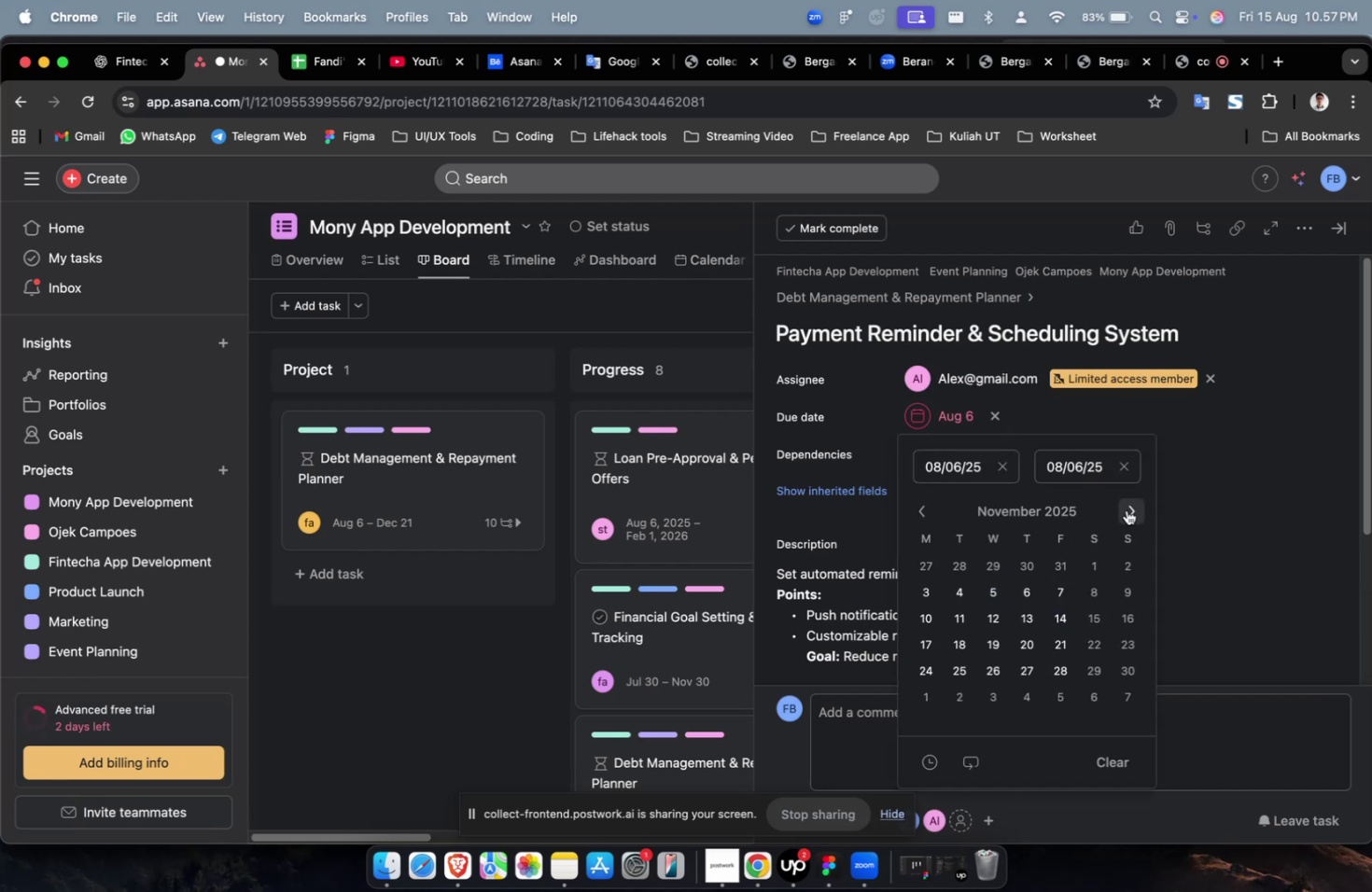 
triple_click([1126, 509])
 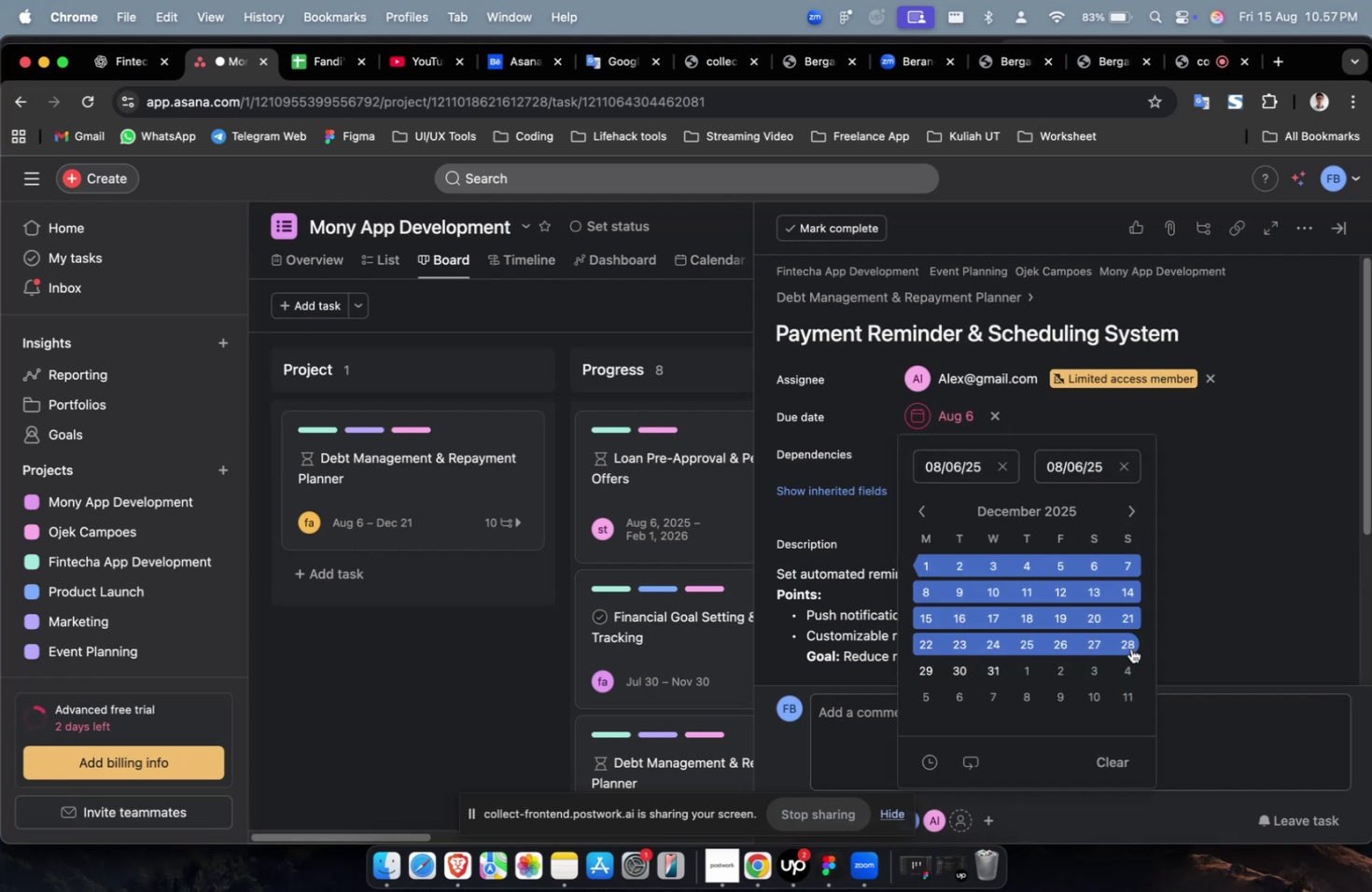 
triple_click([1130, 648])
 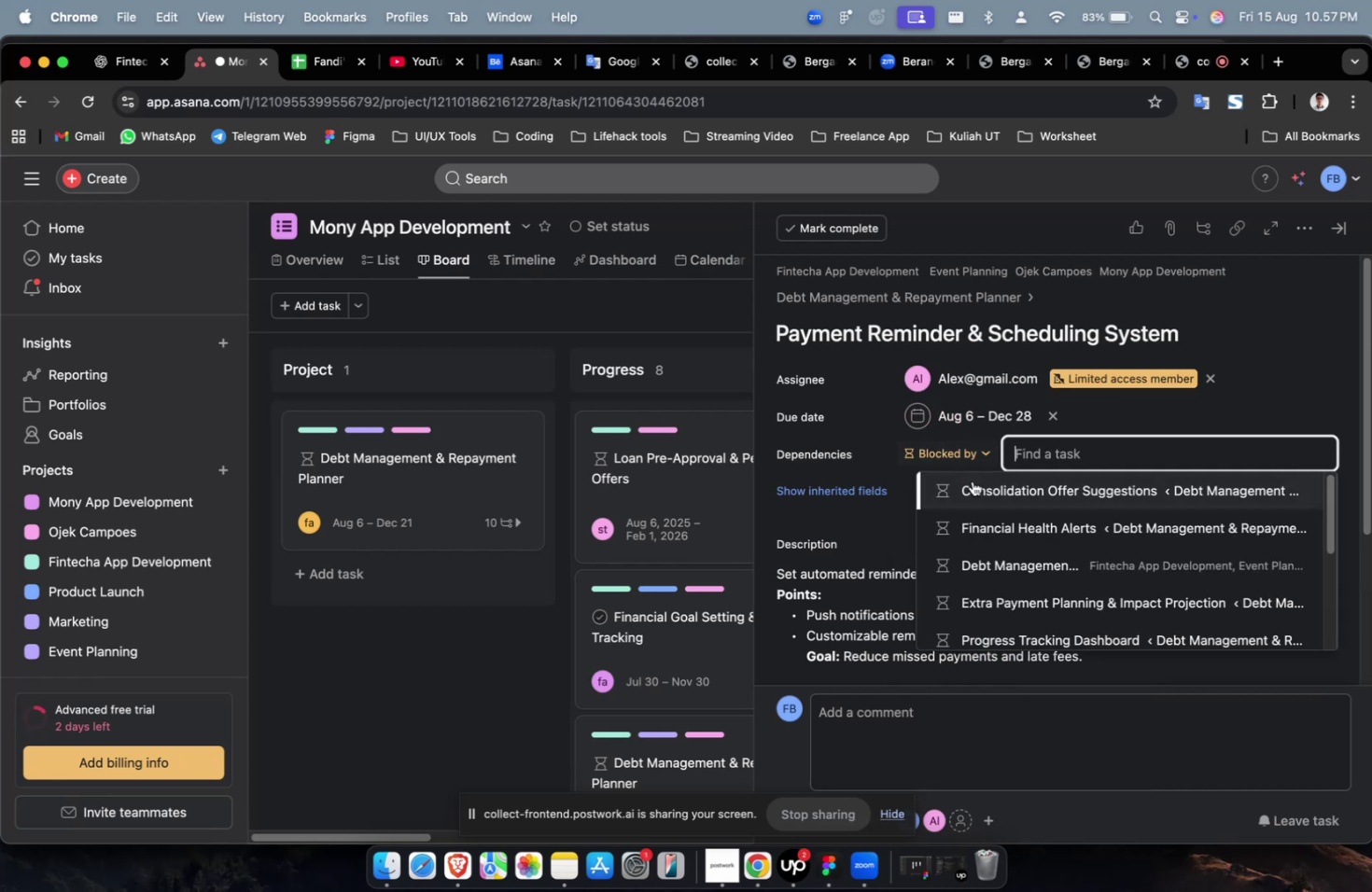 
triple_click([979, 488])
 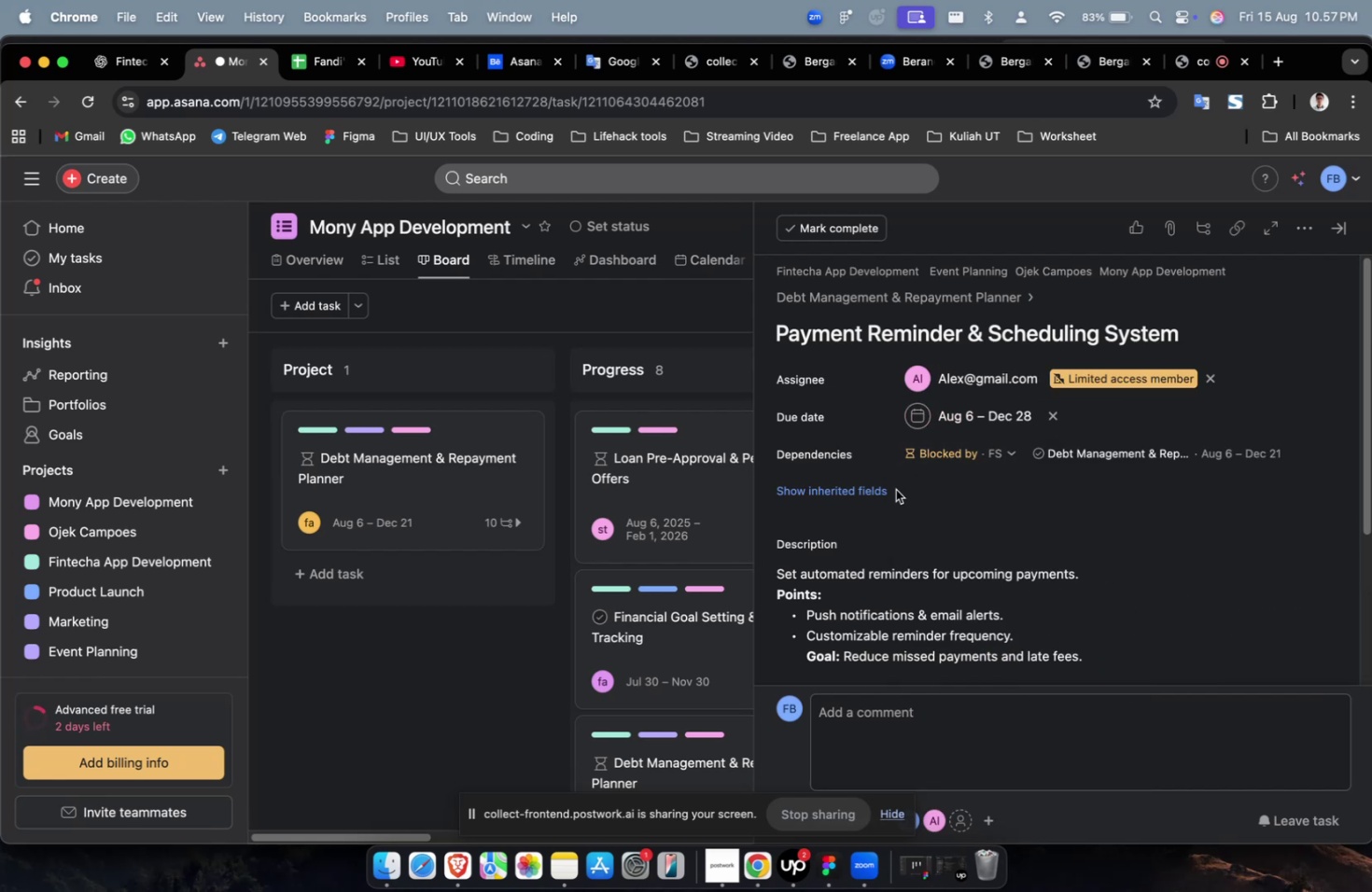 
triple_click([895, 489])
 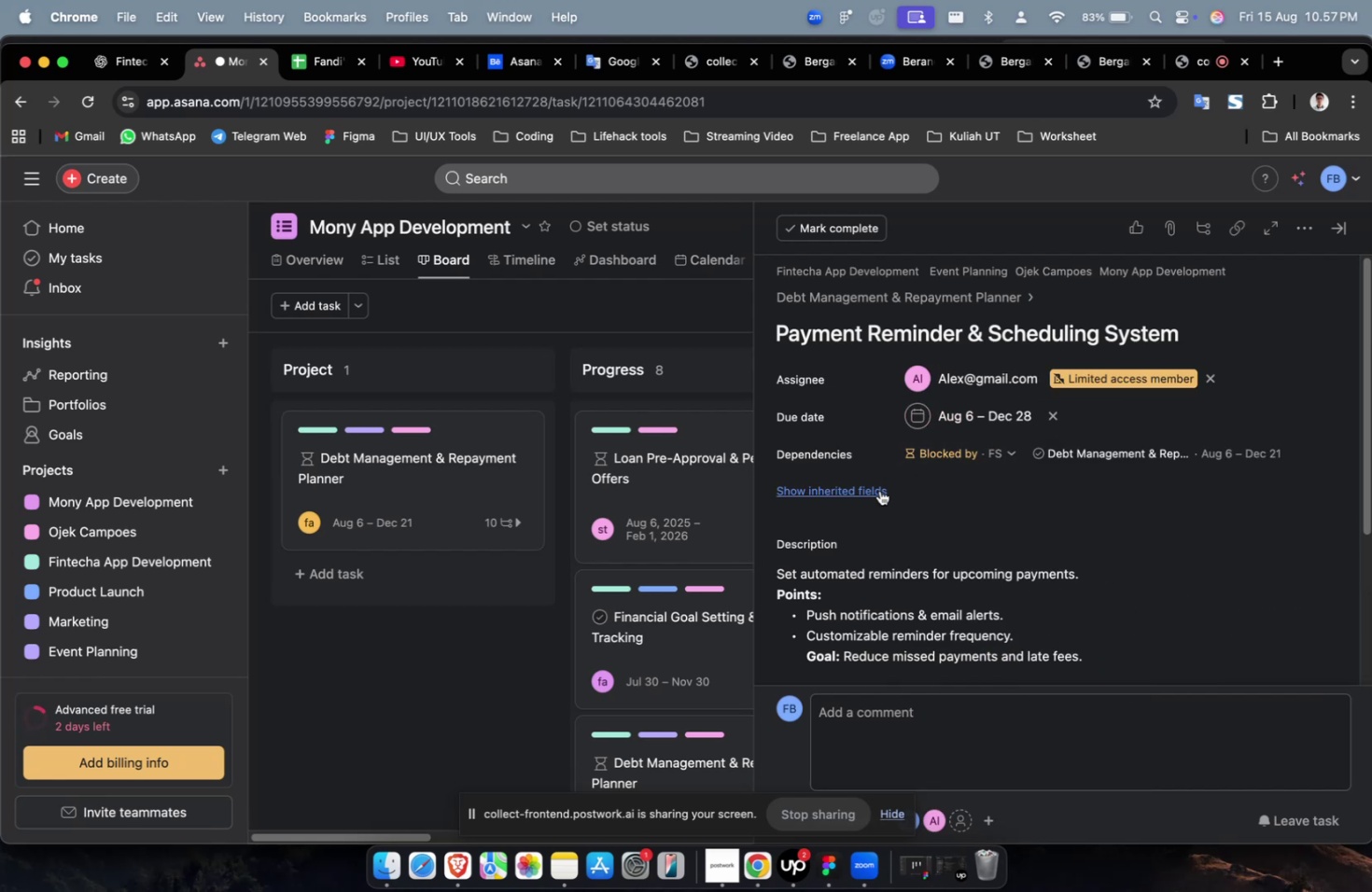 
triple_click([878, 490])
 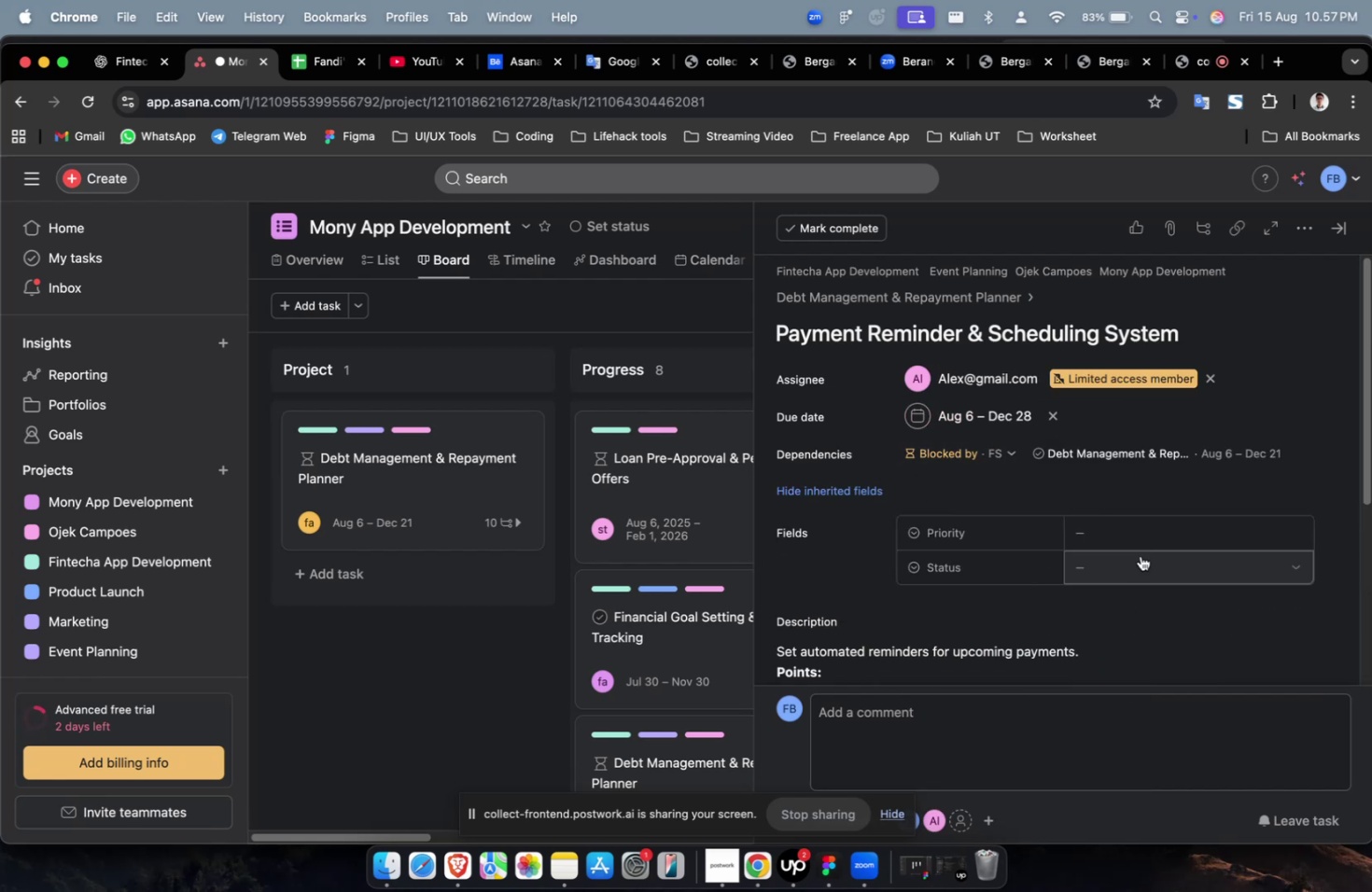 
triple_click([1140, 537])
 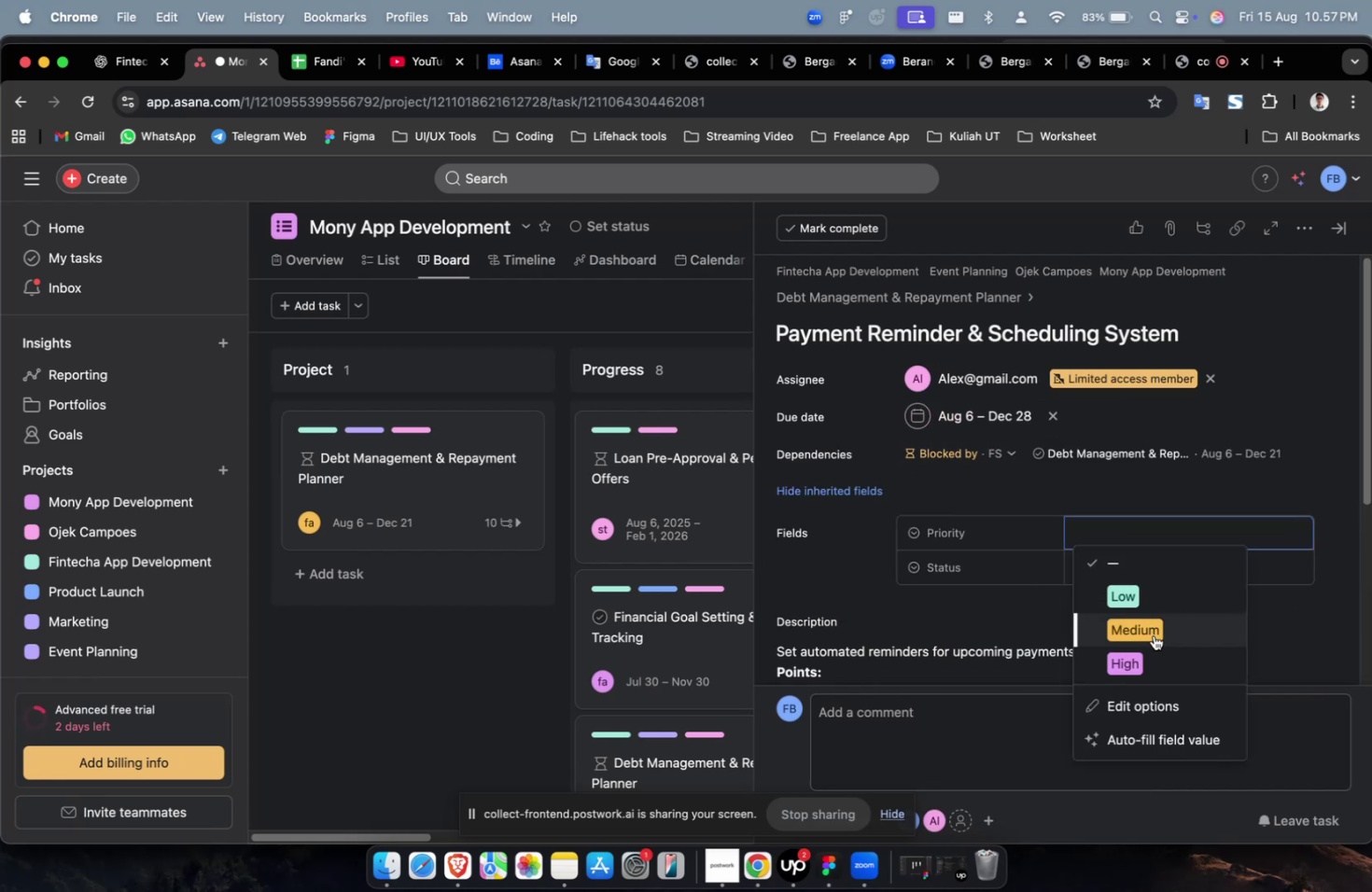 
triple_click([1153, 634])
 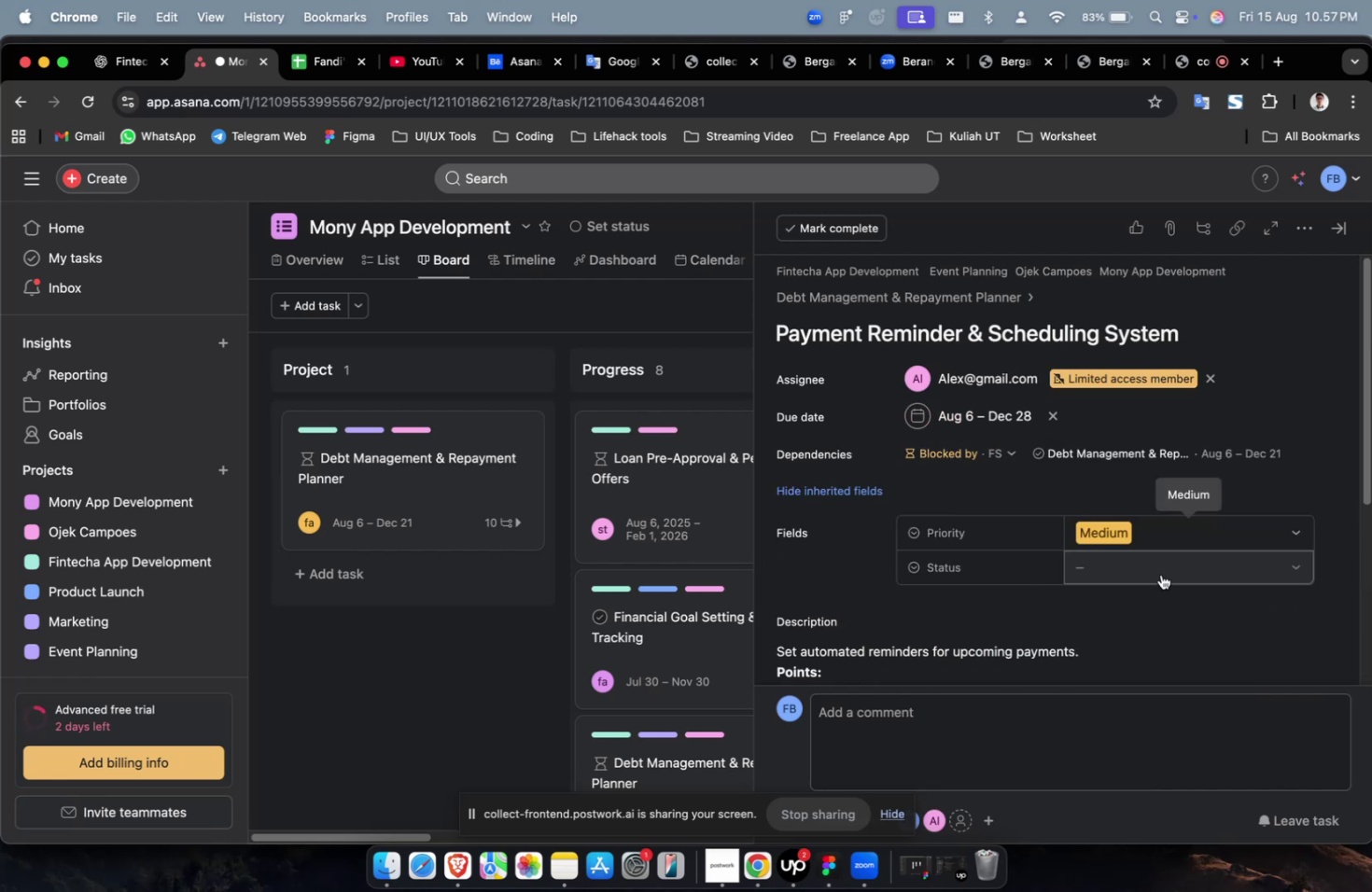 
triple_click([1160, 574])
 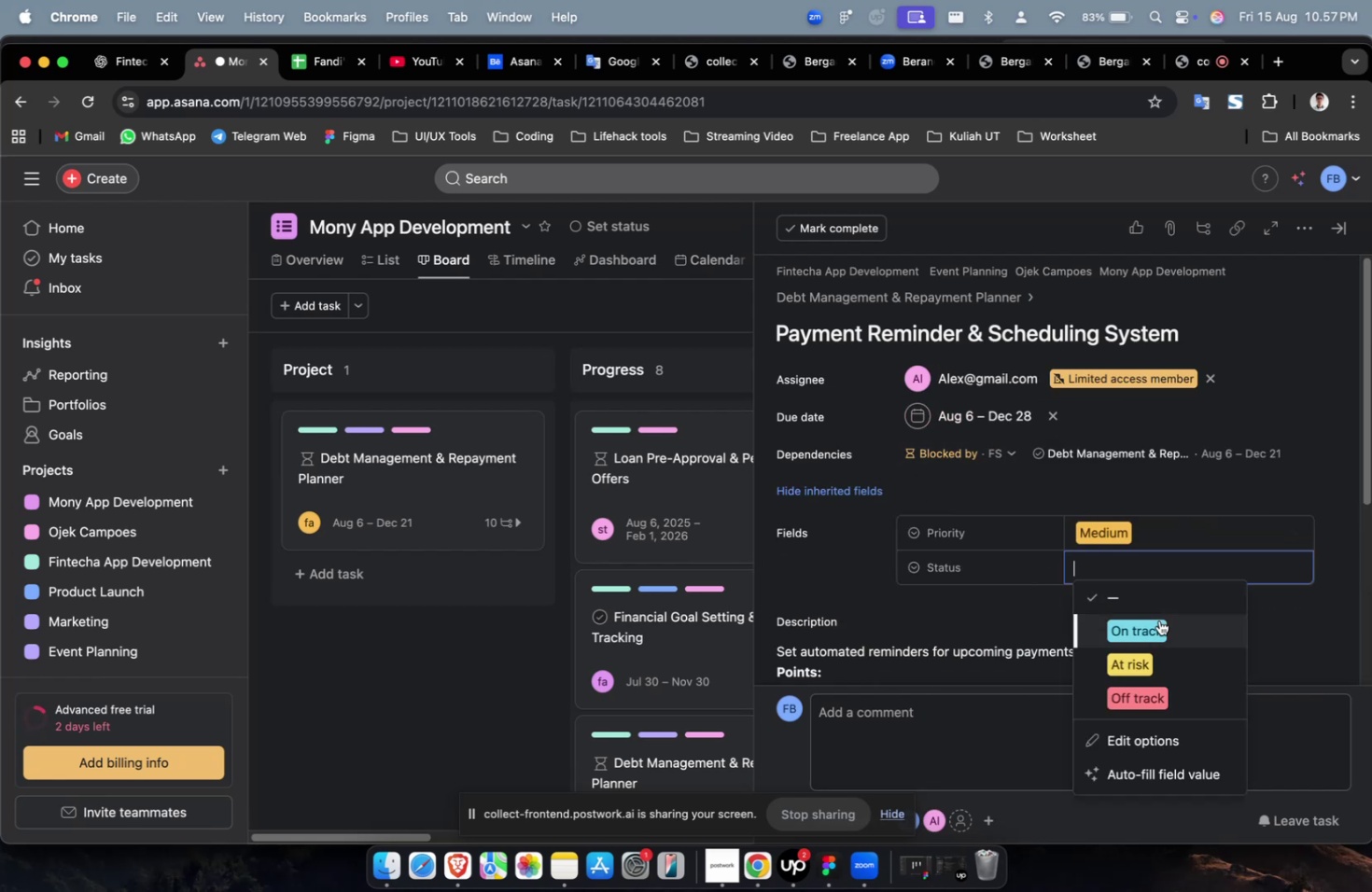 
triple_click([1158, 620])
 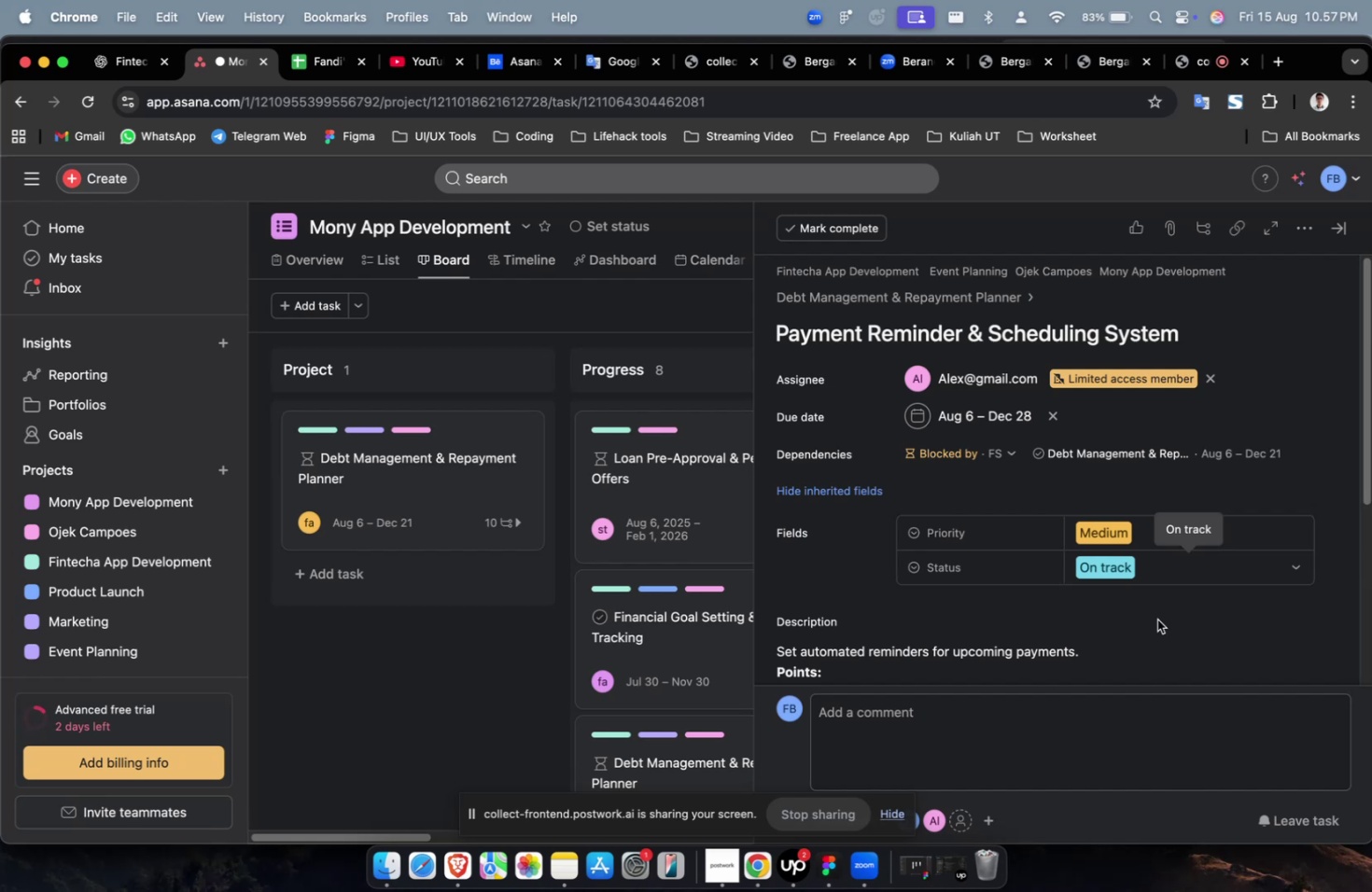 
wait(6.08)
 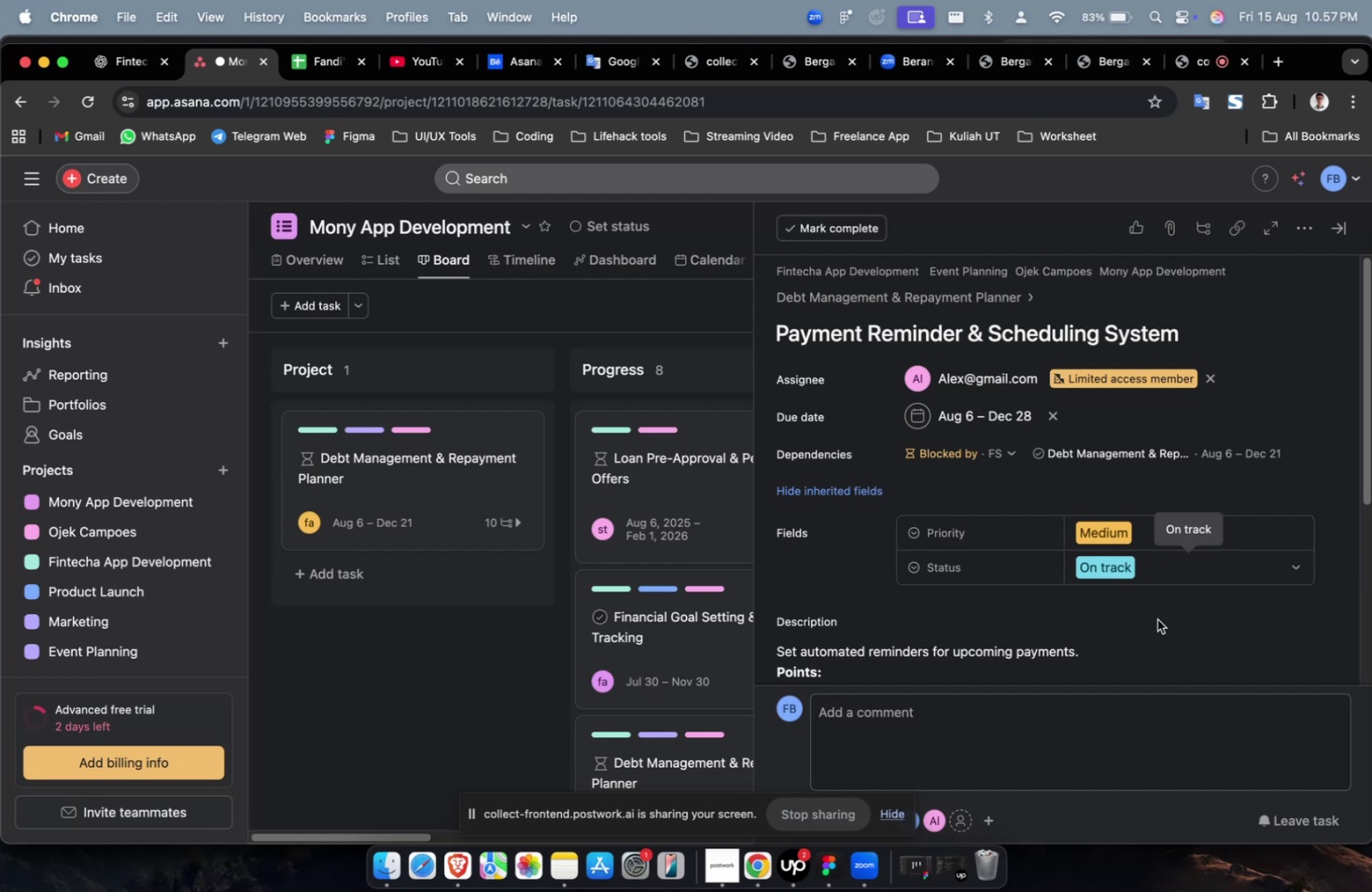 
scroll: coordinate [1156, 619], scroll_direction: down, amount: 3.0
 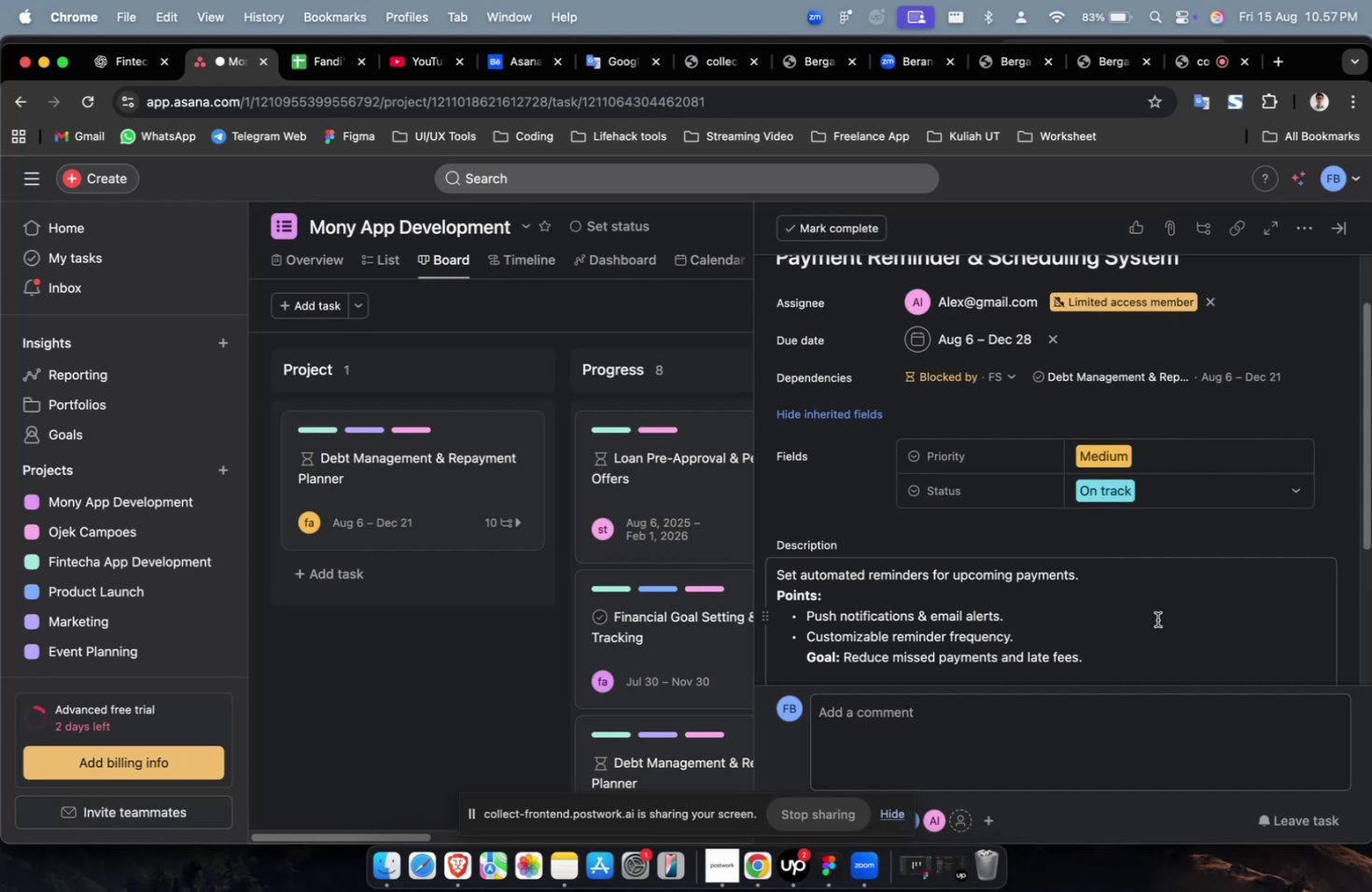 
wait(13.65)
 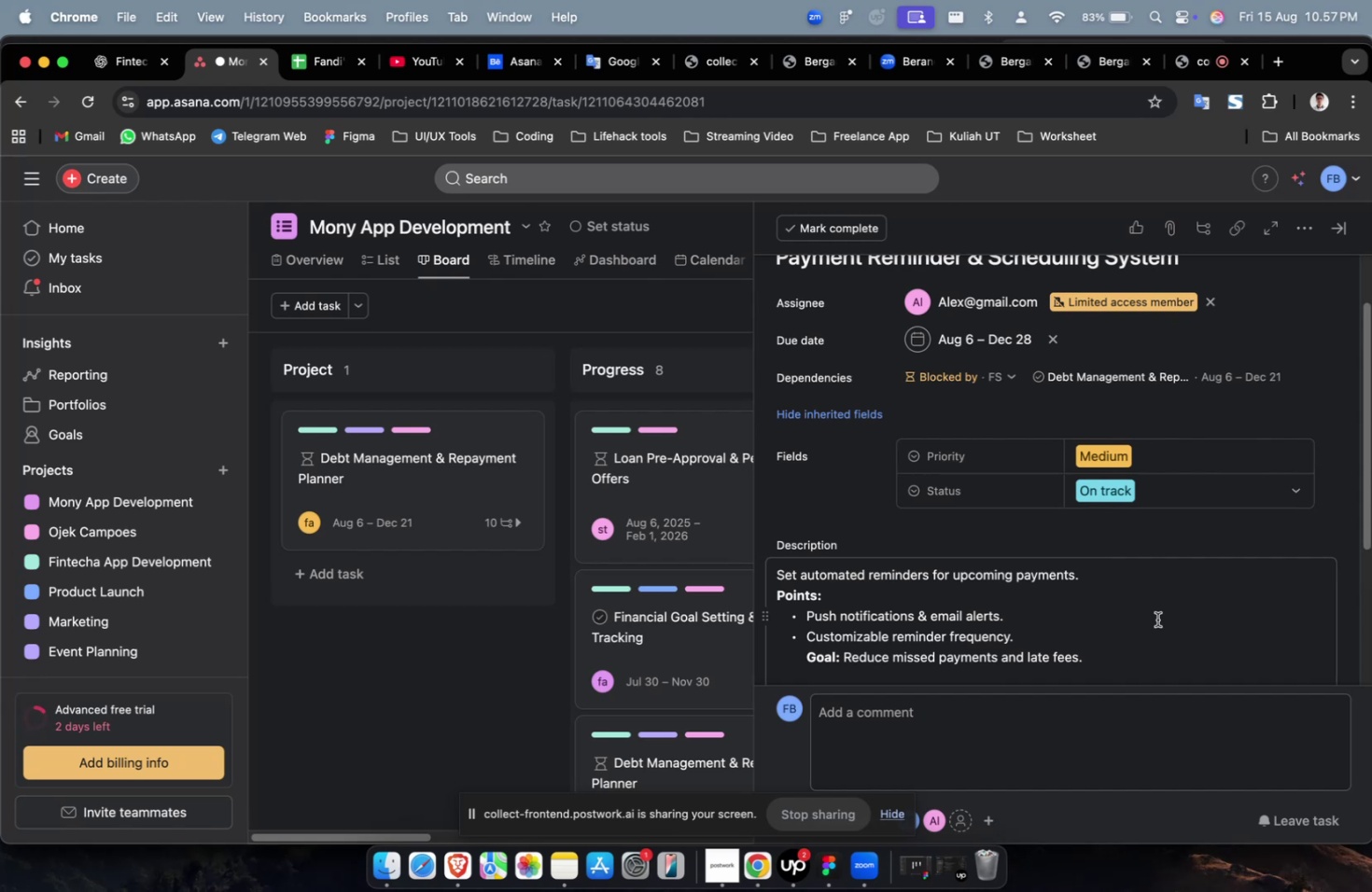 
scroll: coordinate [1161, 603], scroll_direction: up, amount: 5.0
 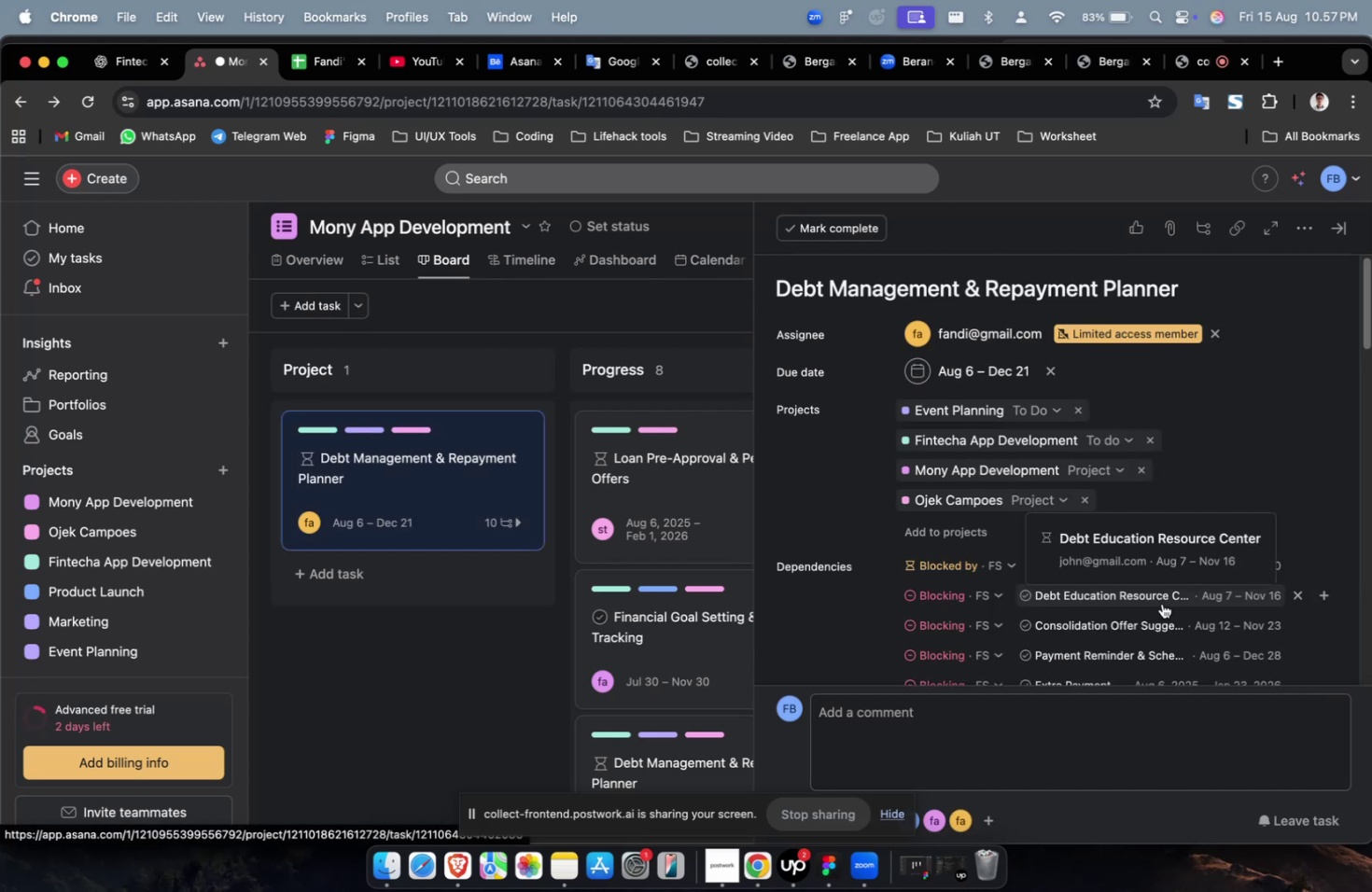 
wait(12.15)
 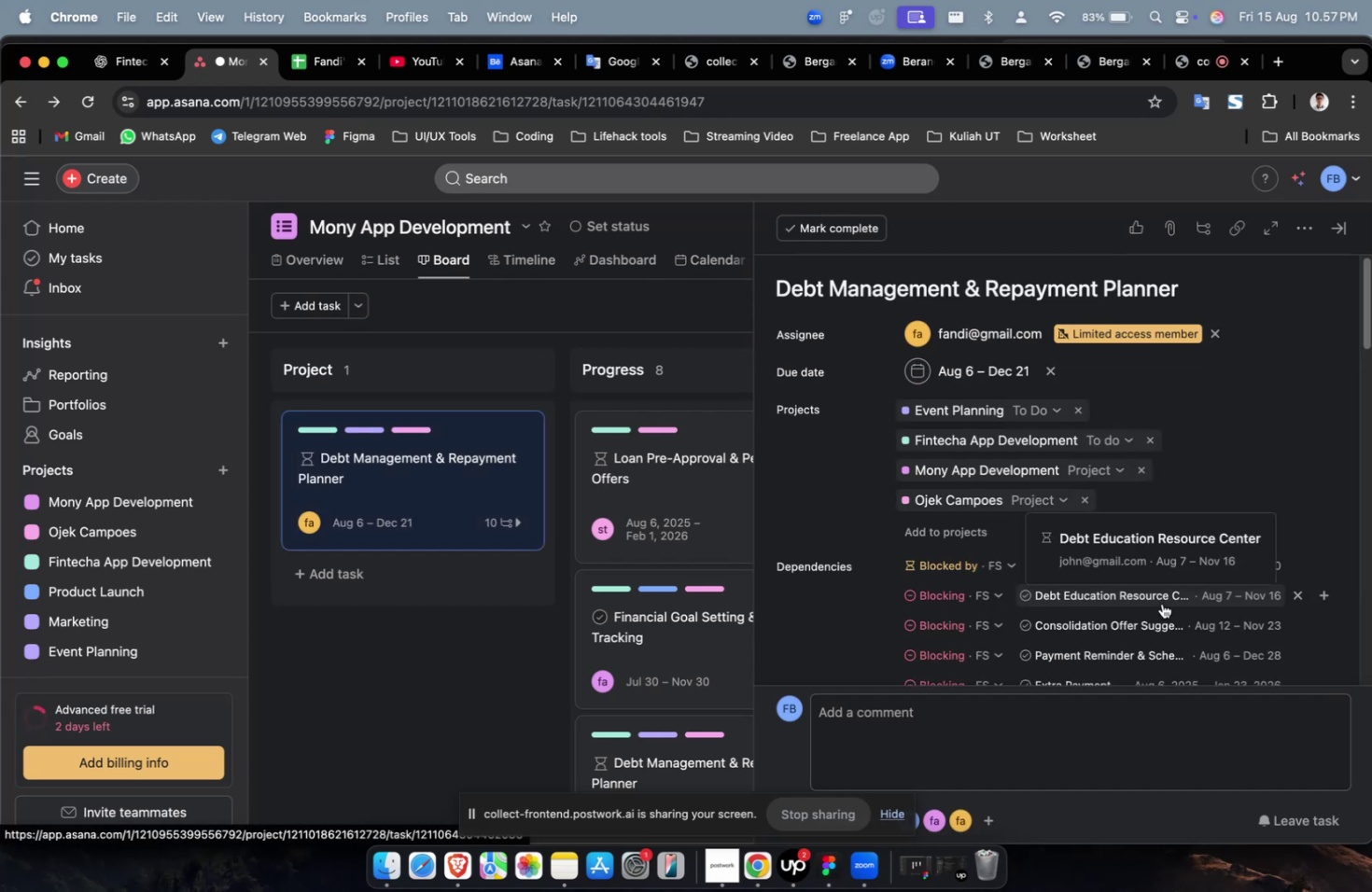 
scroll: coordinate [1052, 573], scroll_direction: down, amount: 23.0
 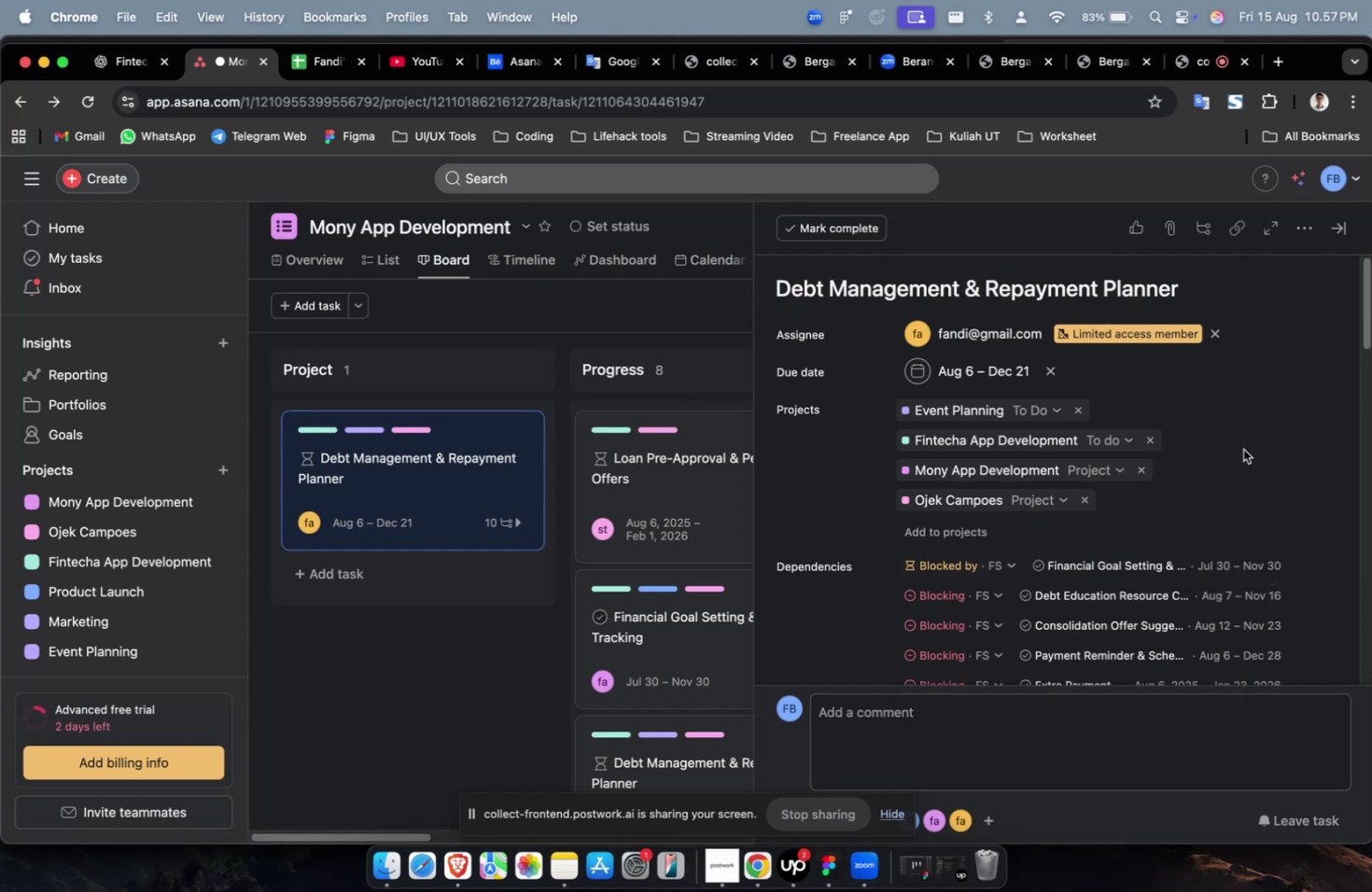 
left_click([1242, 449])
 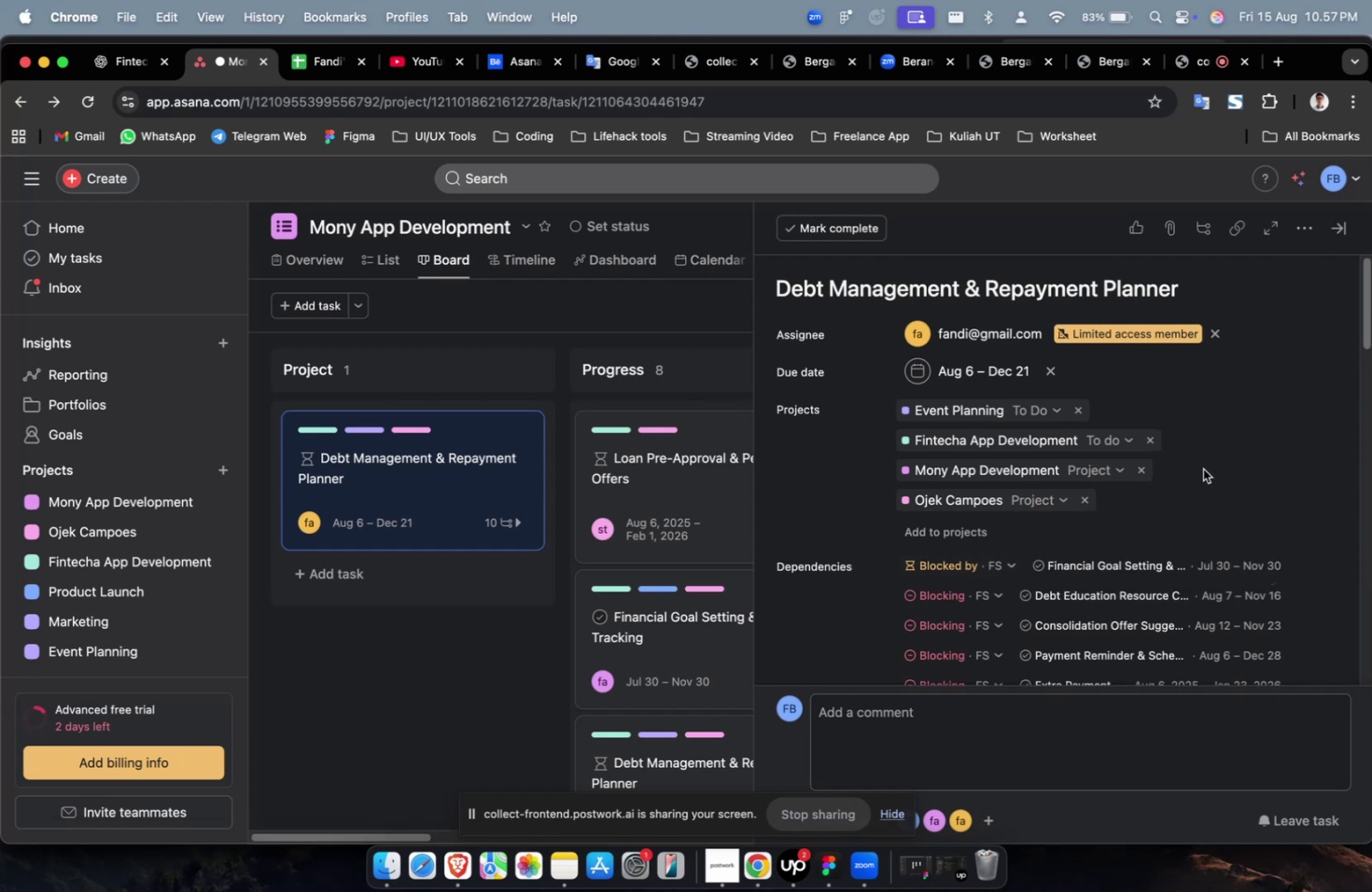 
scroll: coordinate [1198, 472], scroll_direction: down, amount: 33.0
 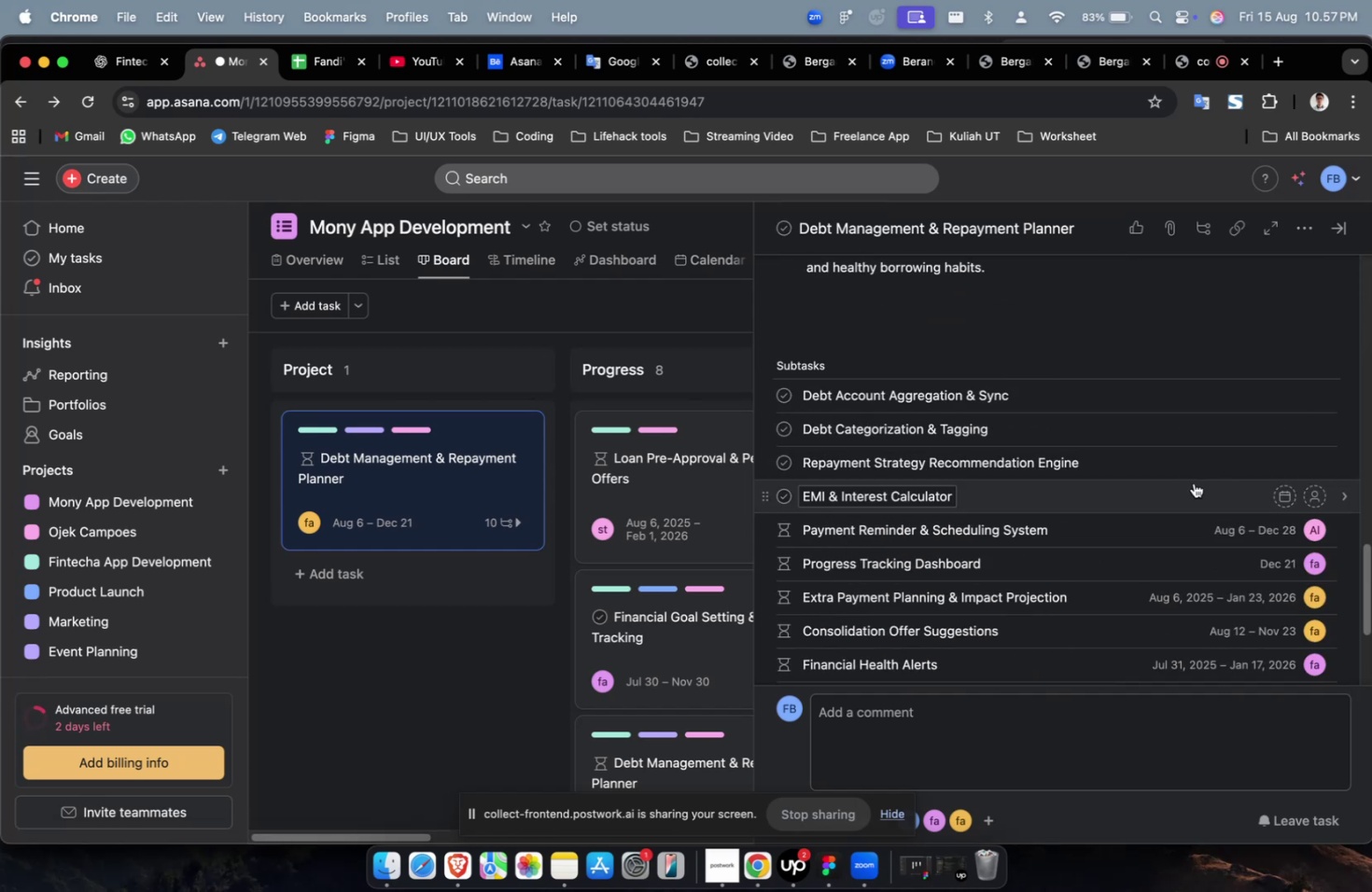 
left_click([1193, 482])
 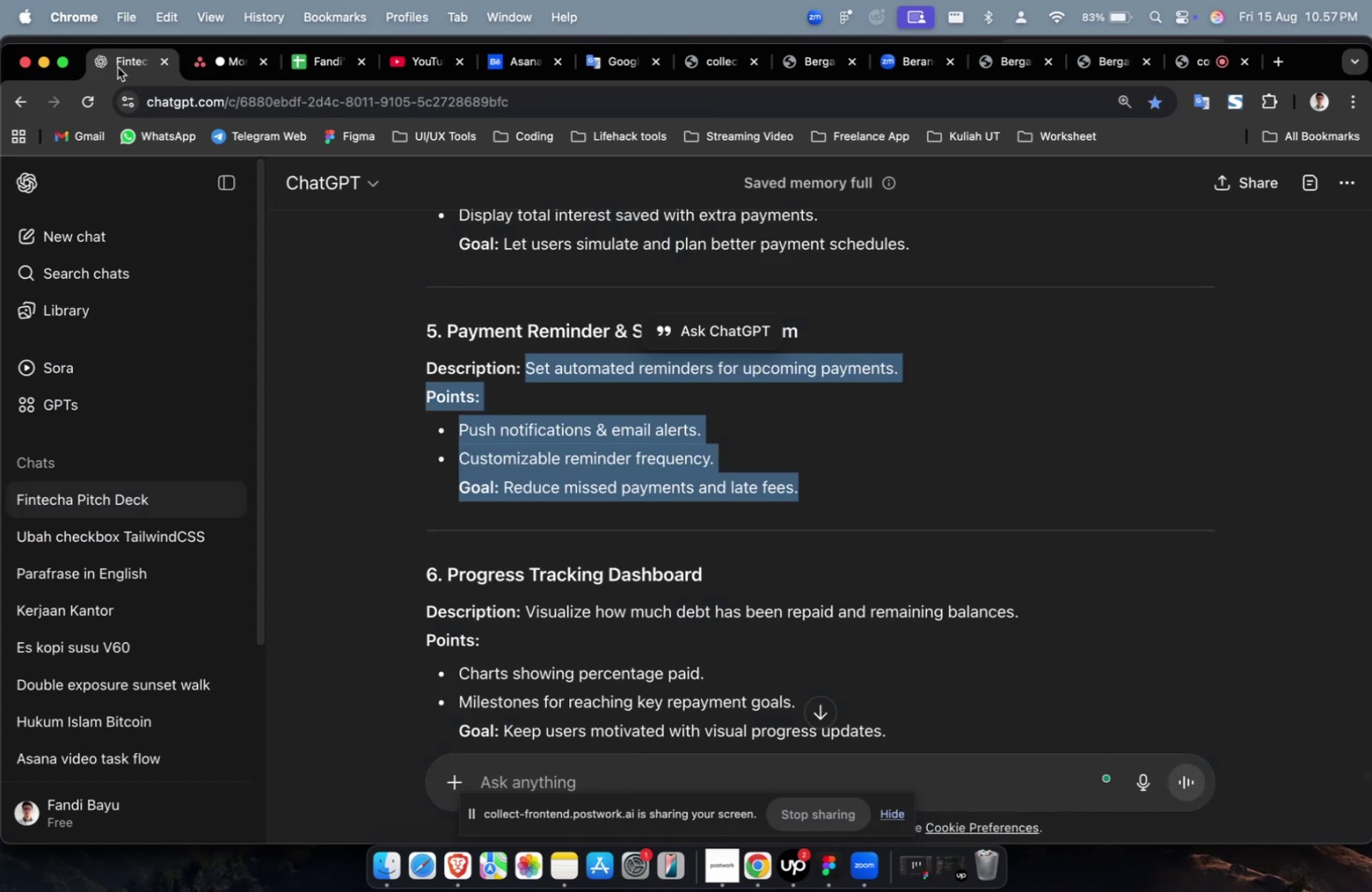 
scroll: coordinate [866, 499], scroll_direction: up, amount: 16.0
 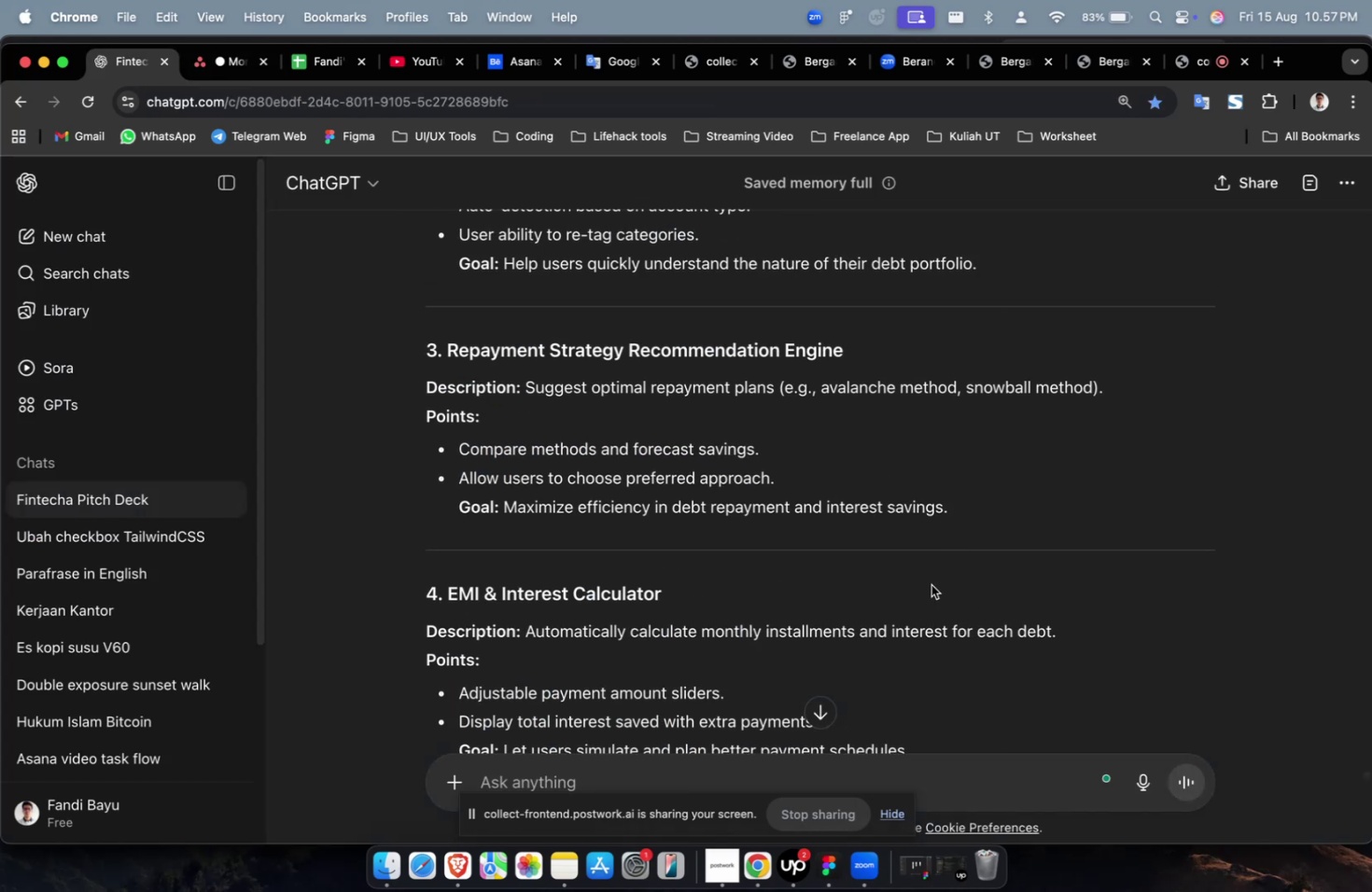 
scroll: coordinate [926, 602], scroll_direction: down, amount: 3.0
 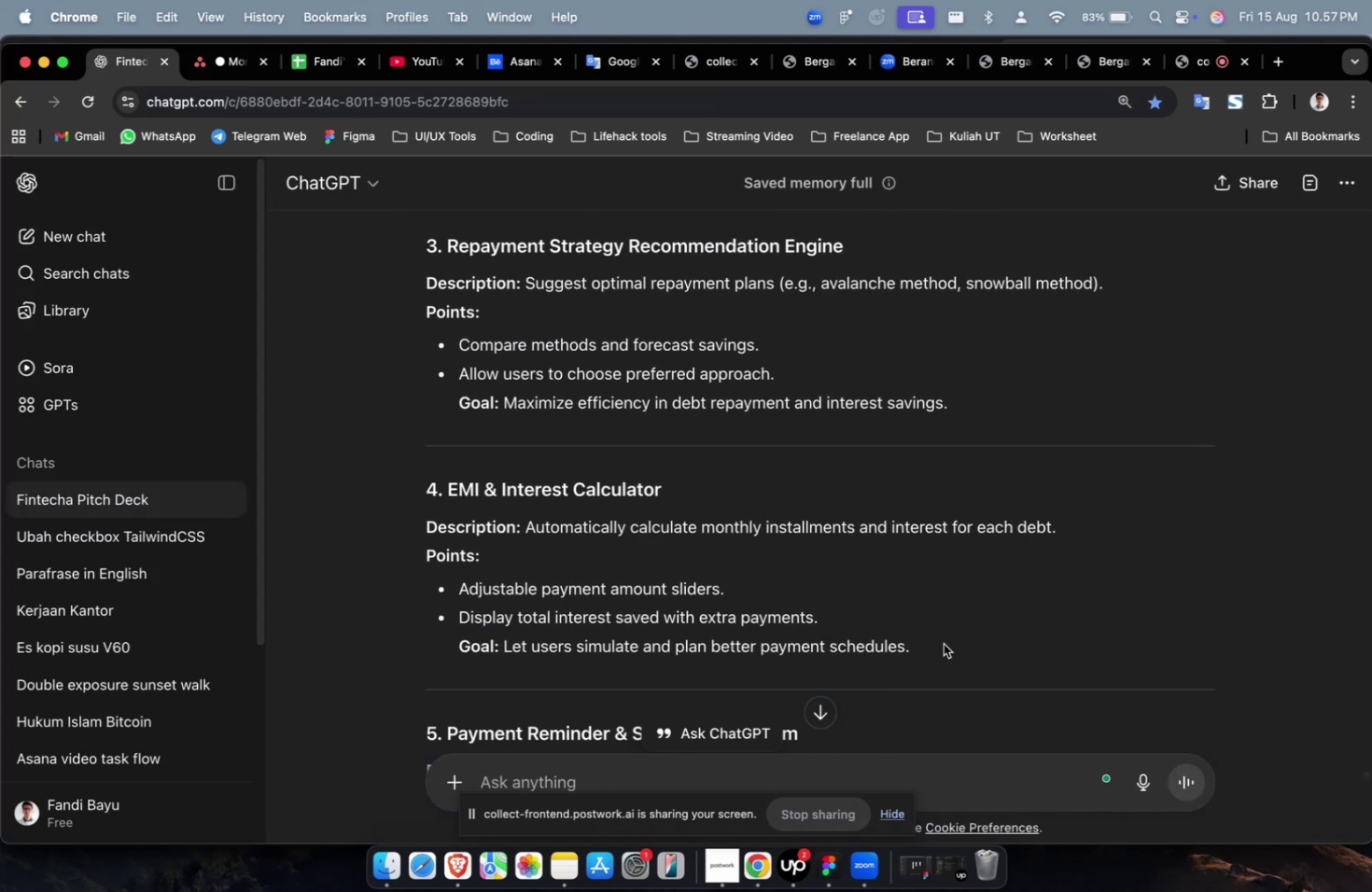 
left_click_drag(start_coordinate=[945, 656], to_coordinate=[528, 528])
 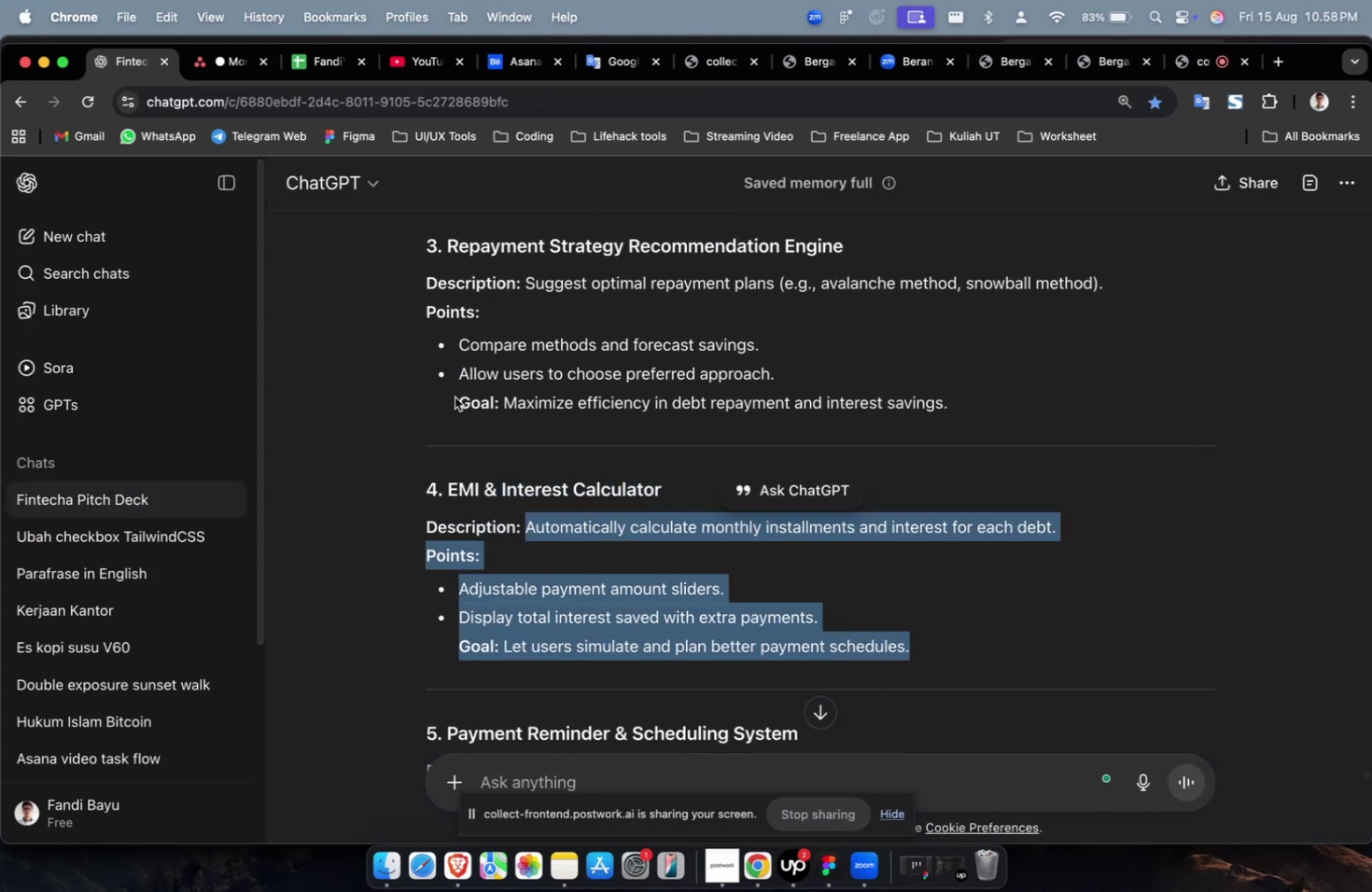 
key(Meta+C)
 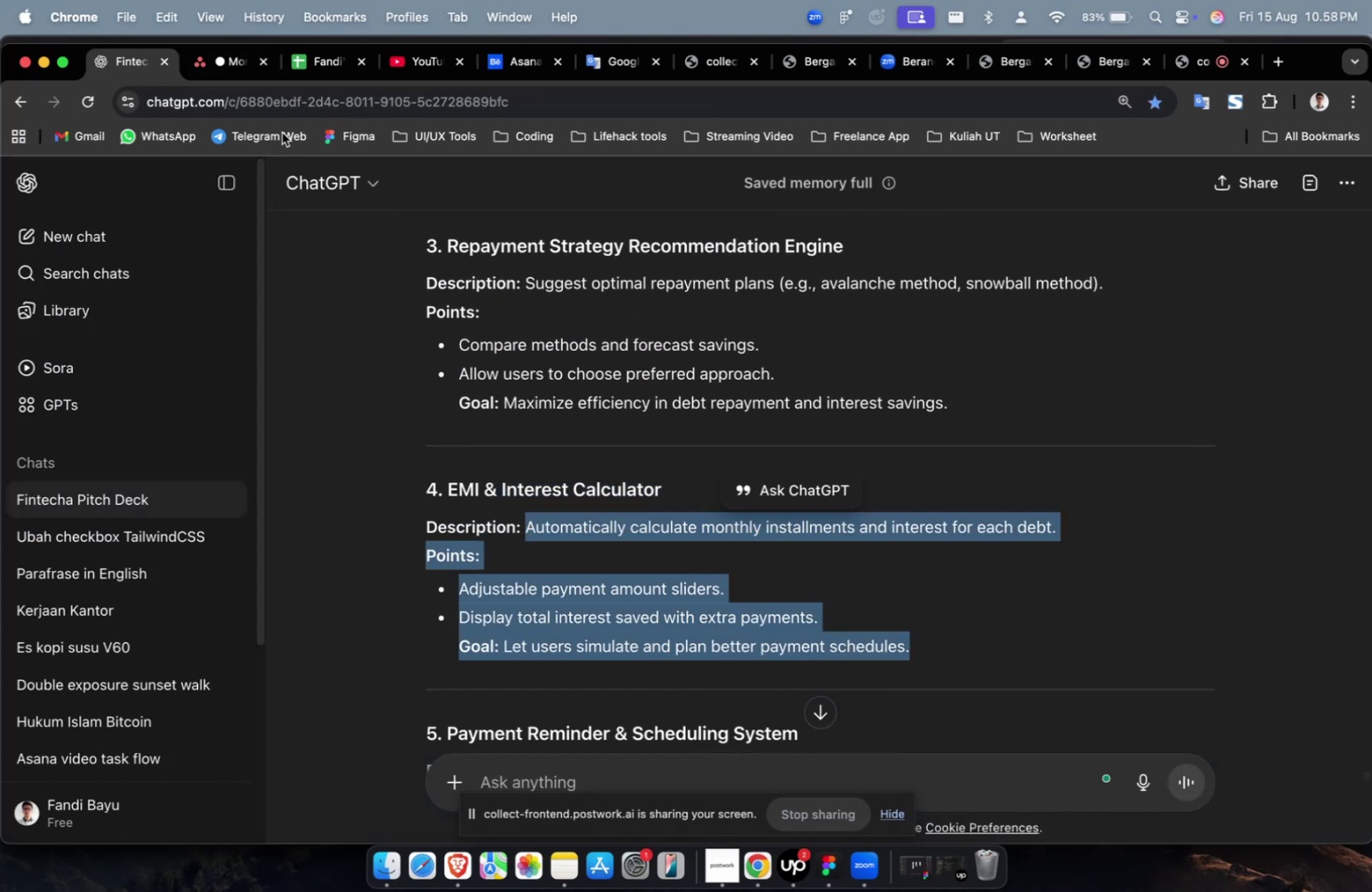 
key(Meta+C)
 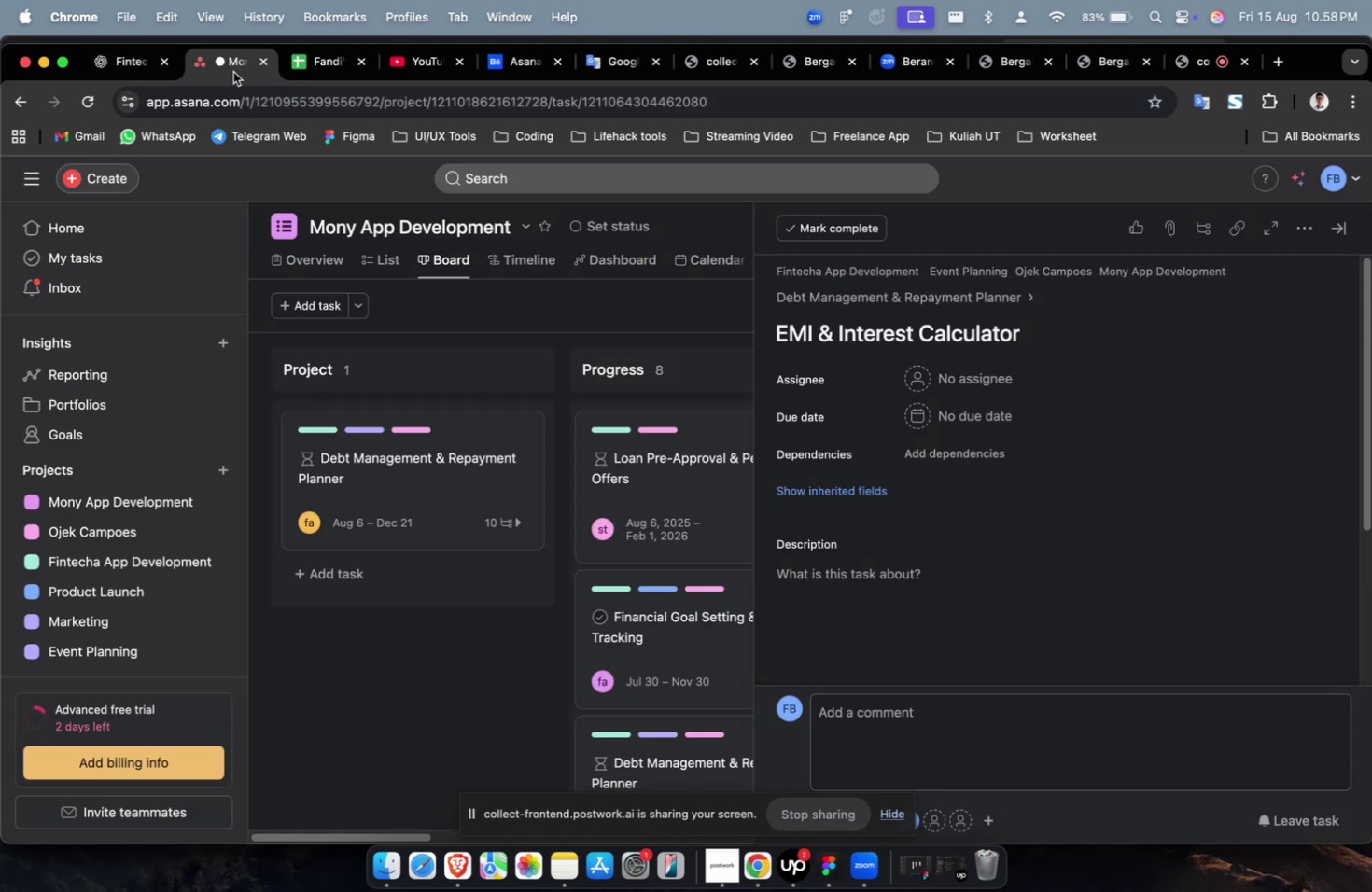 
left_click([233, 72])
 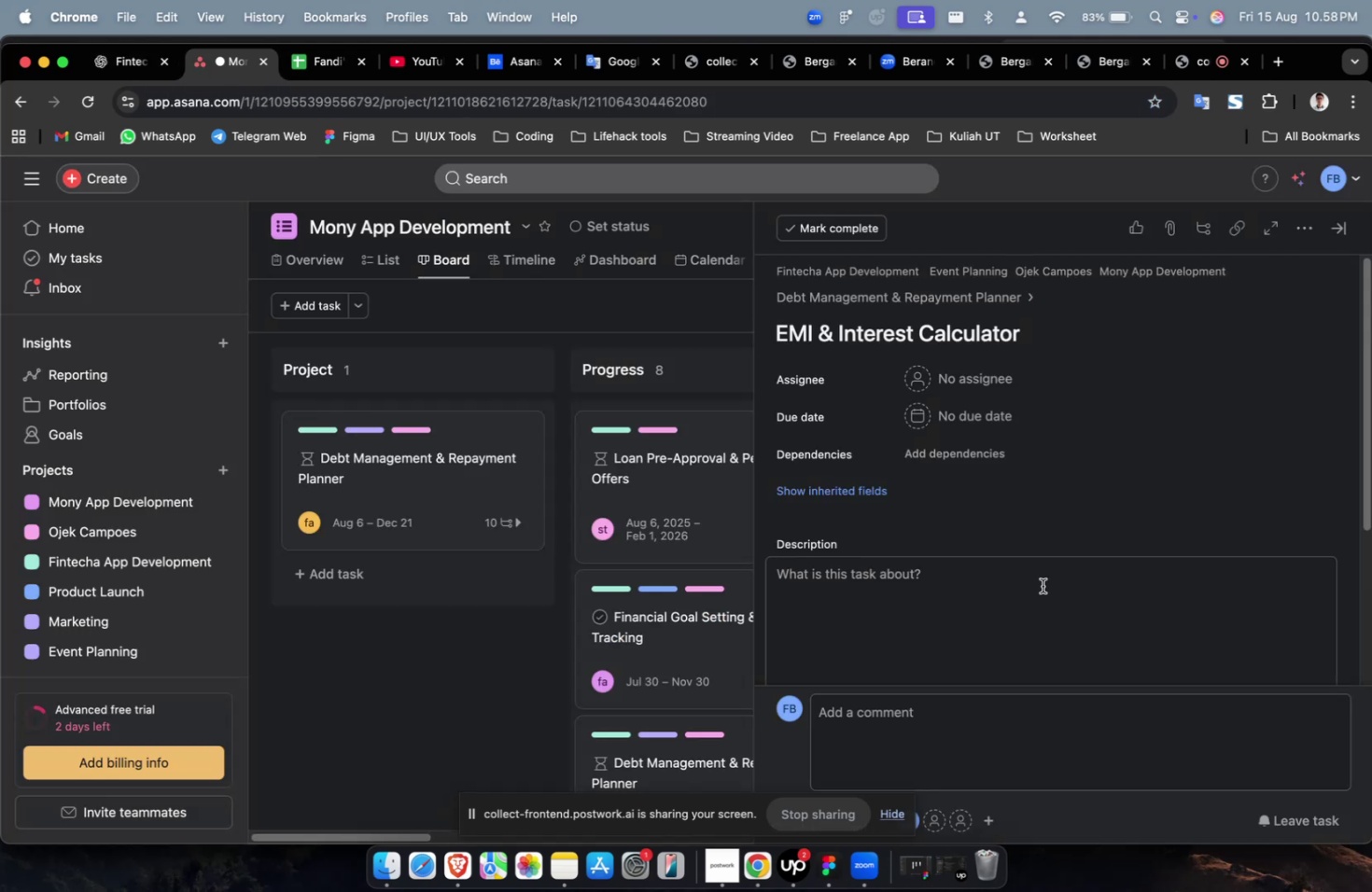 
double_click([1042, 585])
 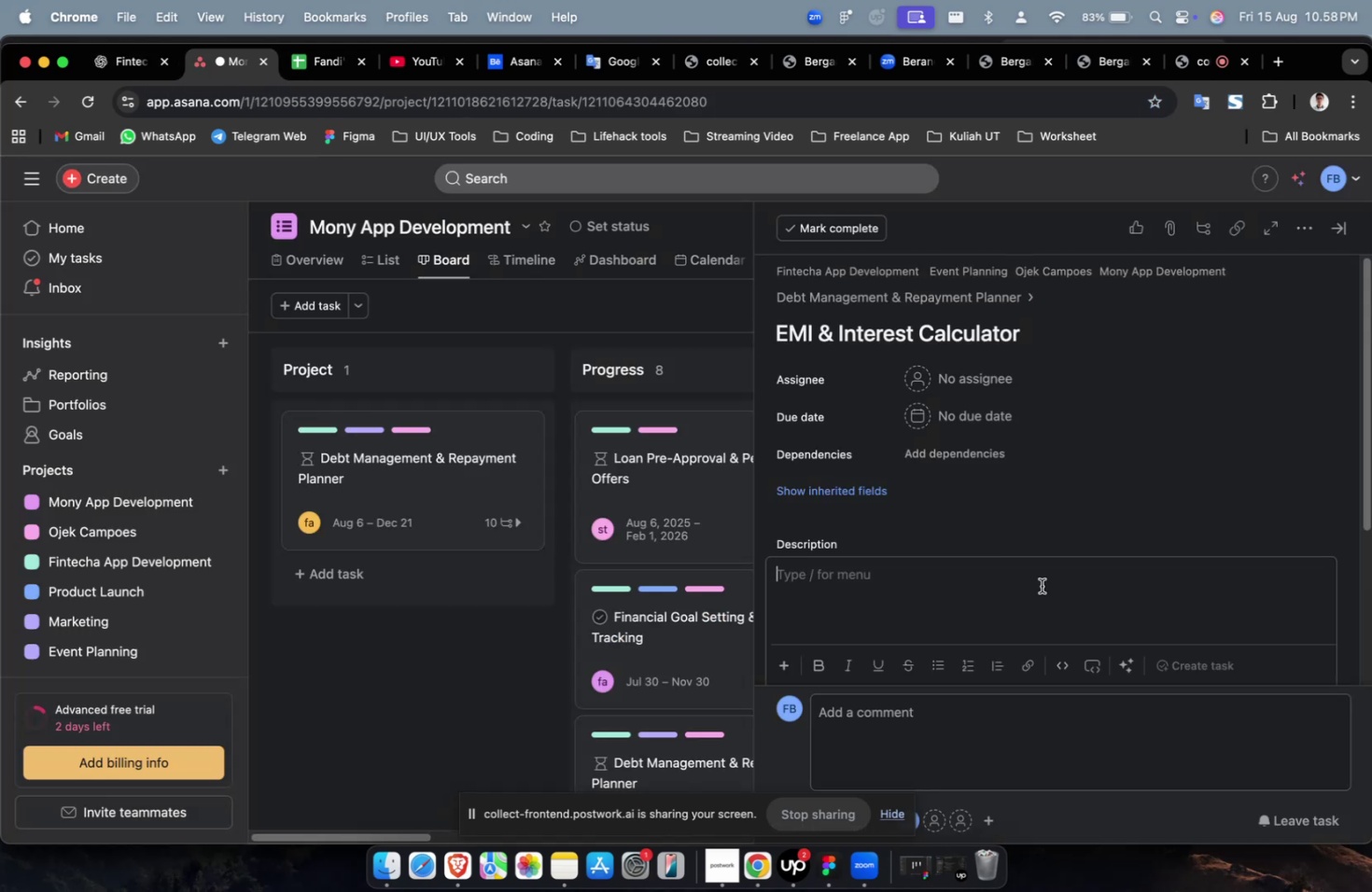 
key(Meta+CommandLeft)
 